 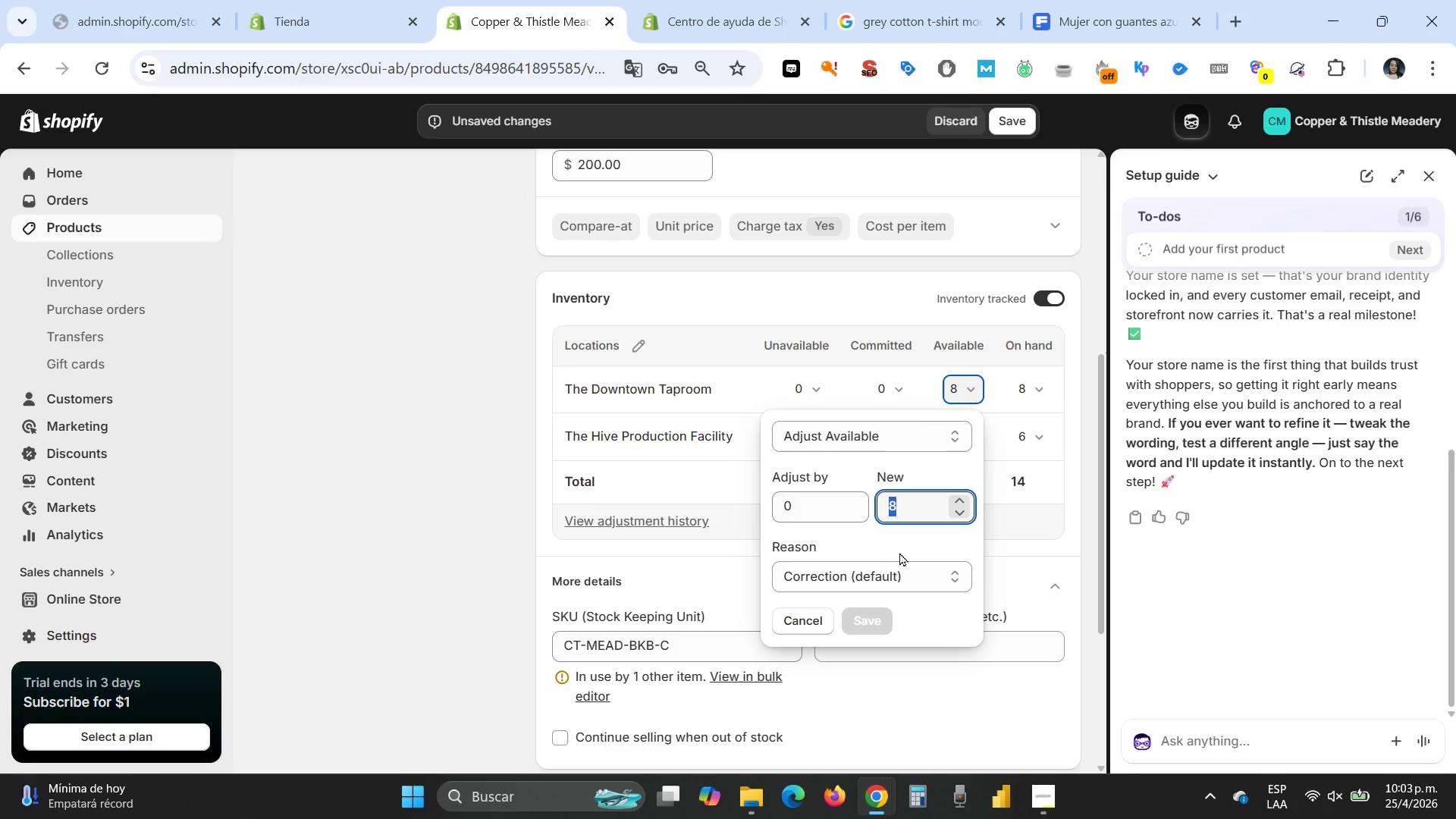 
type(18)
 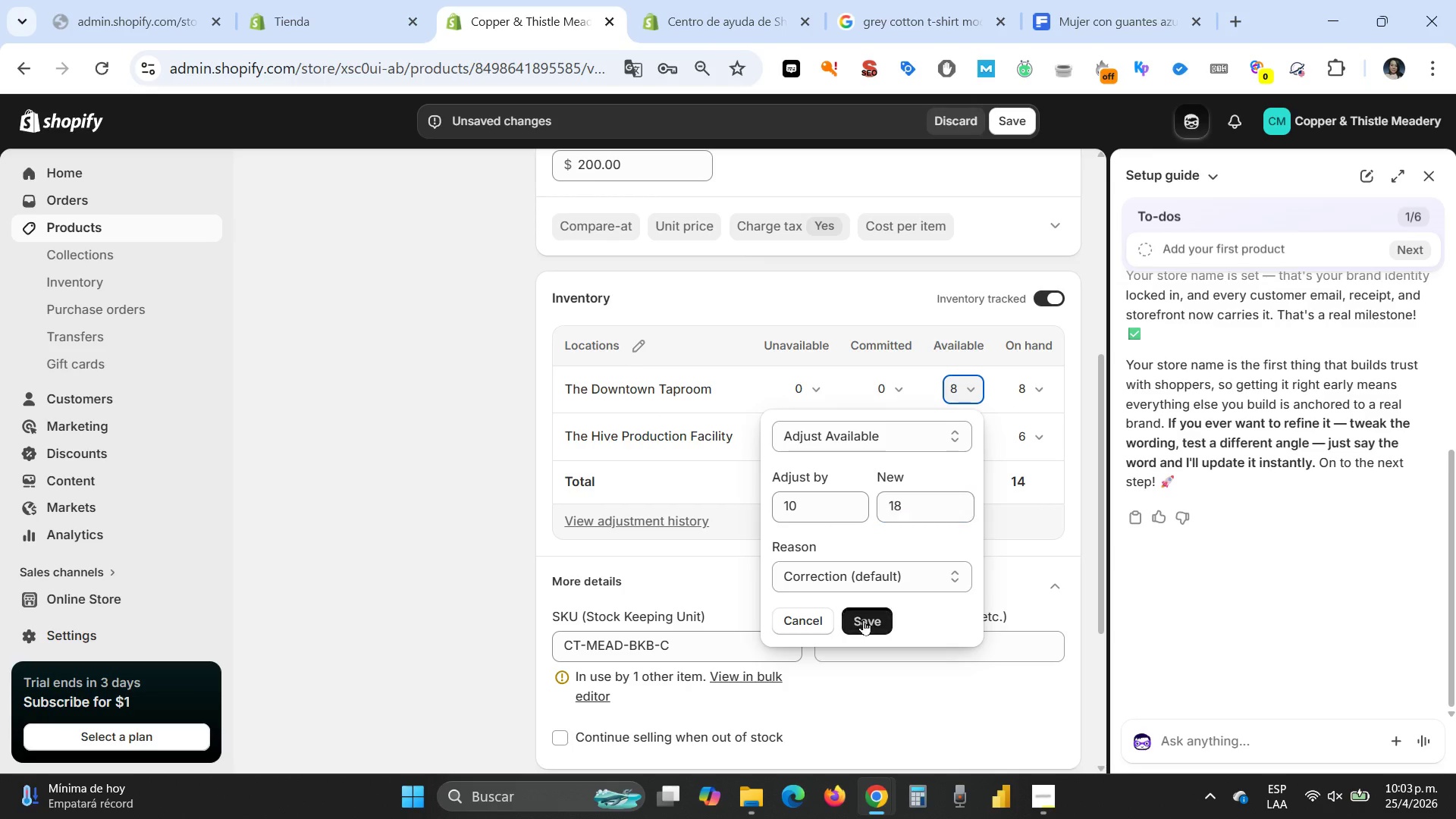 
left_click([863, 620])
 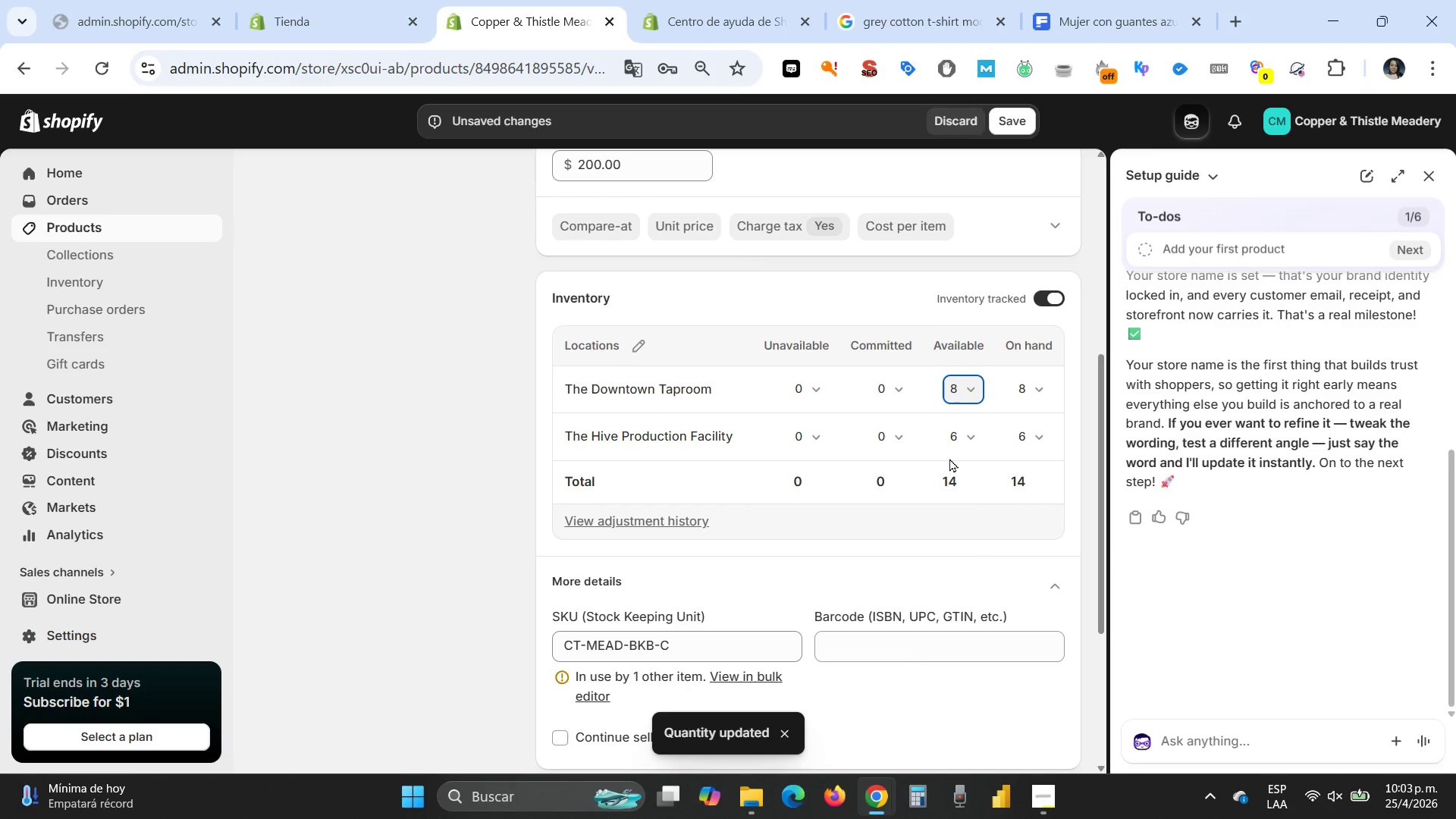 
left_click([952, 438])
 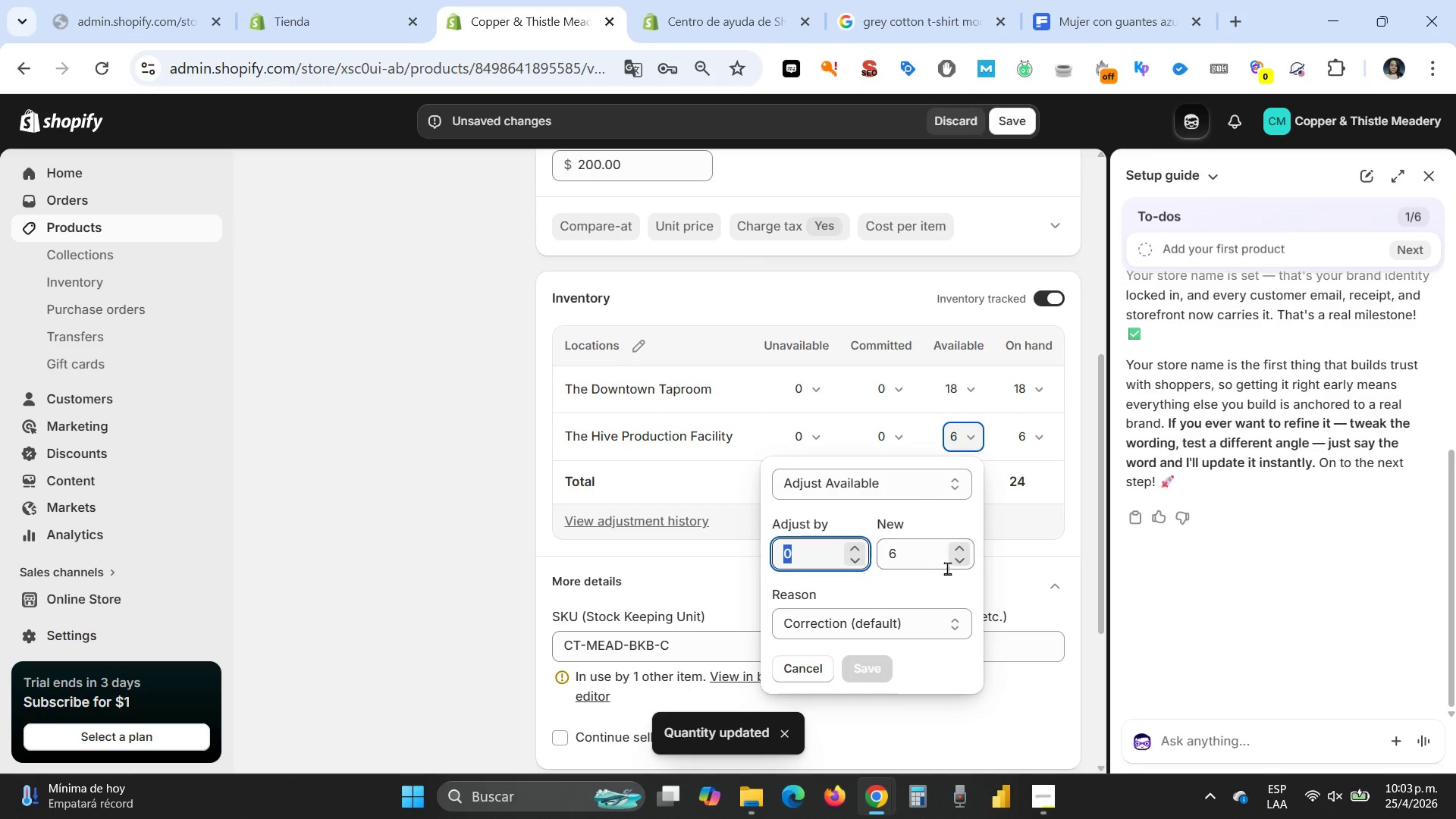 
left_click([922, 557])
 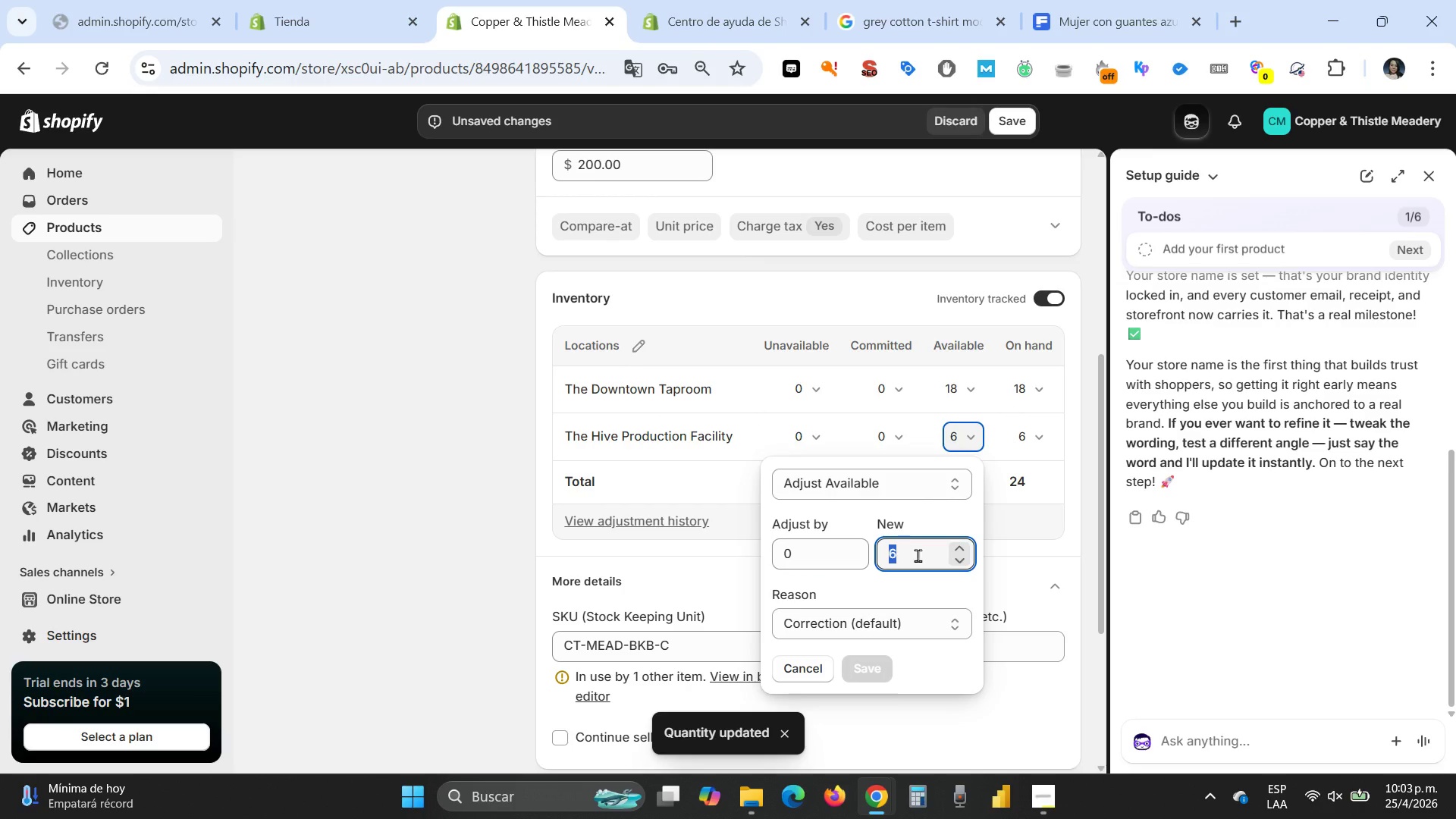 
type(25)
 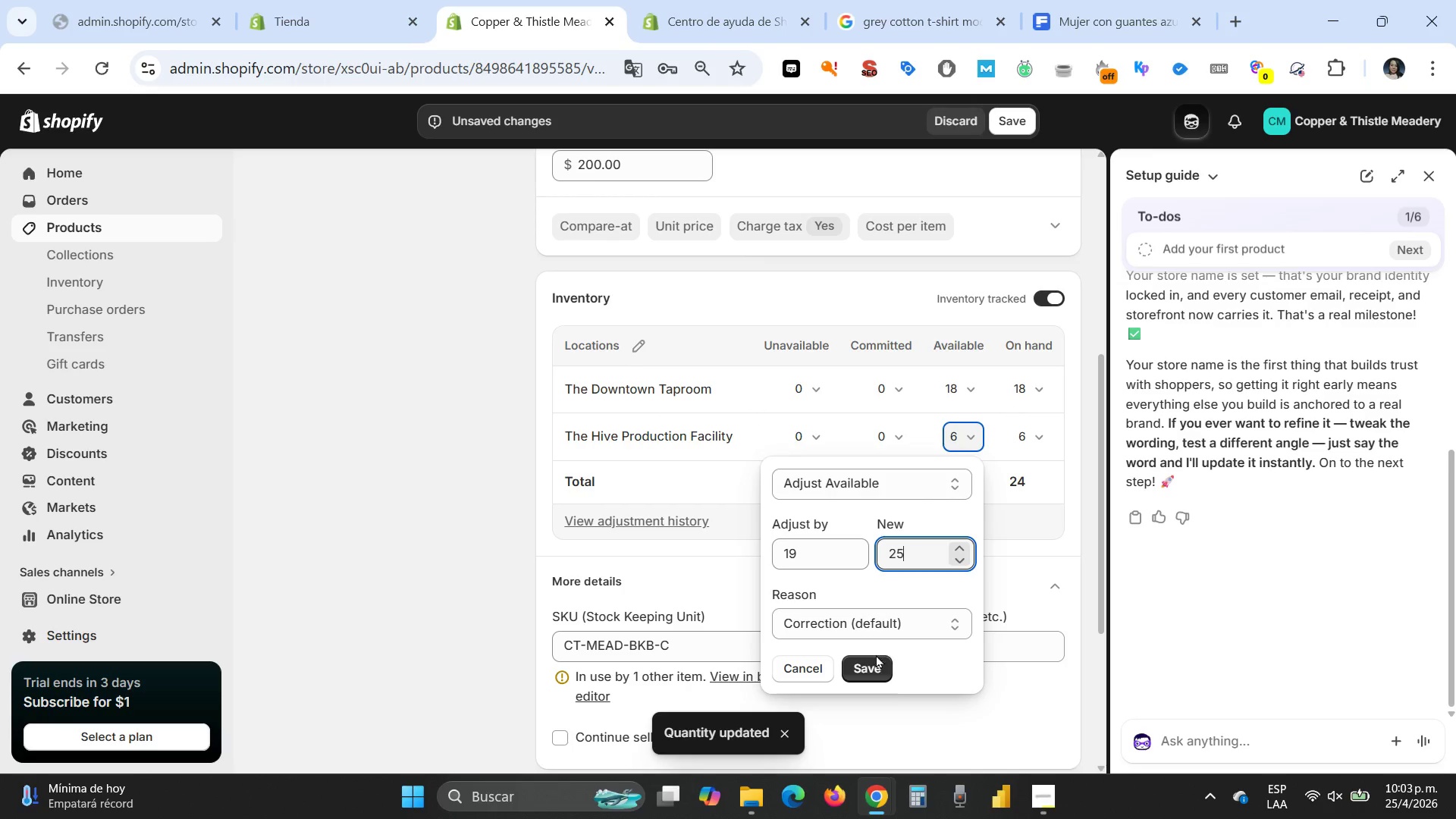 
left_click([865, 668])
 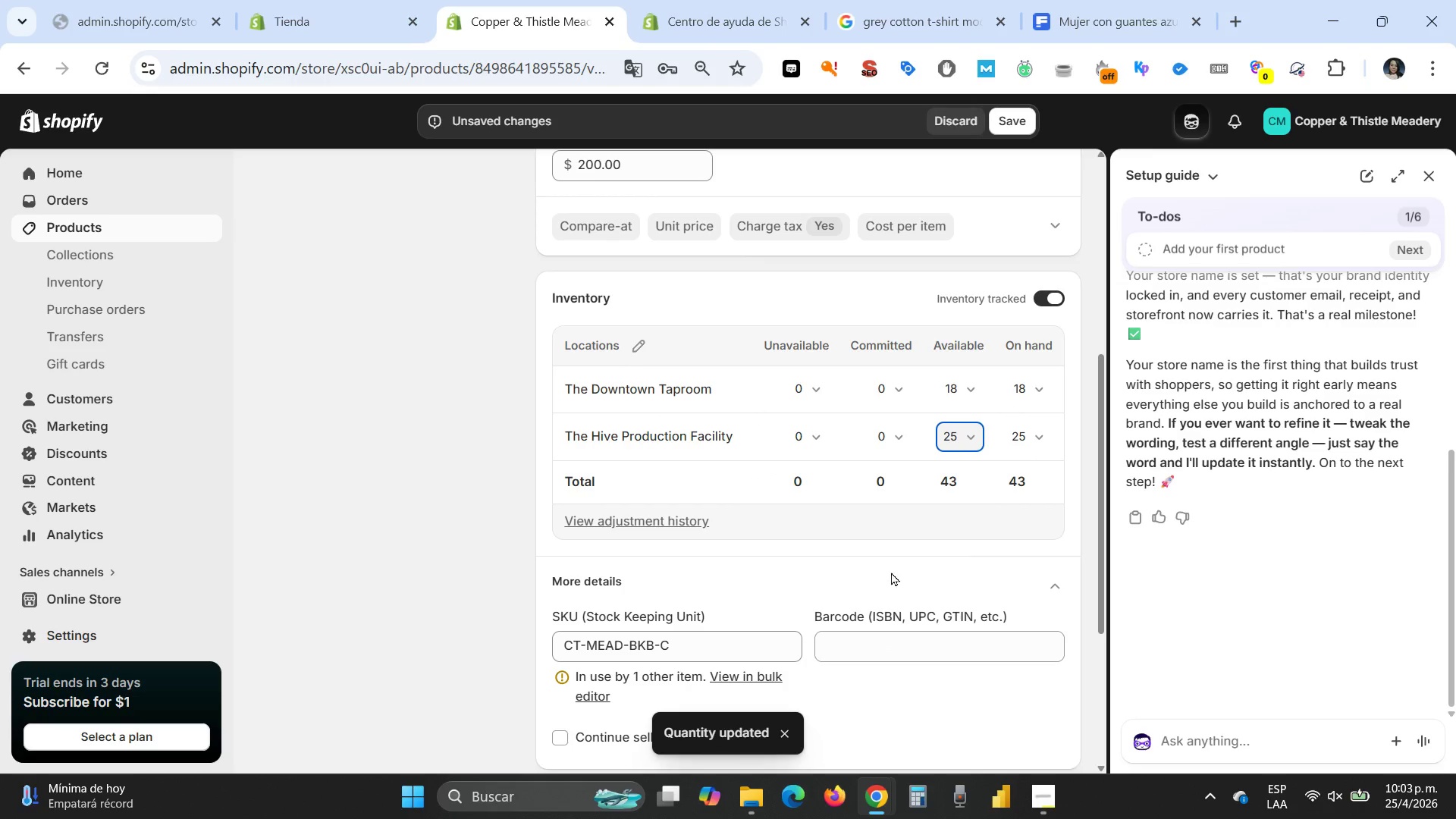 
scroll: coordinate [891, 572], scroll_direction: down, amount: 2.0
 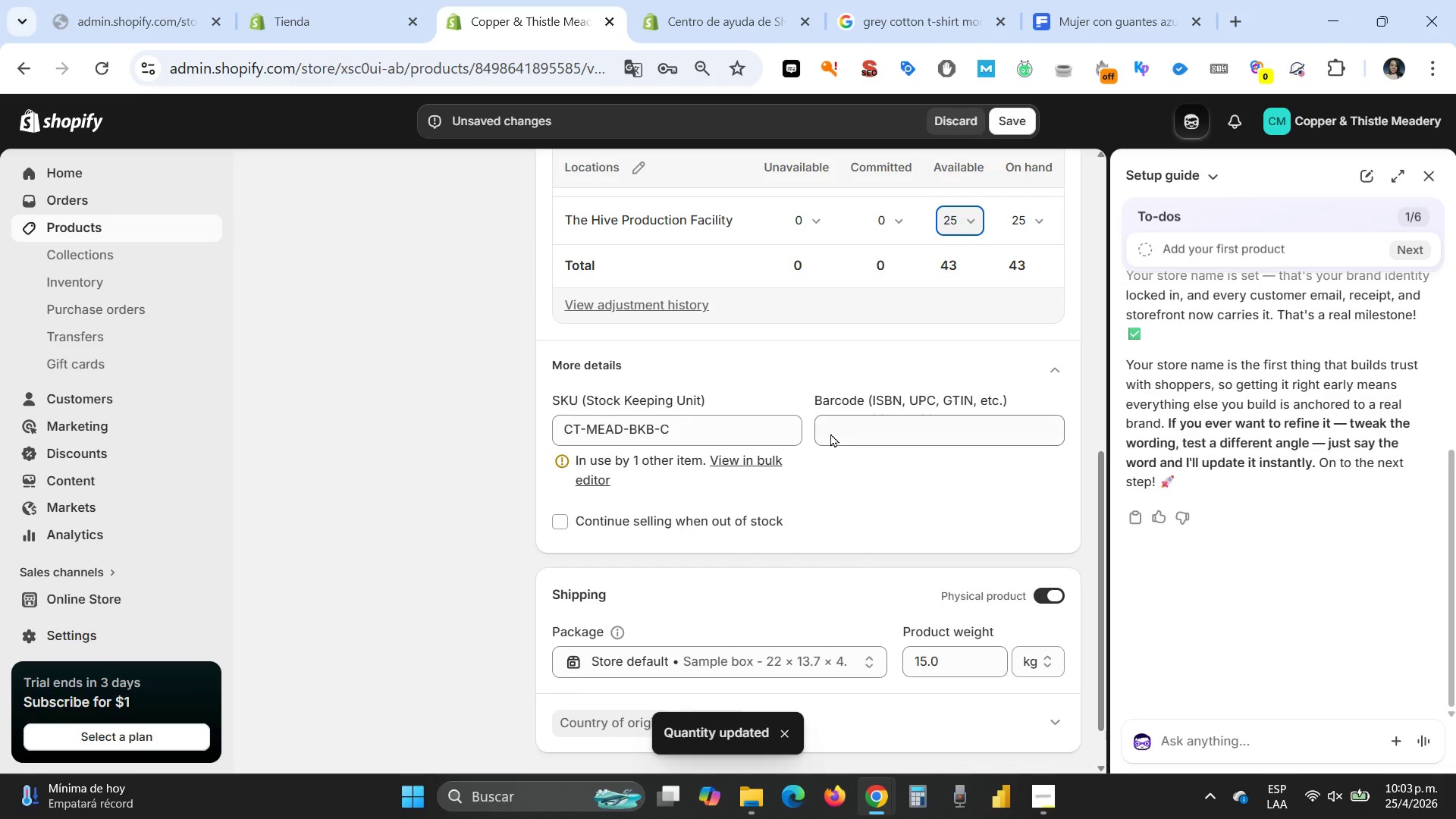 
left_click([650, 431])
 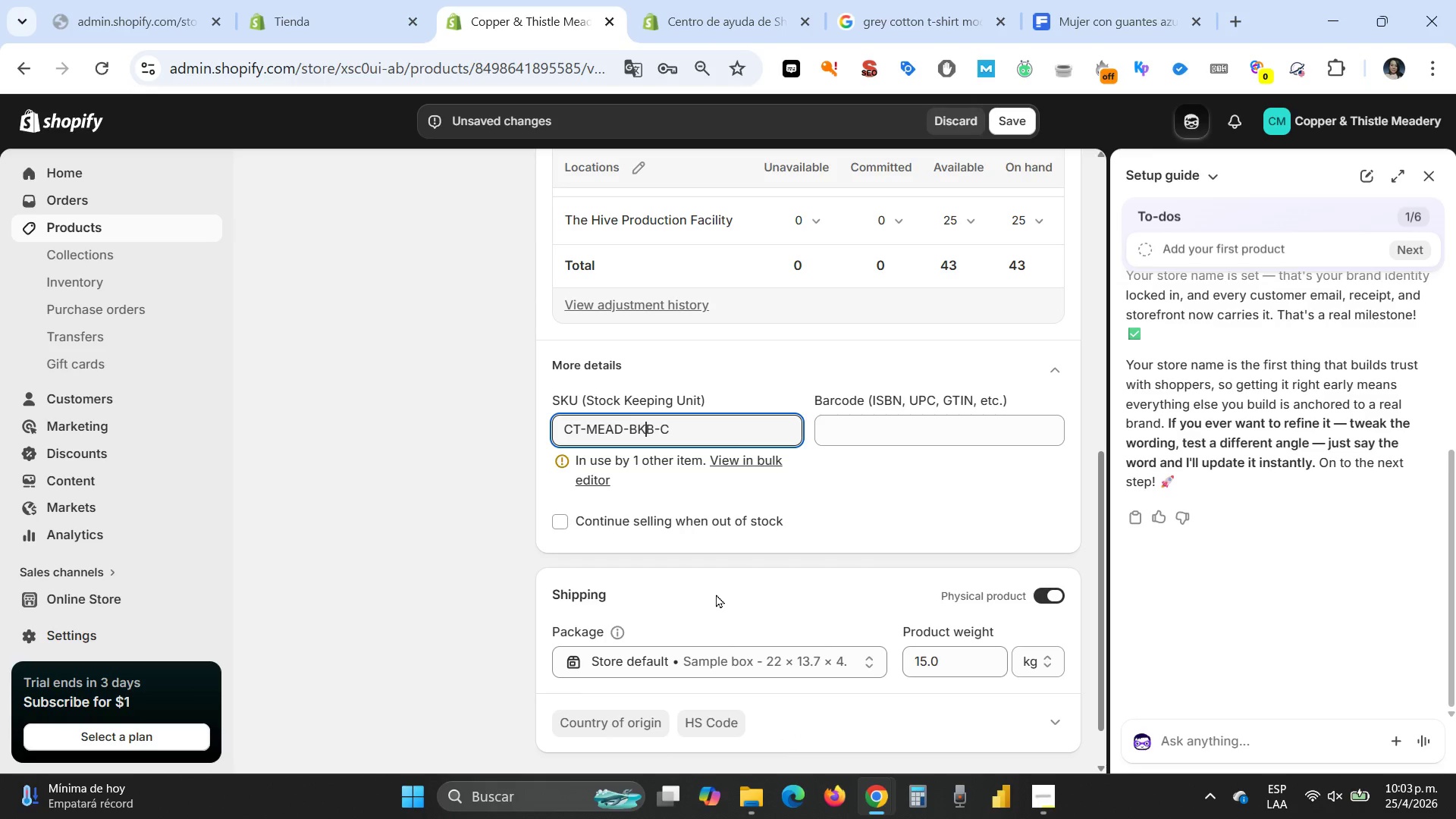 
key(ArrowRight)
 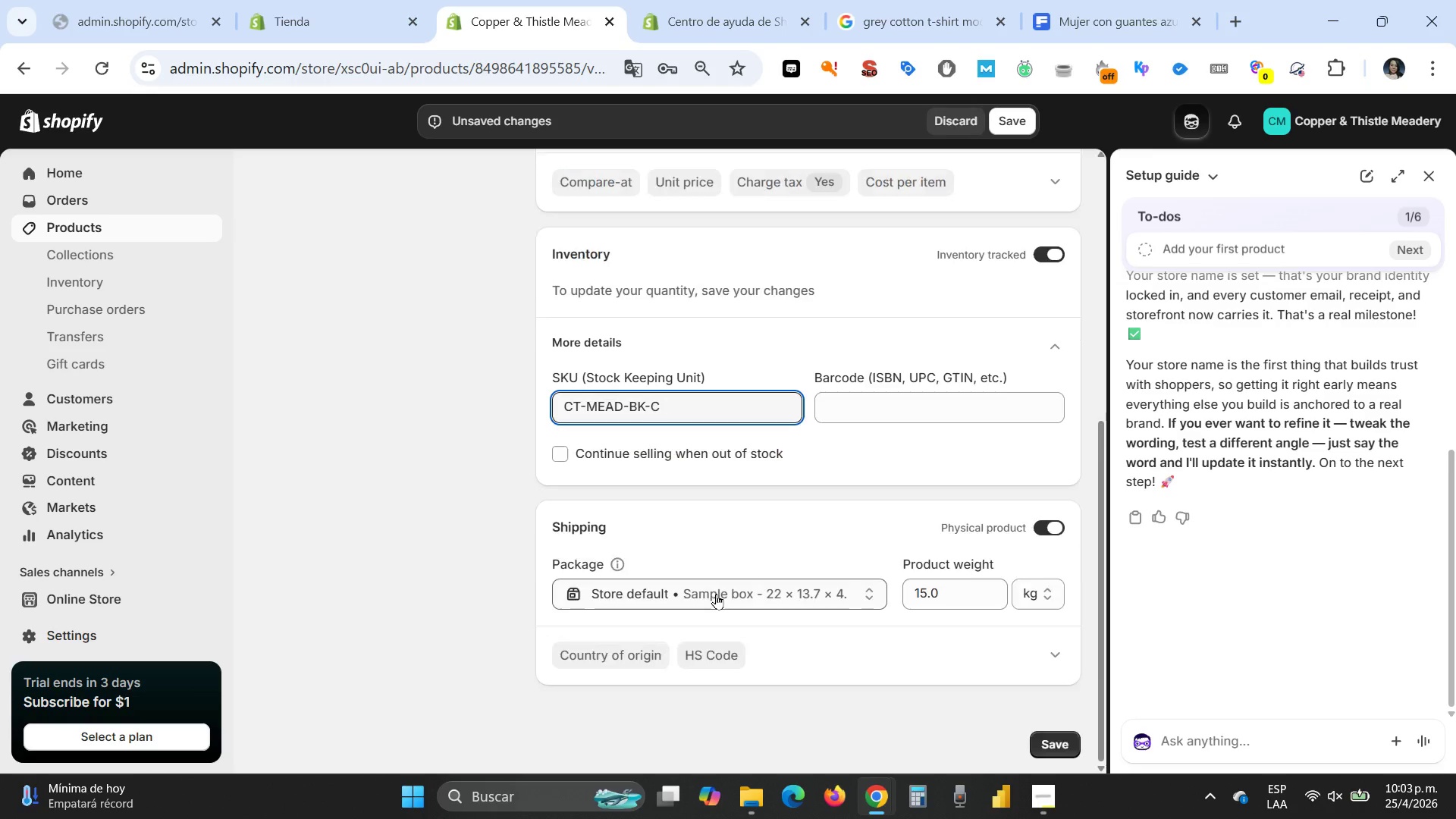 
key(Backspace)
key(Backspace)
key(Backspace)
type(CHP)
 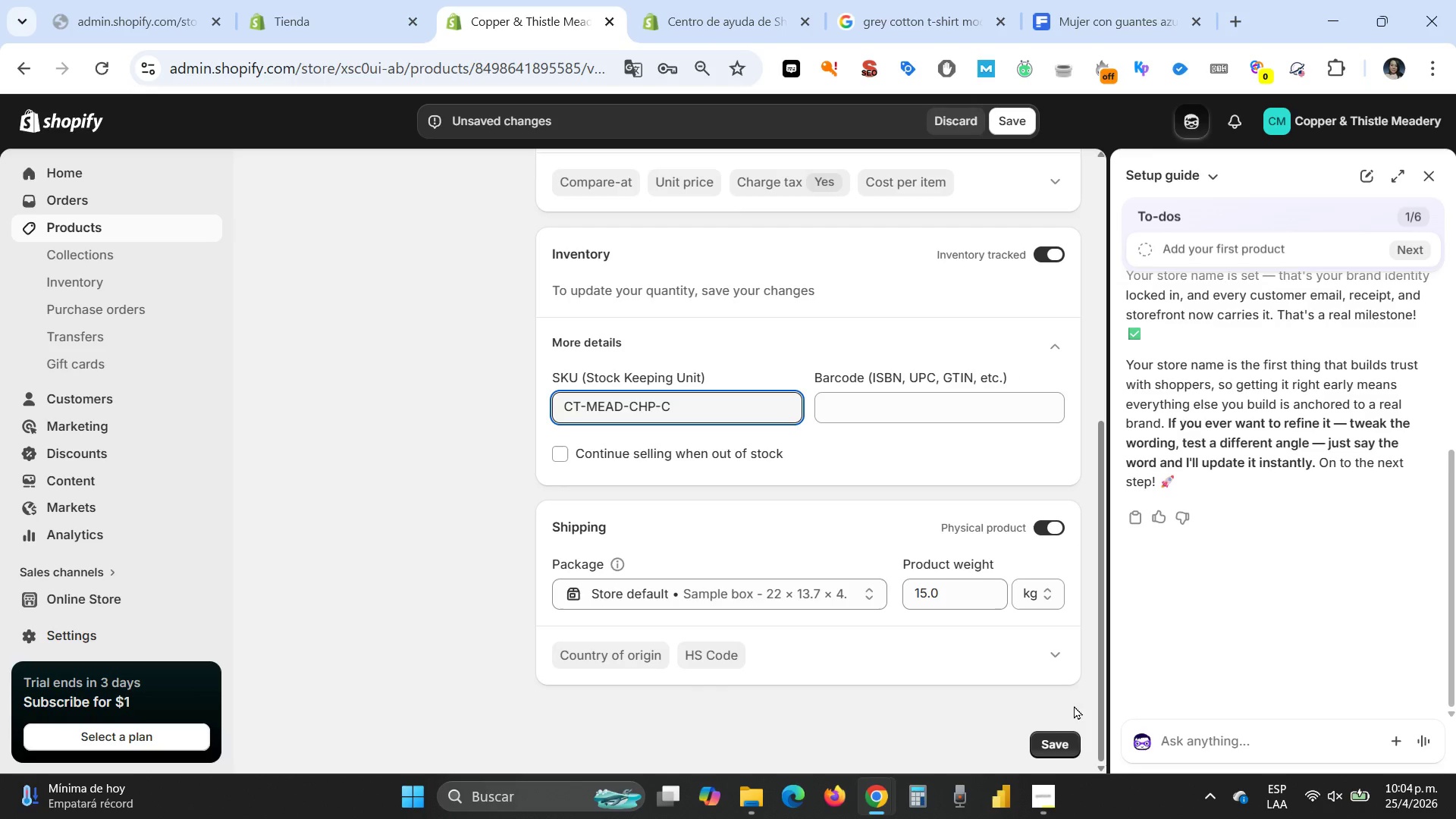 
left_click([1066, 741])
 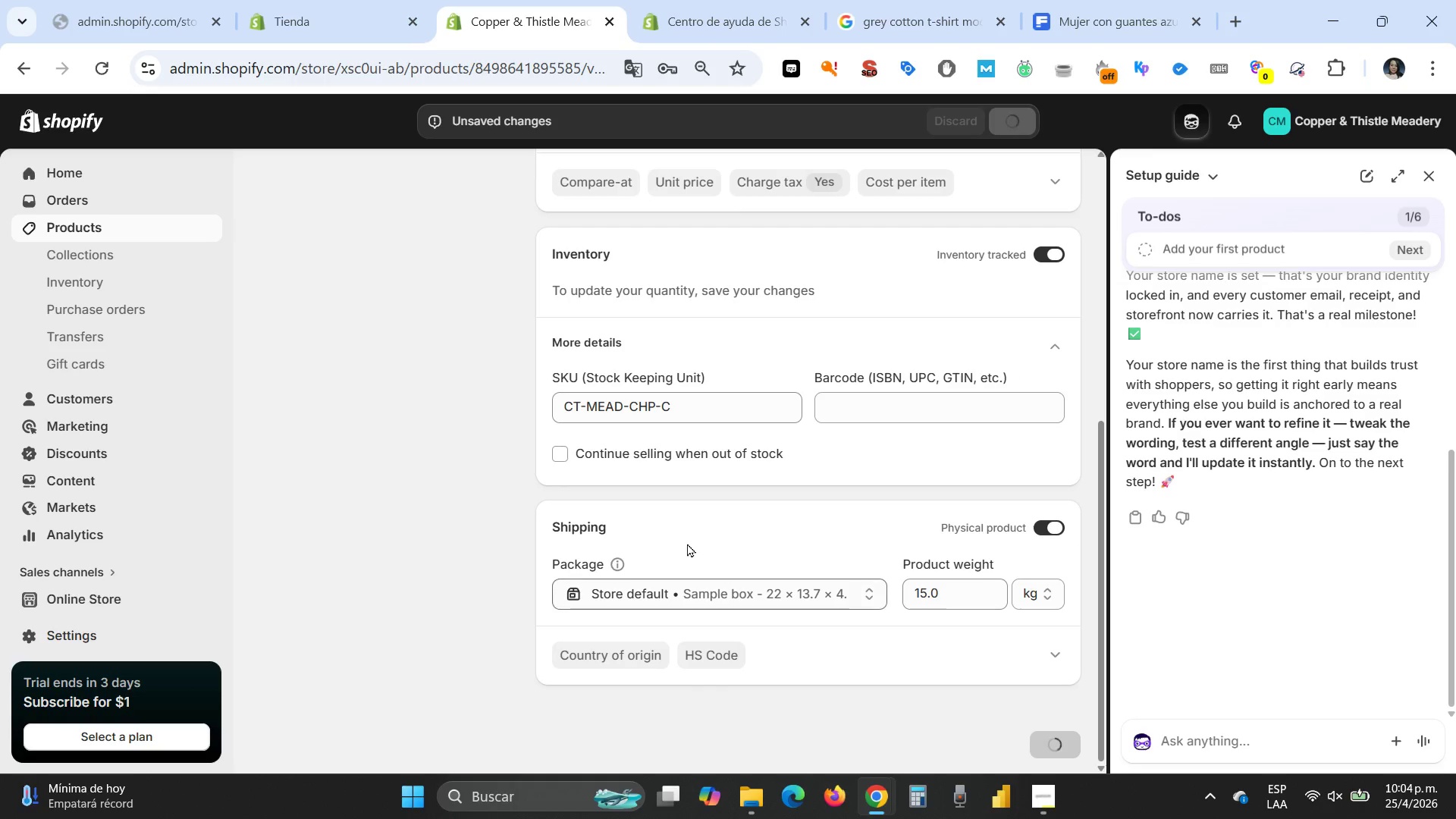 
scroll: coordinate [651, 463], scroll_direction: up, amount: 6.0
 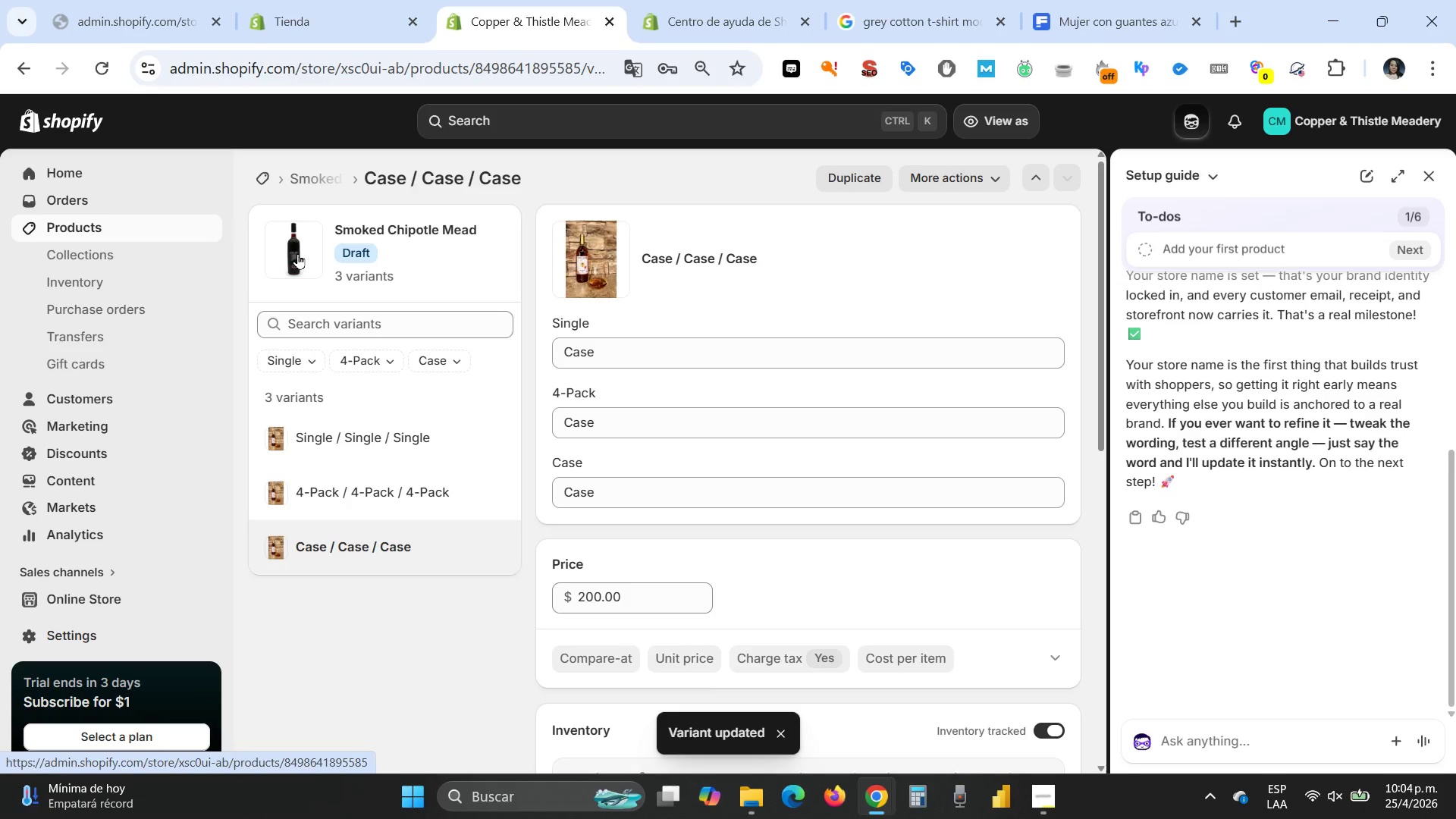 
left_click([297, 253])
 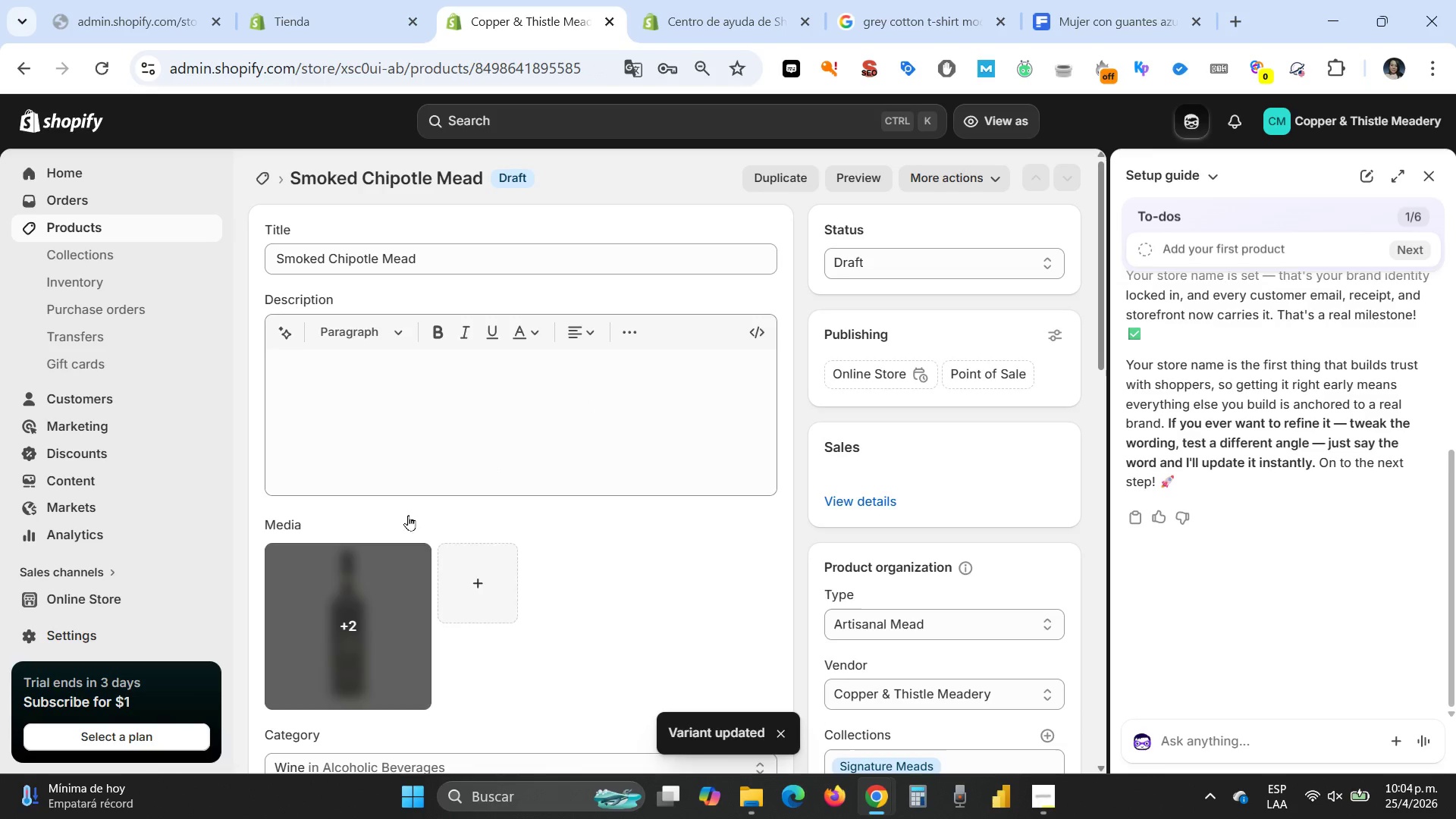 
scroll: coordinate [408, 515], scroll_direction: down, amount: 1.0
 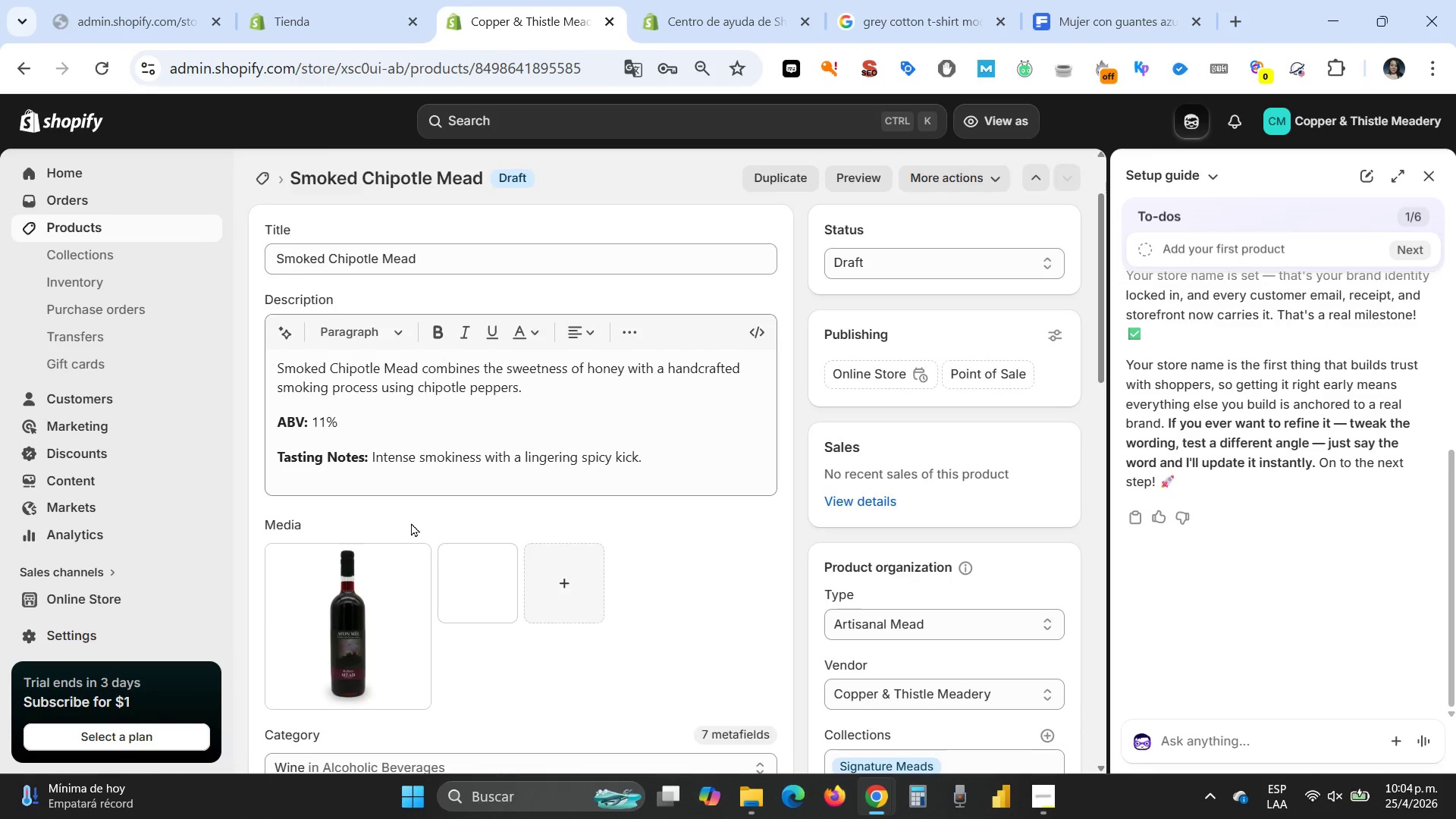 
mouse_move([420, 539])
 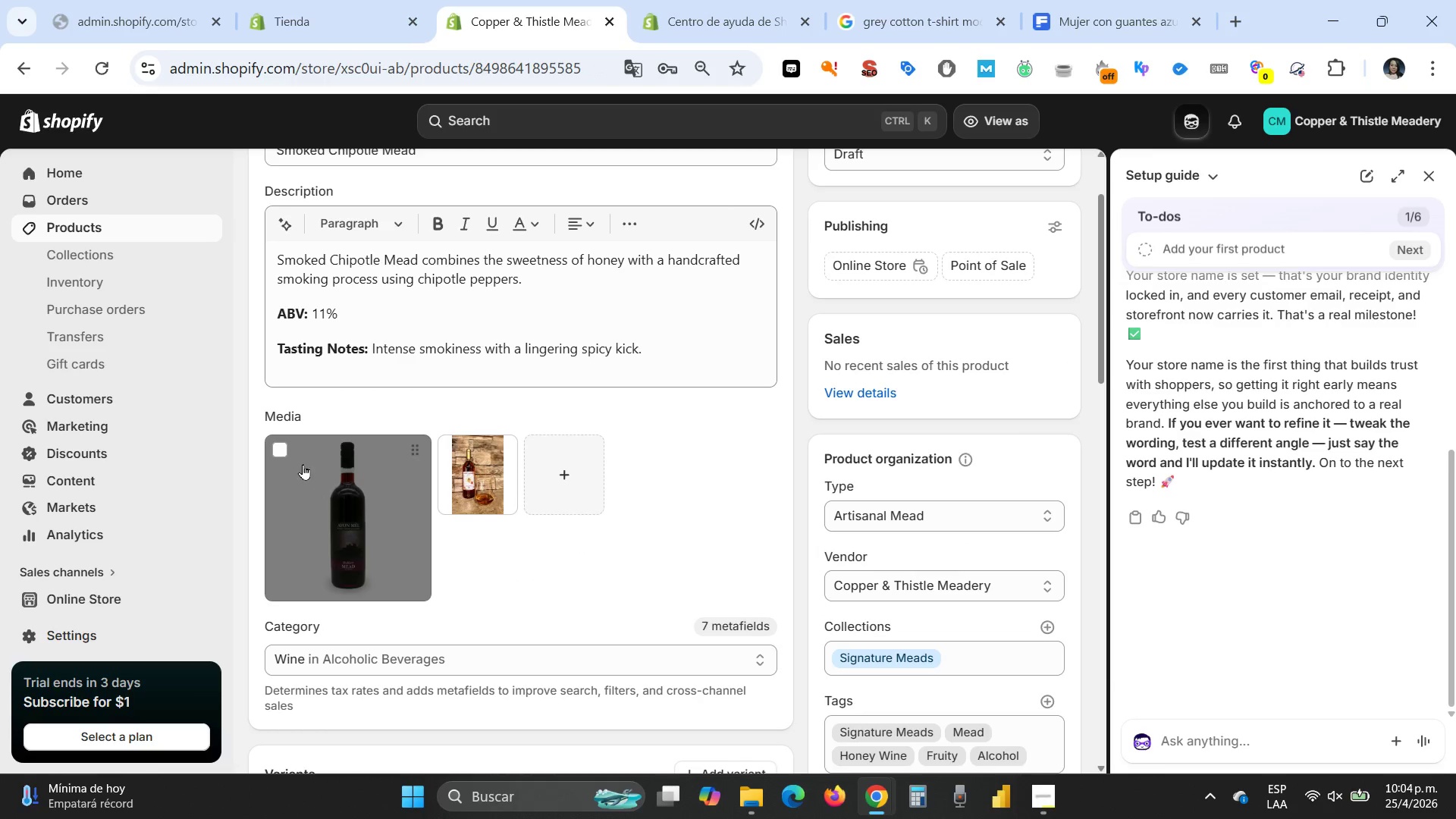 
left_click([286, 451])
 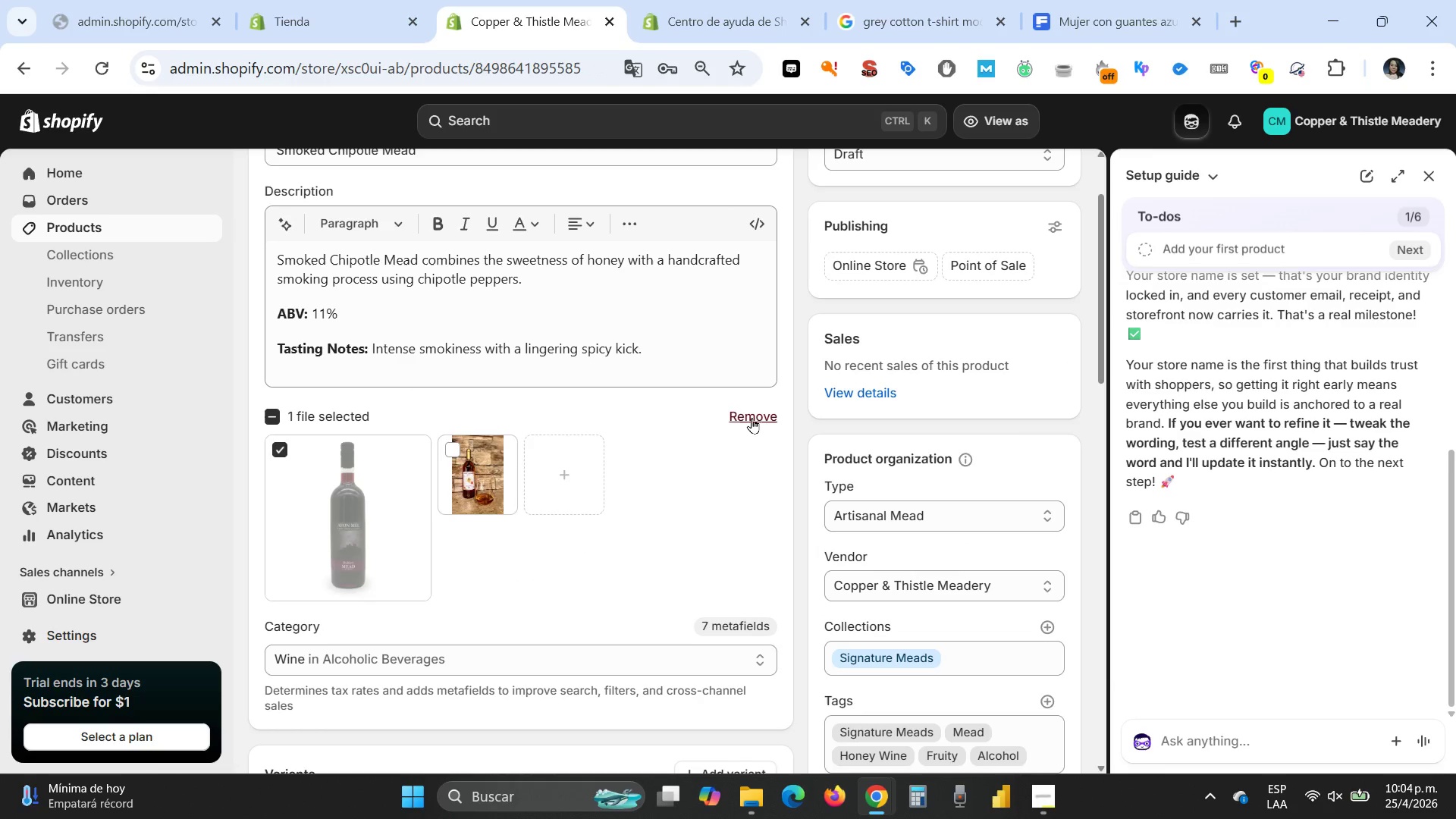 
left_click([752, 414])
 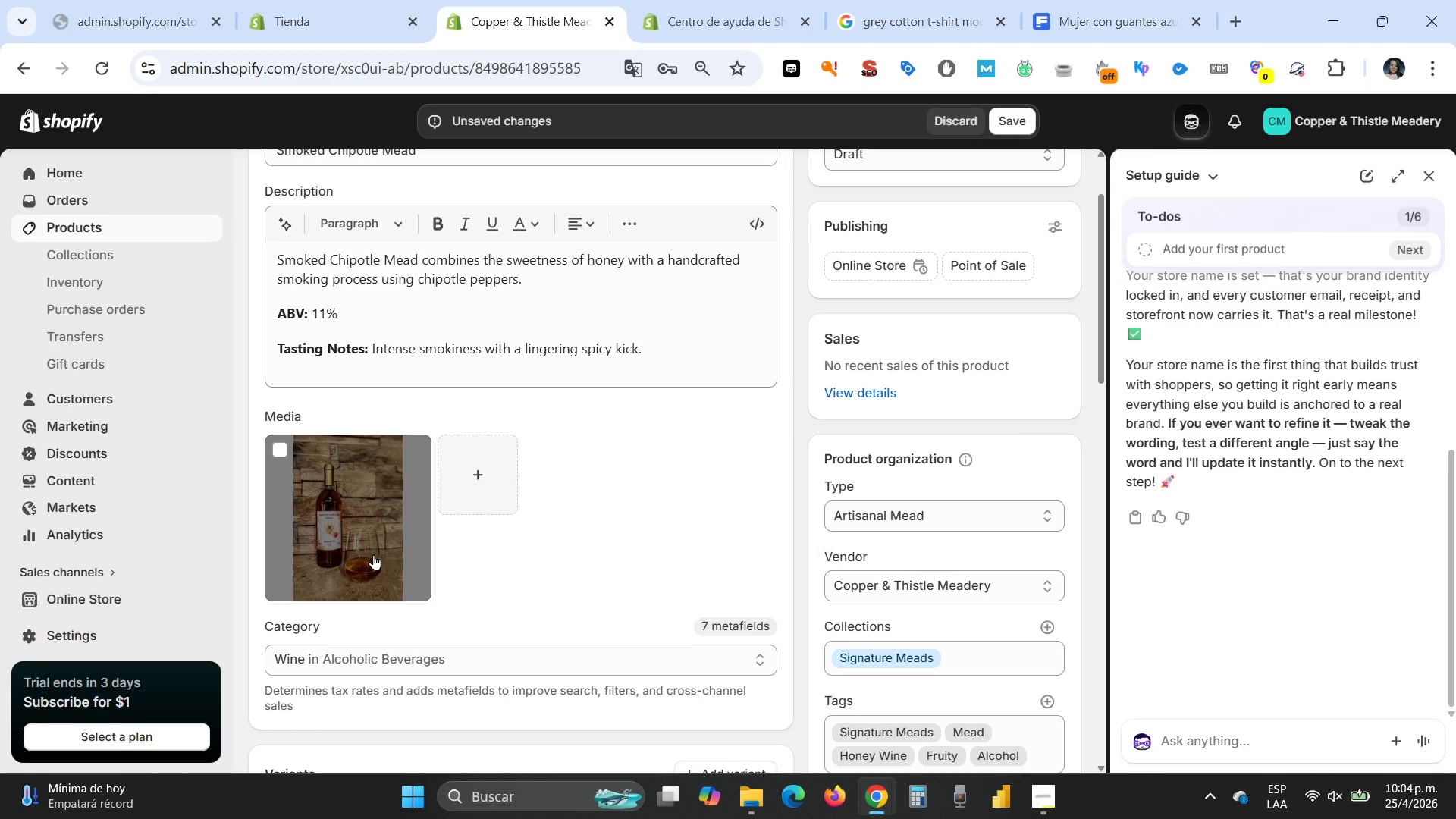 
left_click([359, 534])
 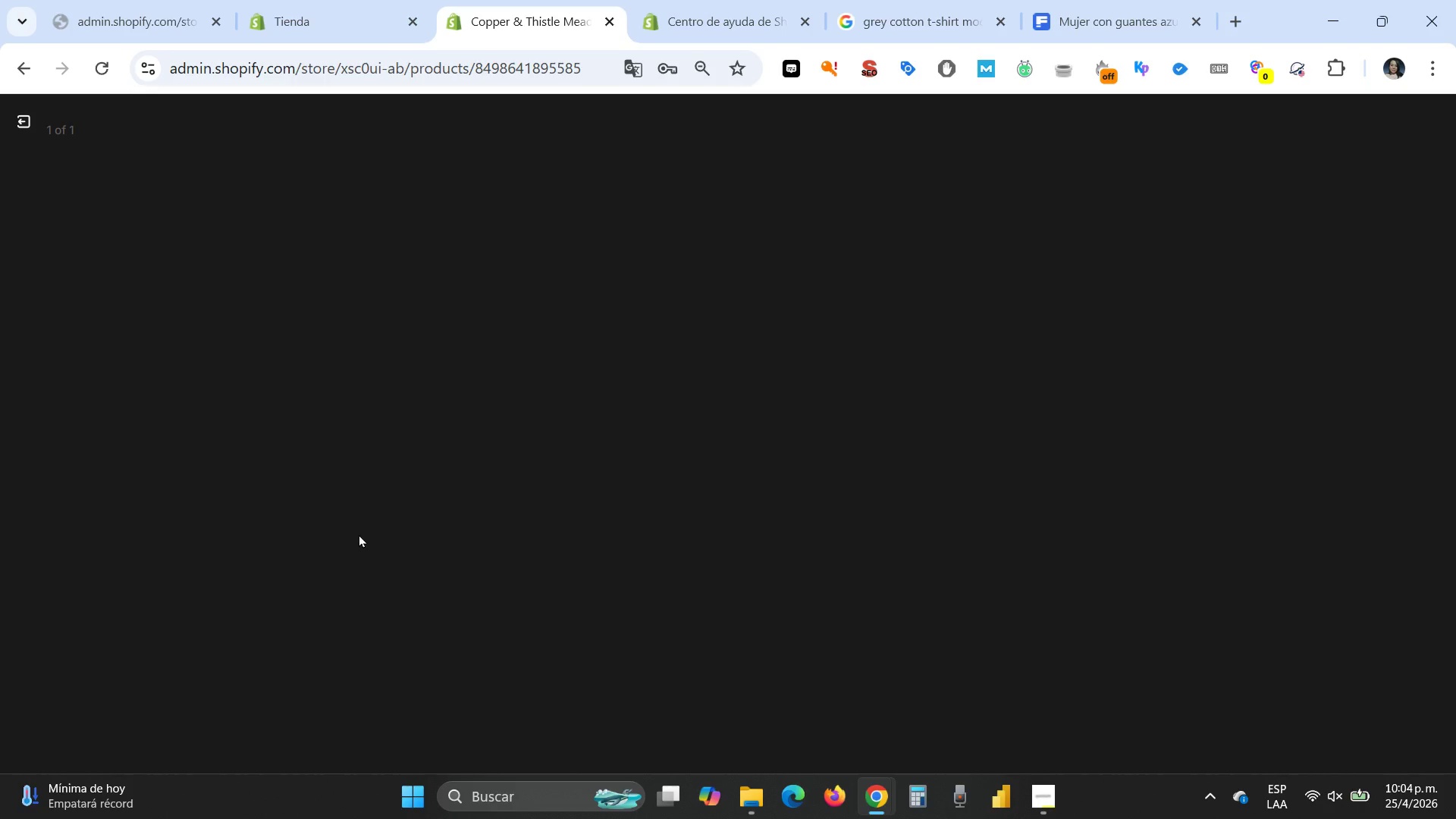 
mouse_move([1269, 399])
 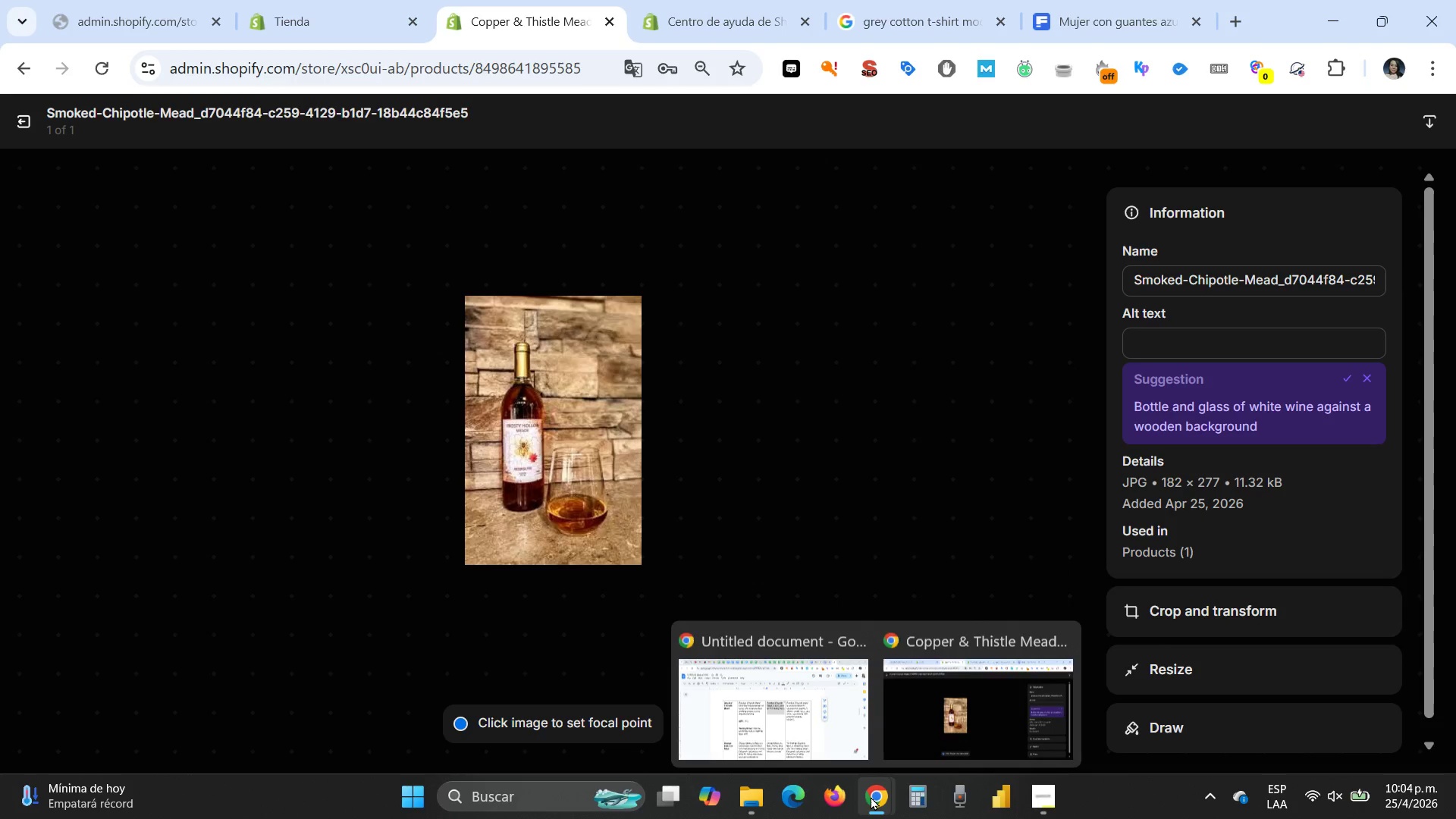 
left_click([833, 720])
 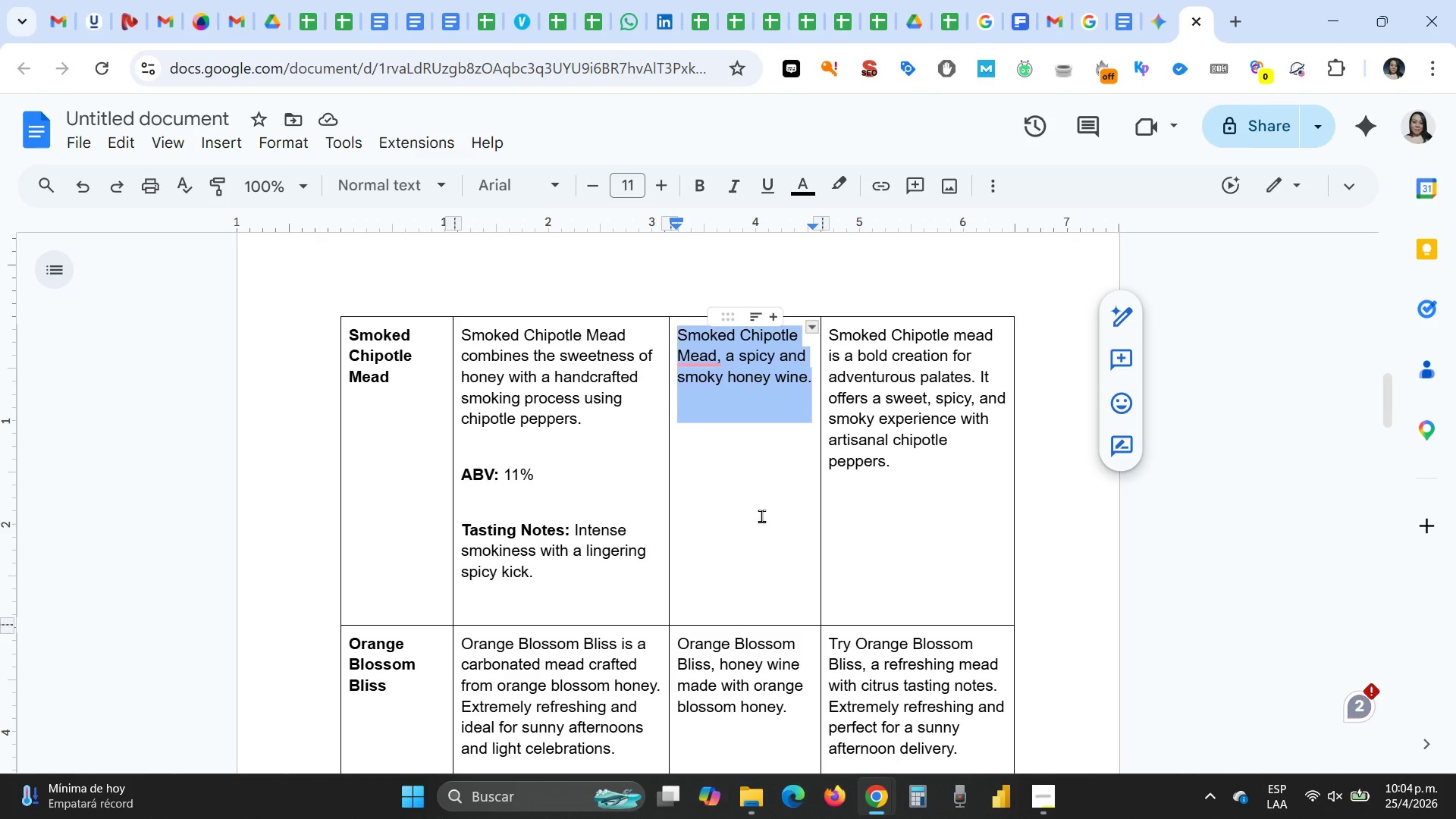 
key(Control+C)
 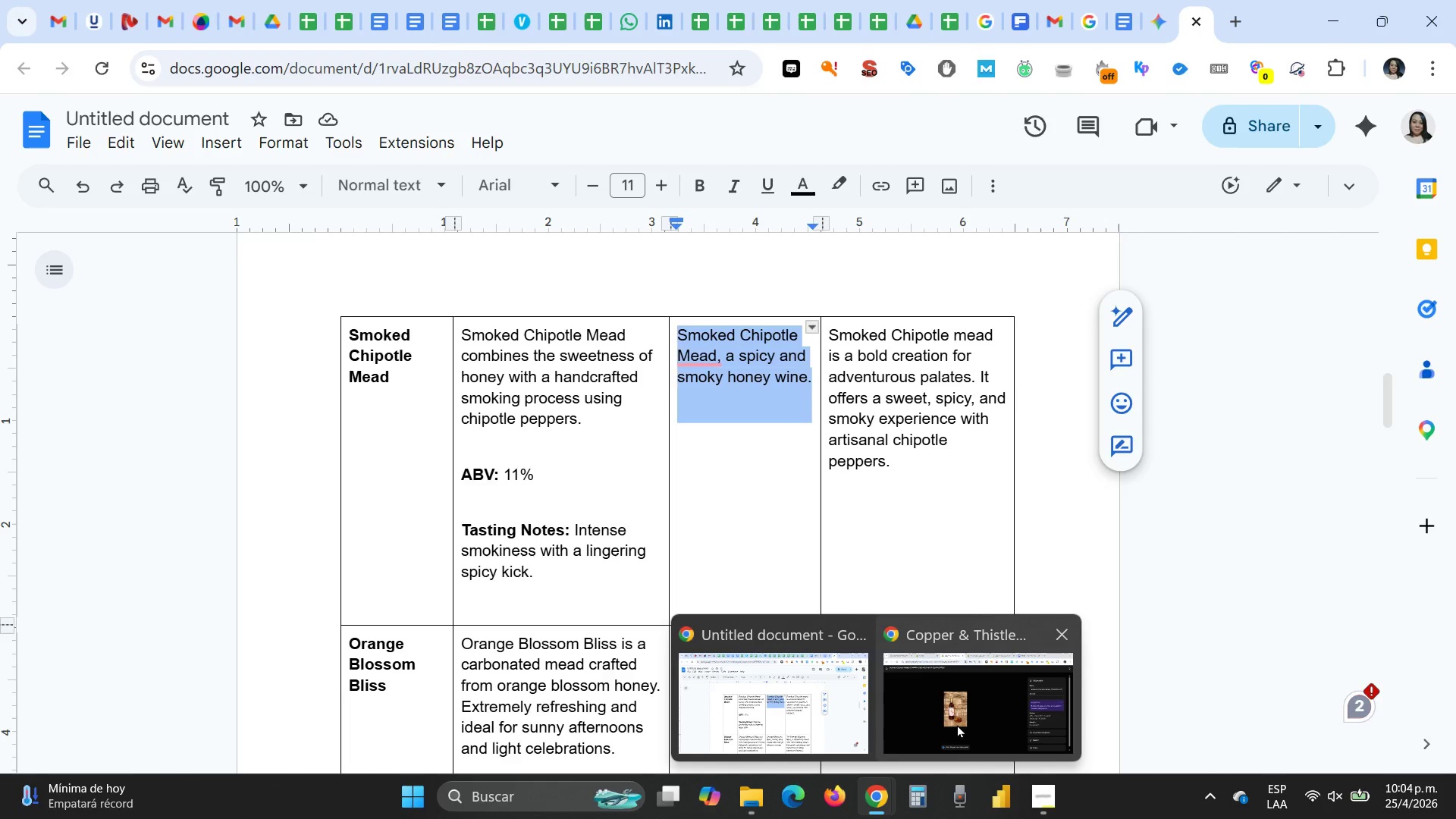 
left_click([943, 720])
 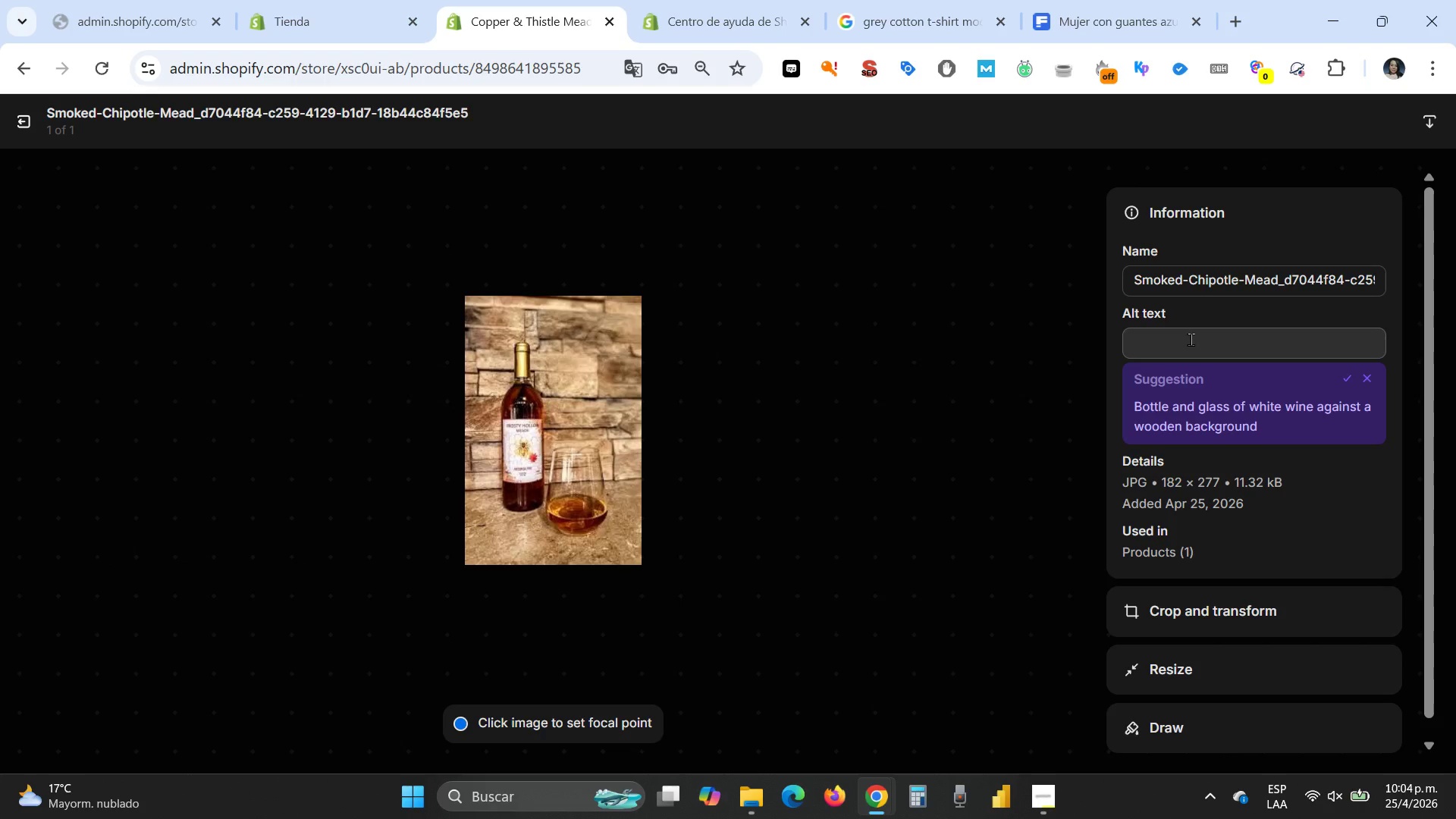 
left_click([1191, 337])
 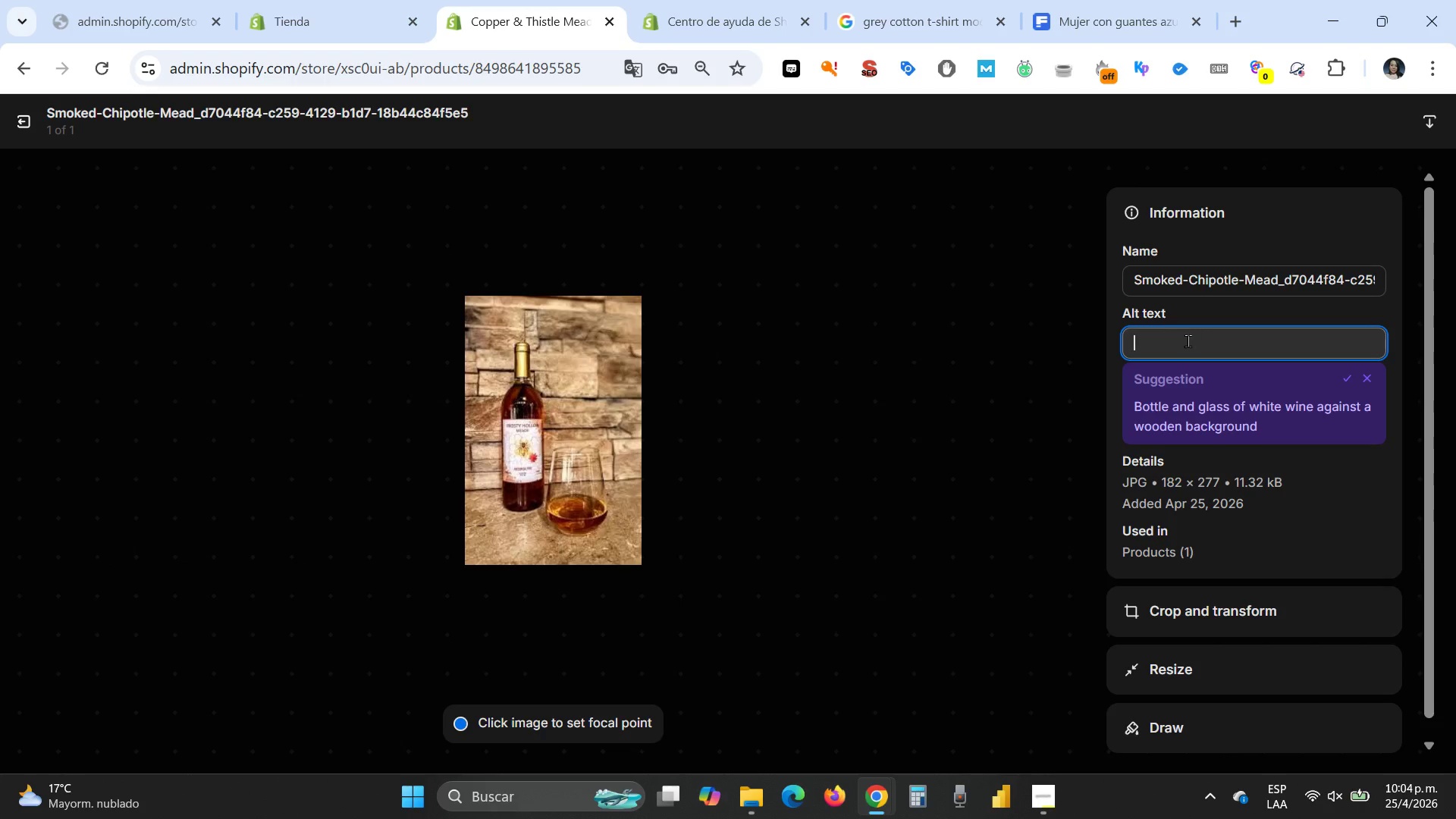 
key(Control+V)
 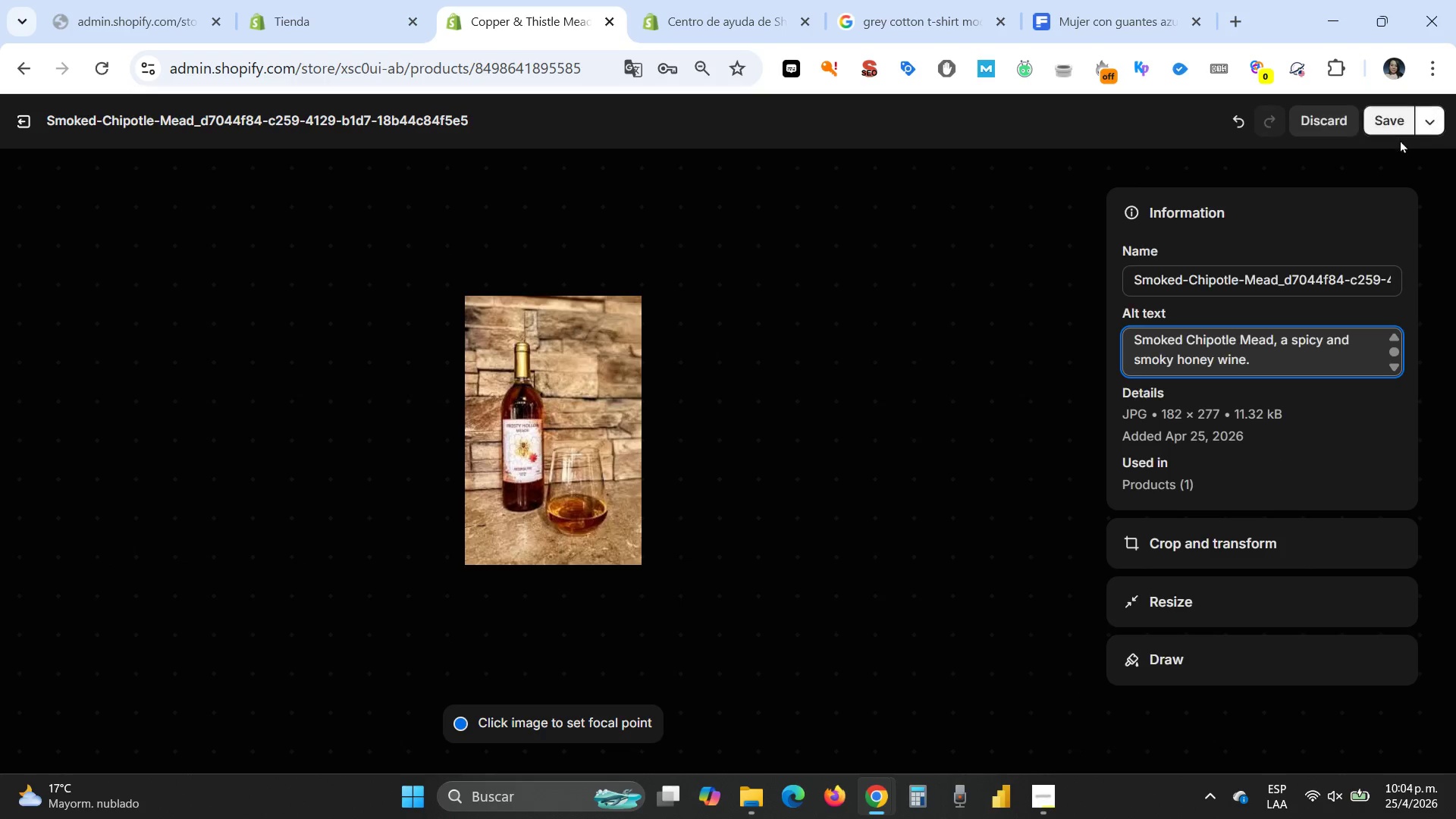 
left_click([1392, 122])
 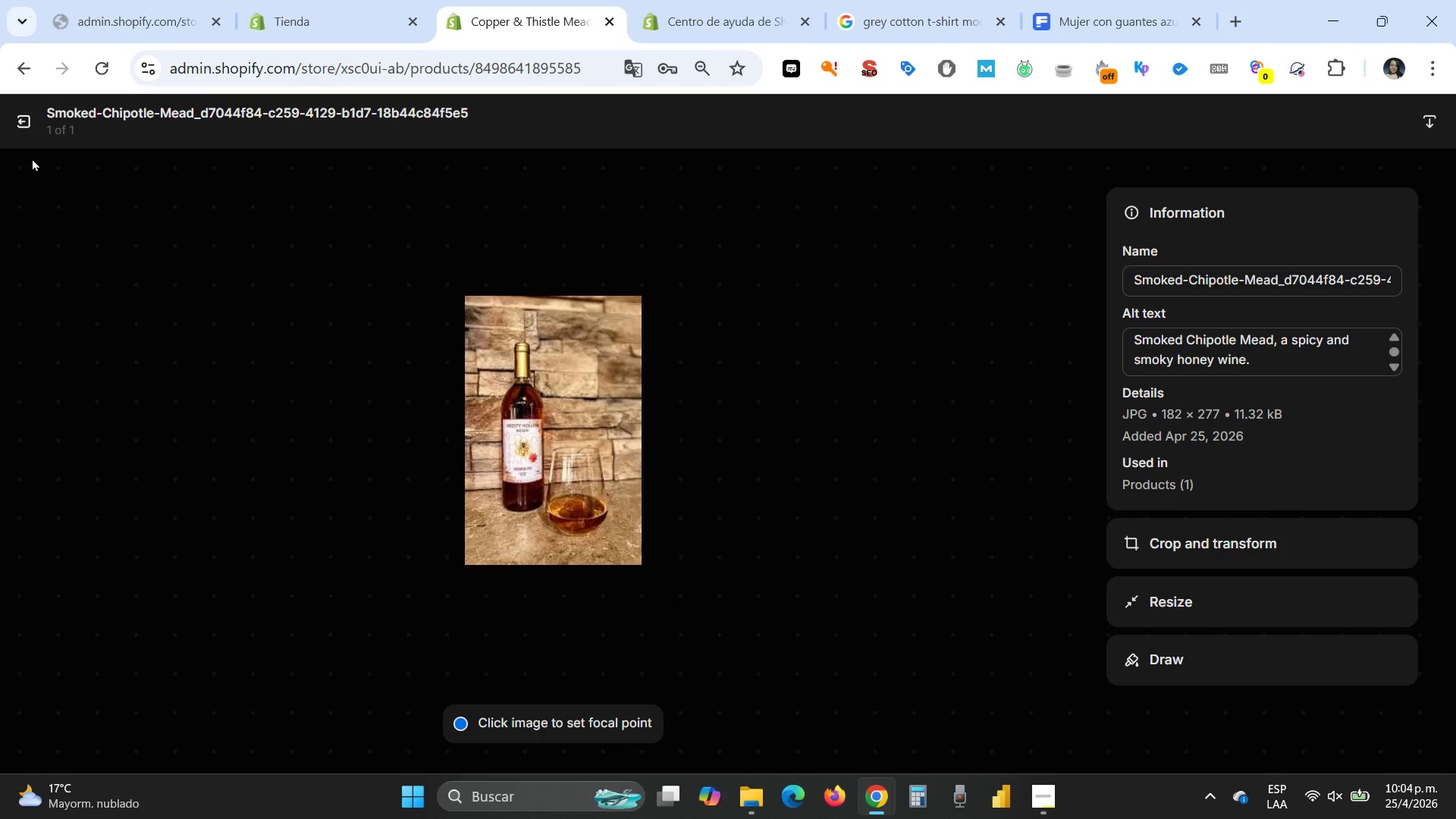 
left_click([30, 115])
 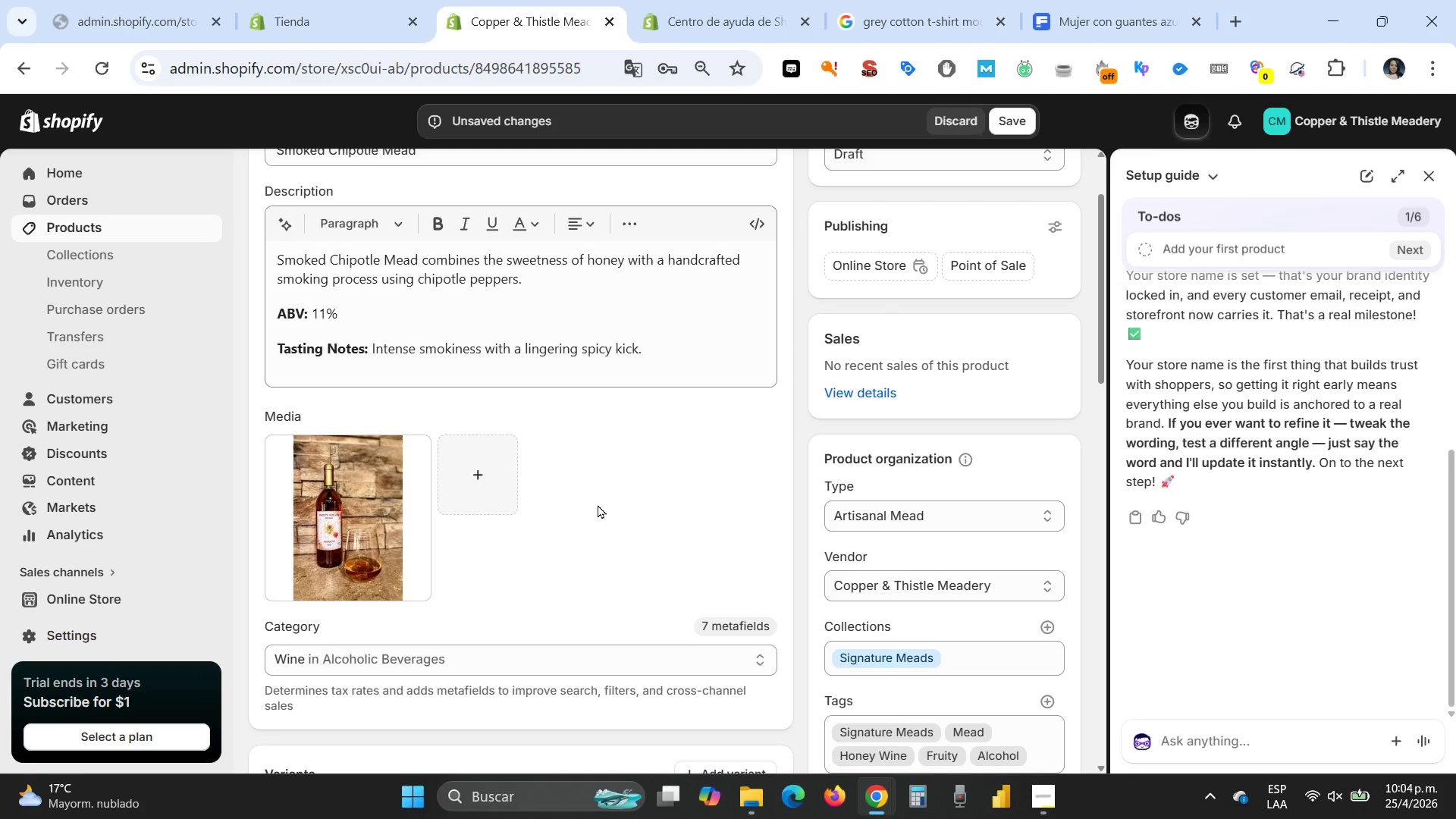 
scroll: coordinate [596, 507], scroll_direction: down, amount: 9.0
 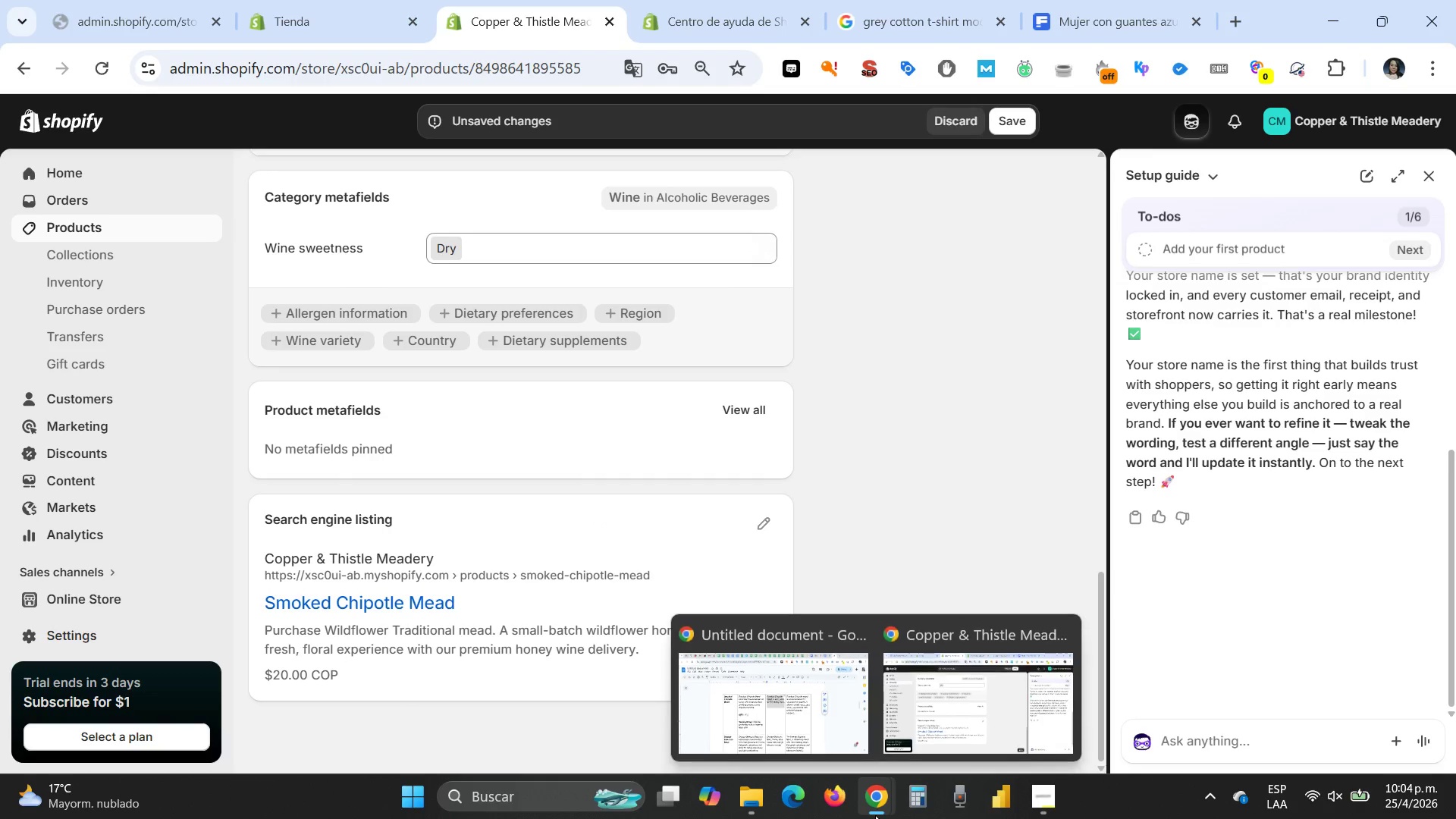 
left_click([790, 730])
 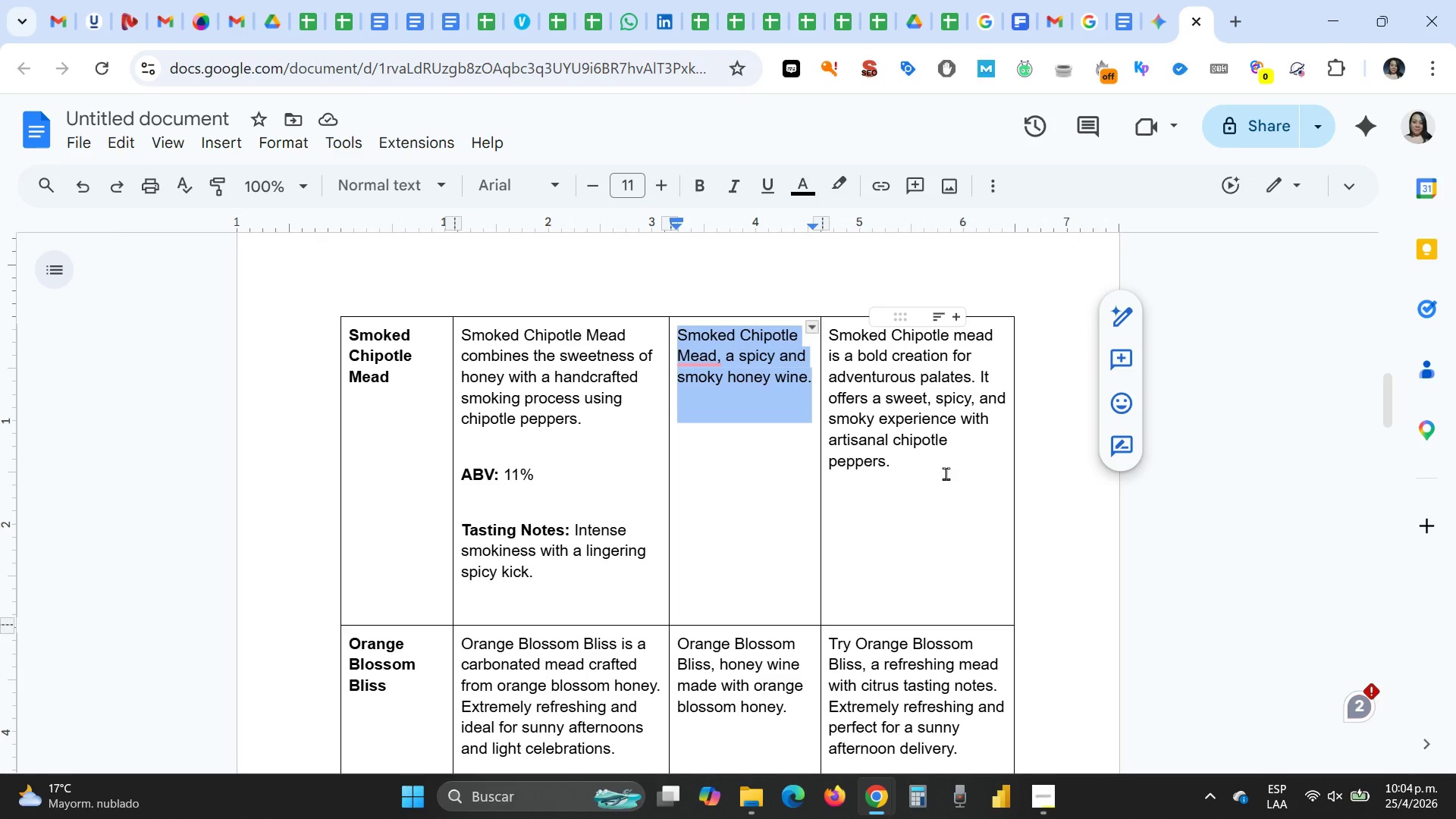 
left_click_drag(start_coordinate=[946, 472], to_coordinate=[833, 342])
 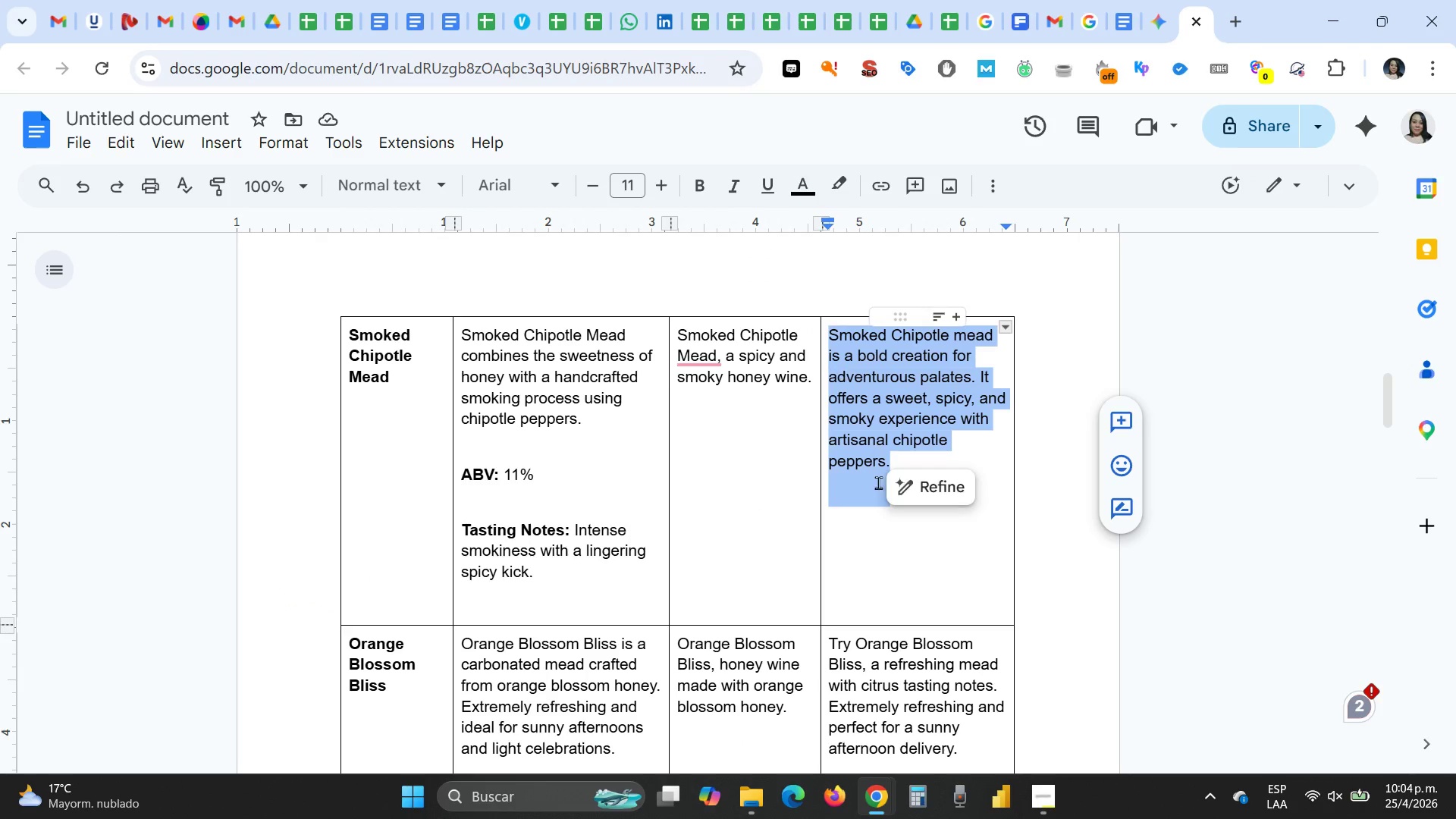 
key(Control+C)
 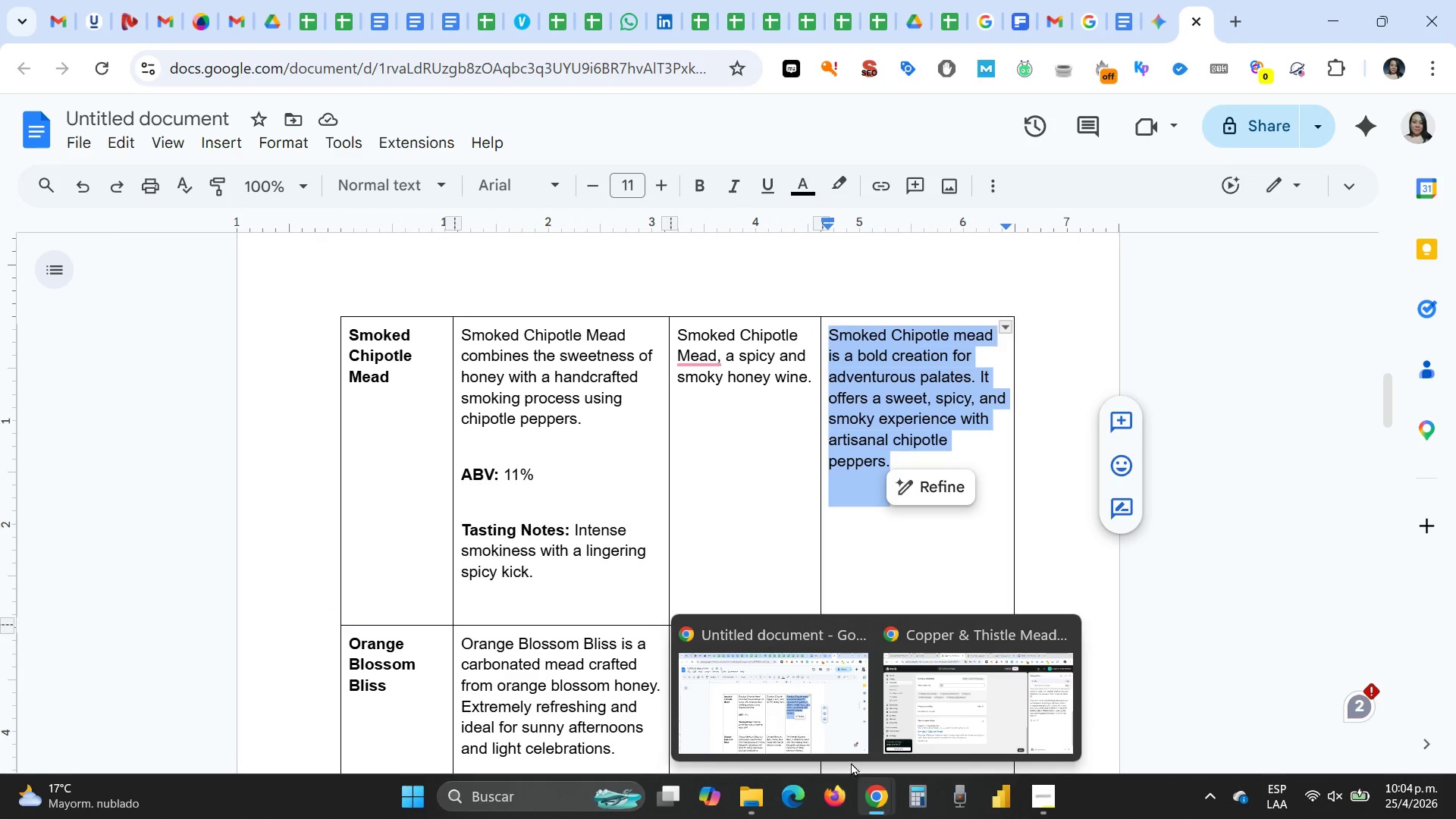 
left_click([939, 733])
 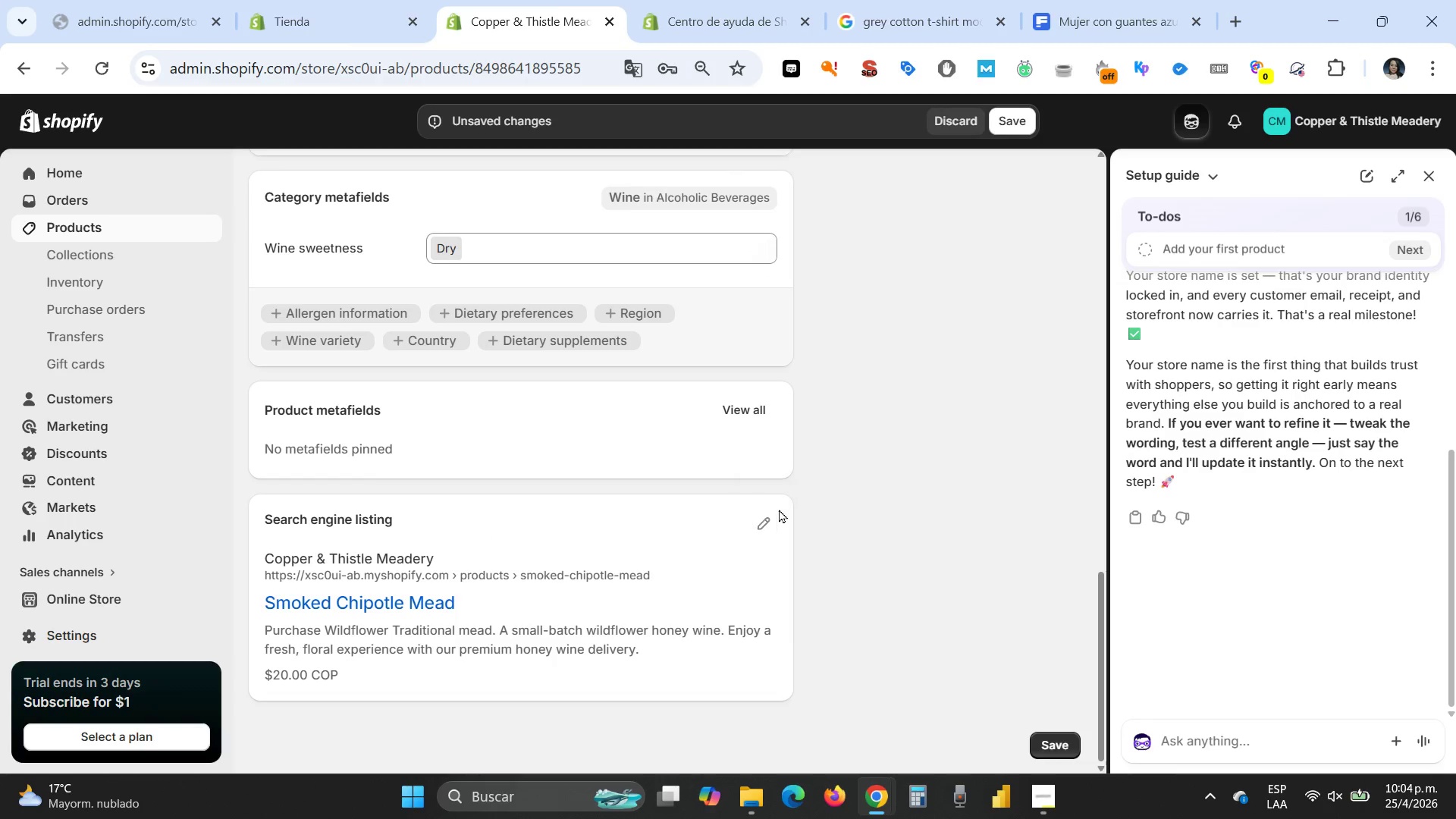 
left_click([759, 529])
 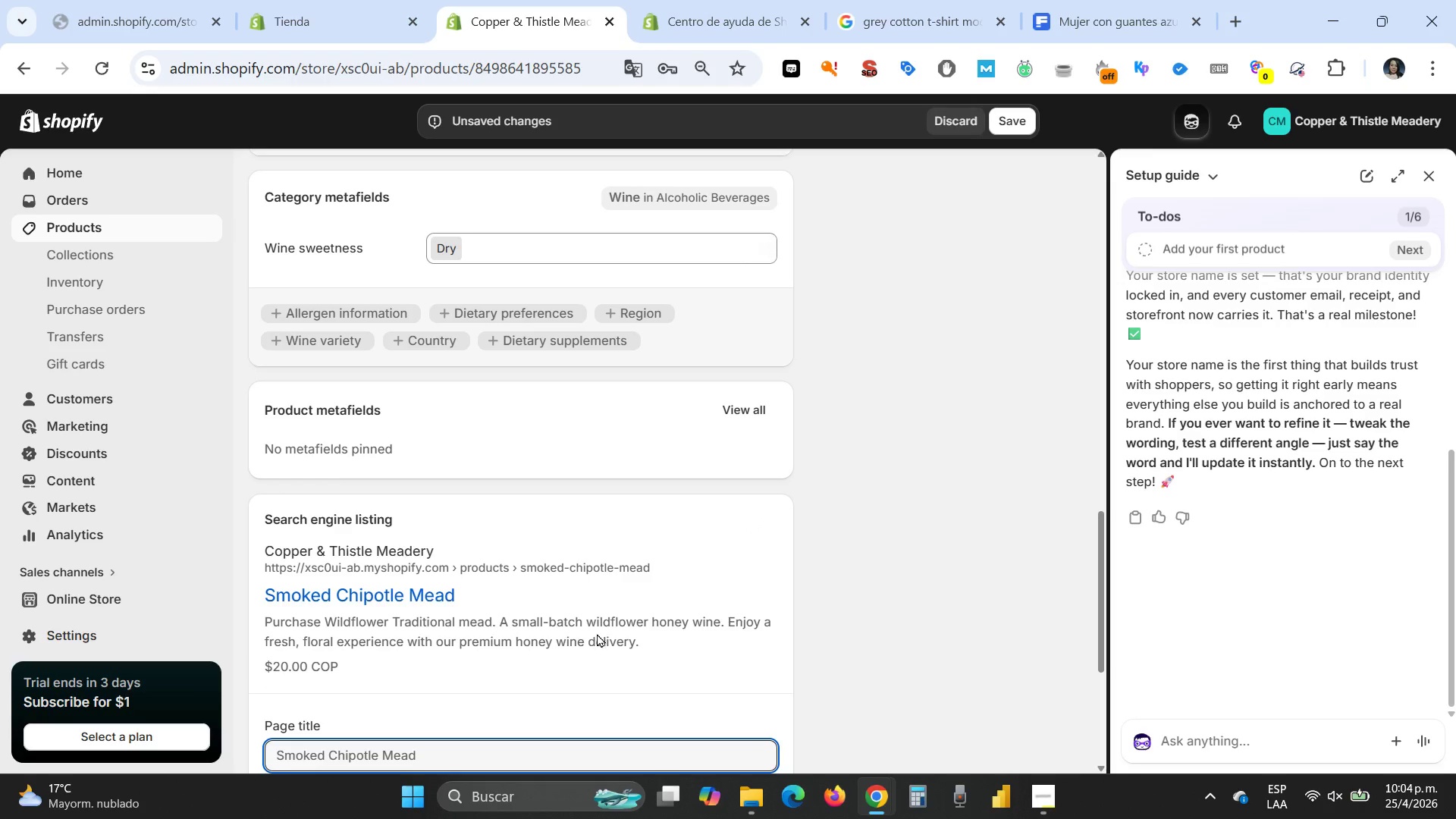 
scroll: coordinate [553, 637], scroll_direction: down, amount: 4.0
 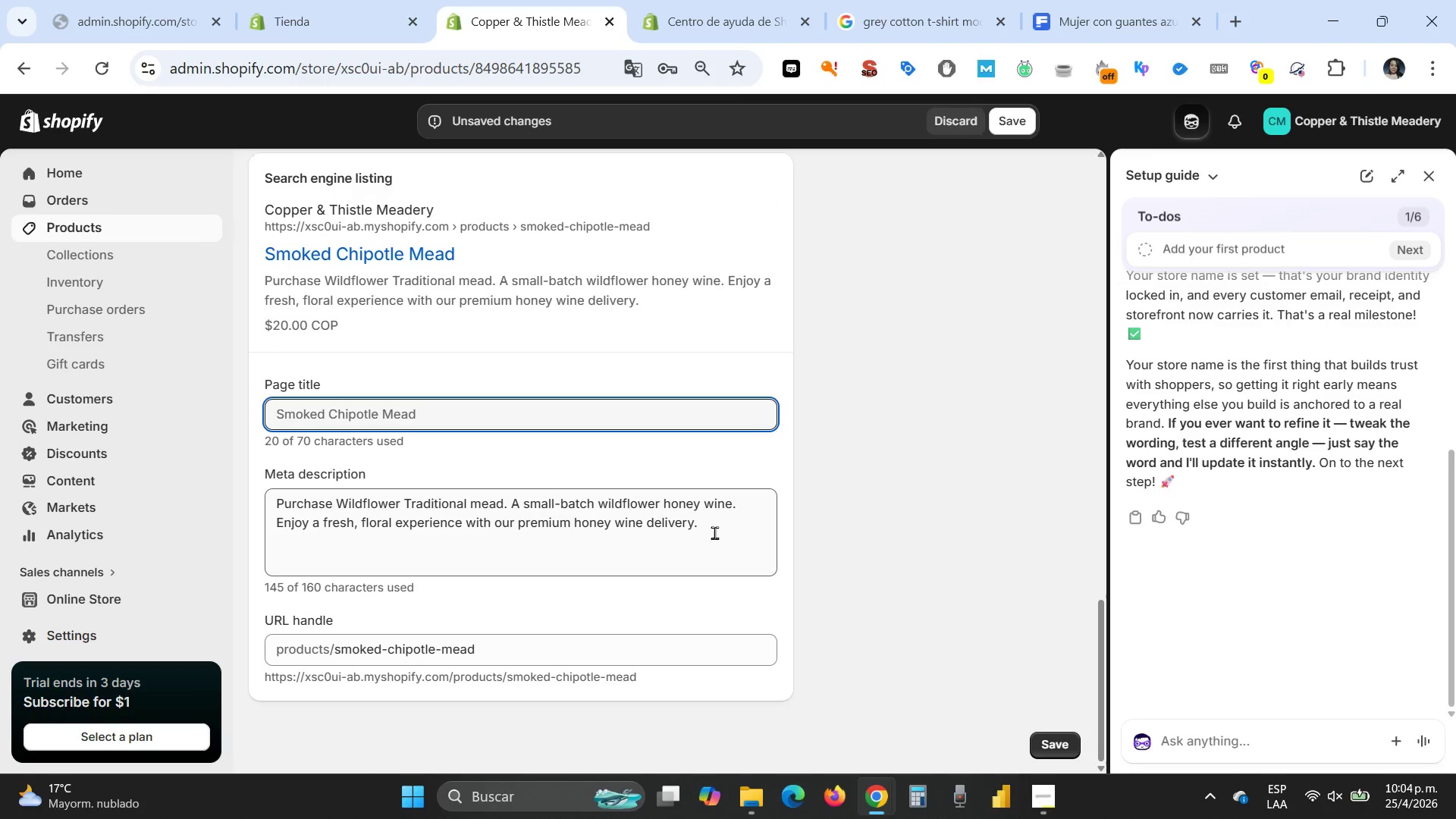 
left_click_drag(start_coordinate=[727, 526], to_coordinate=[278, 507])
 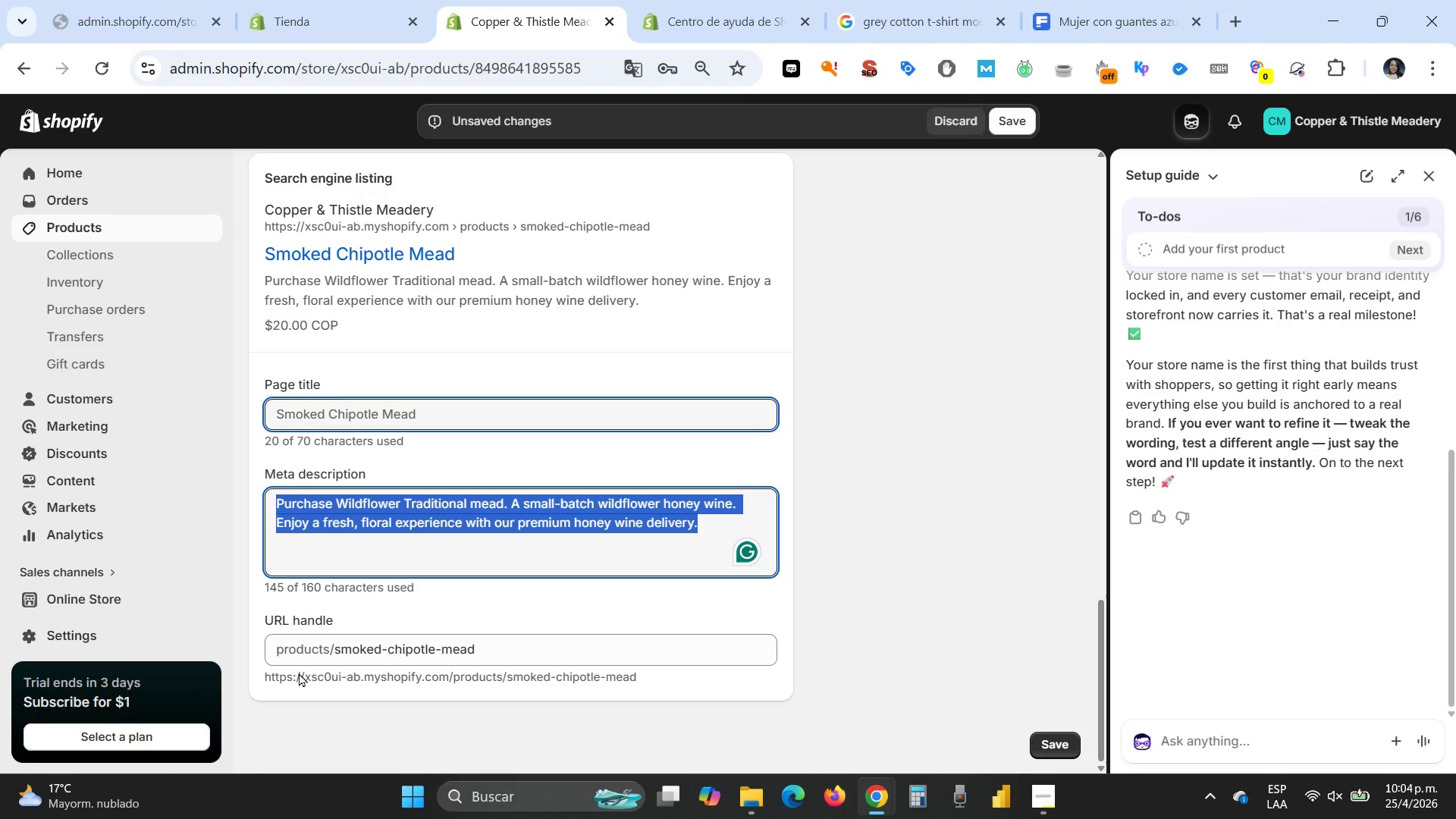 
key(Control+V)
 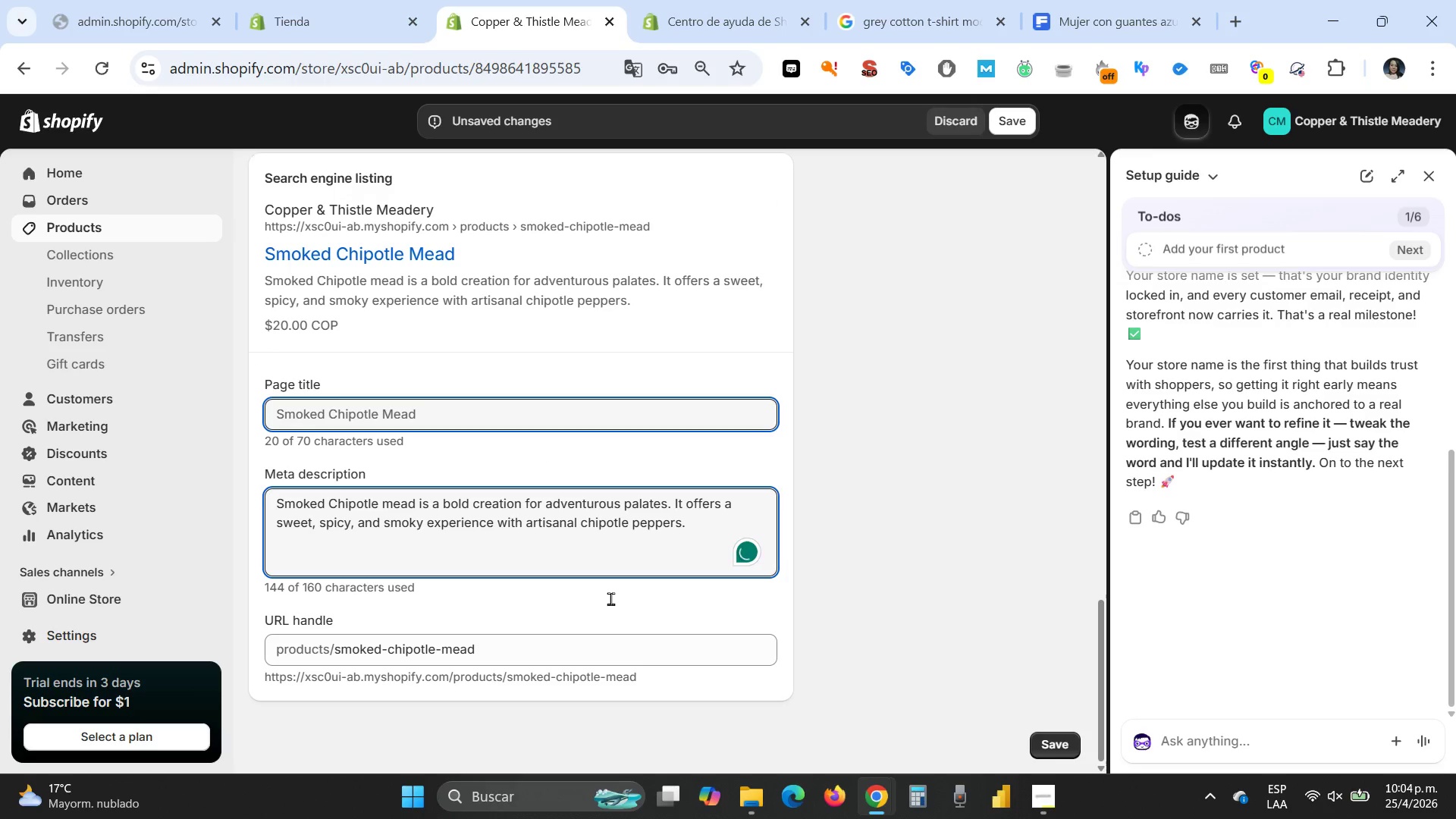 
scroll: coordinate [621, 534], scroll_direction: up, amount: 20.0
 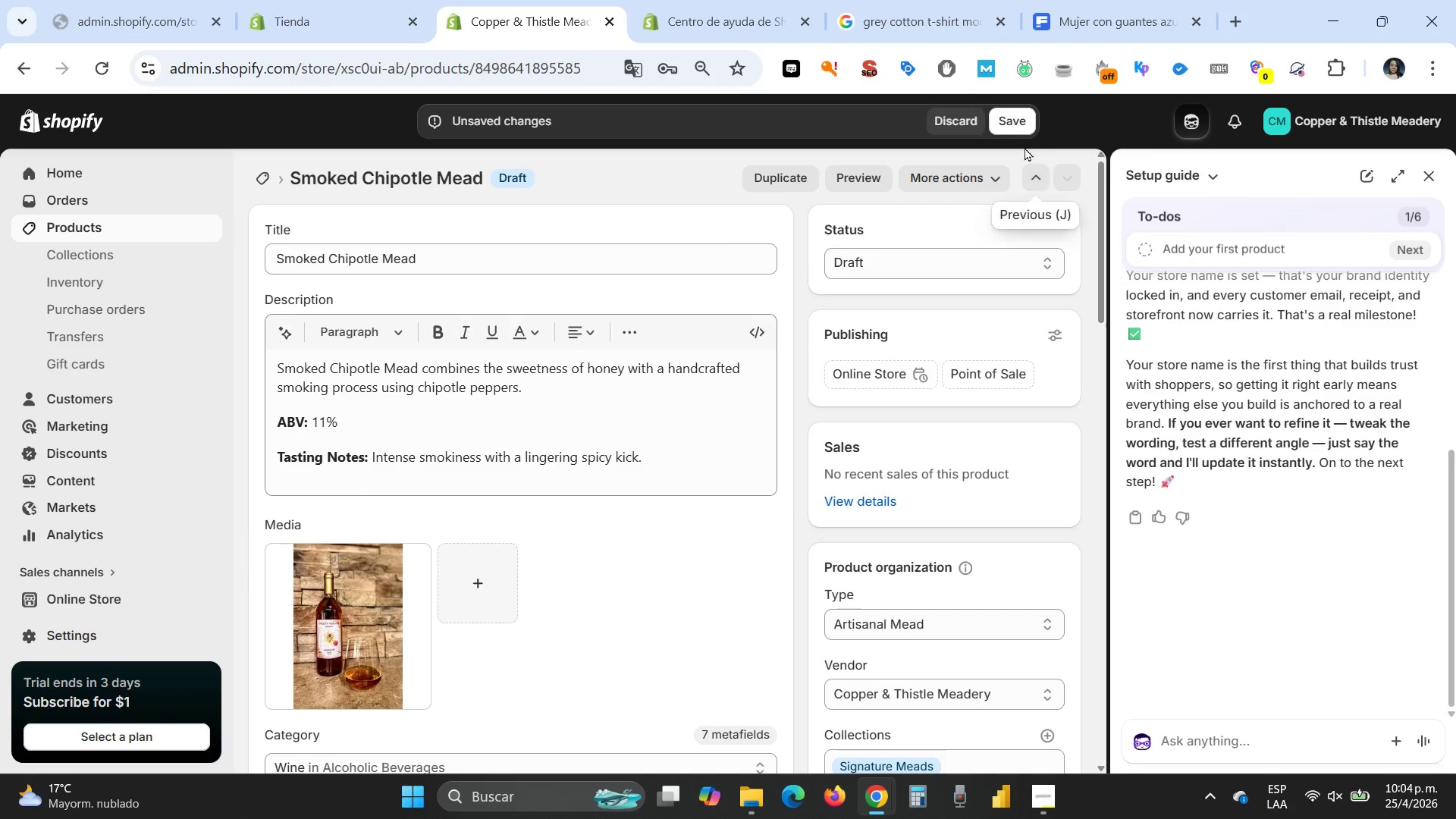 
left_click([1013, 122])
 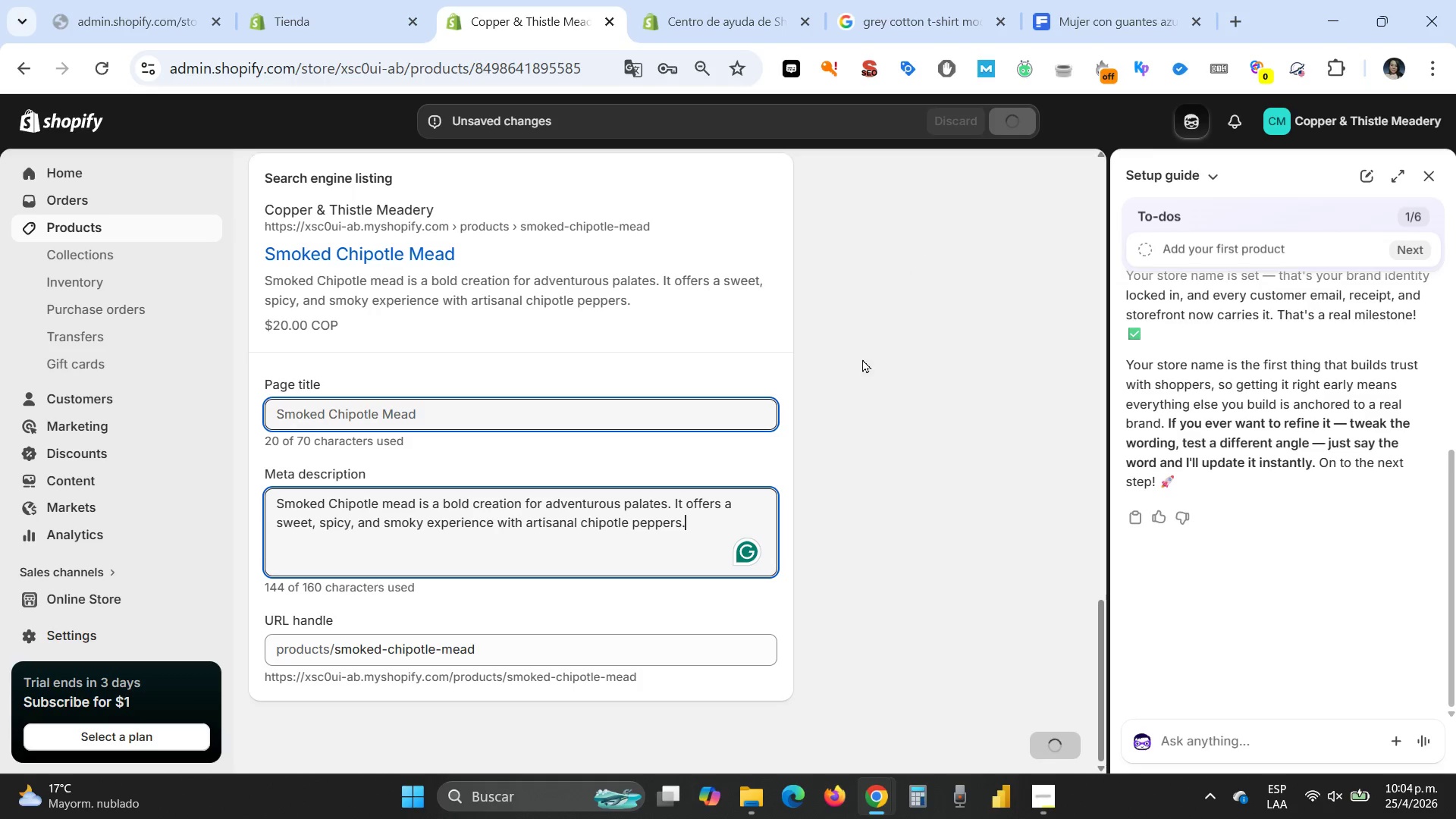 
scroll: coordinate [904, 399], scroll_direction: up, amount: 22.0
 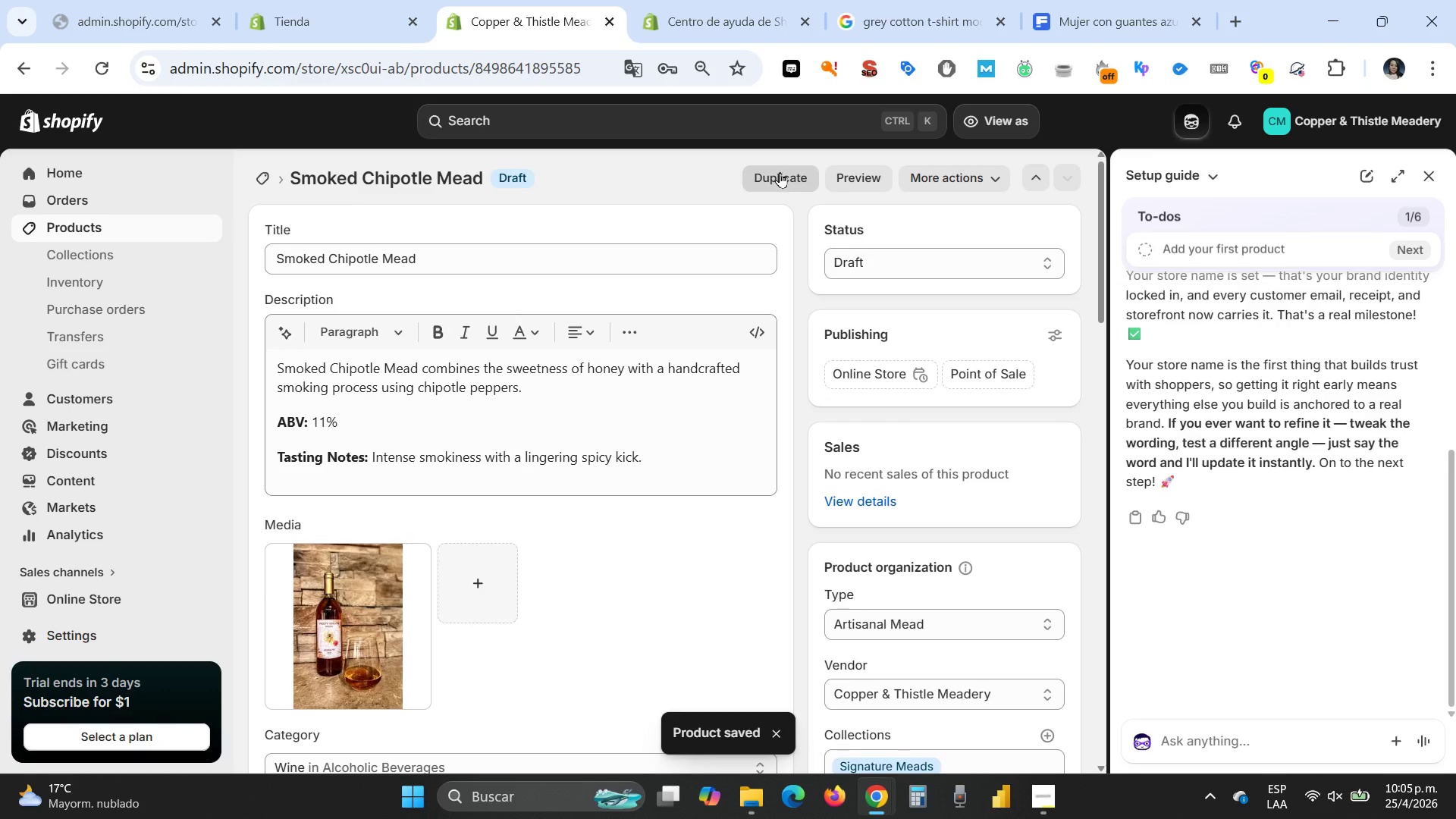 
left_click([779, 174])
 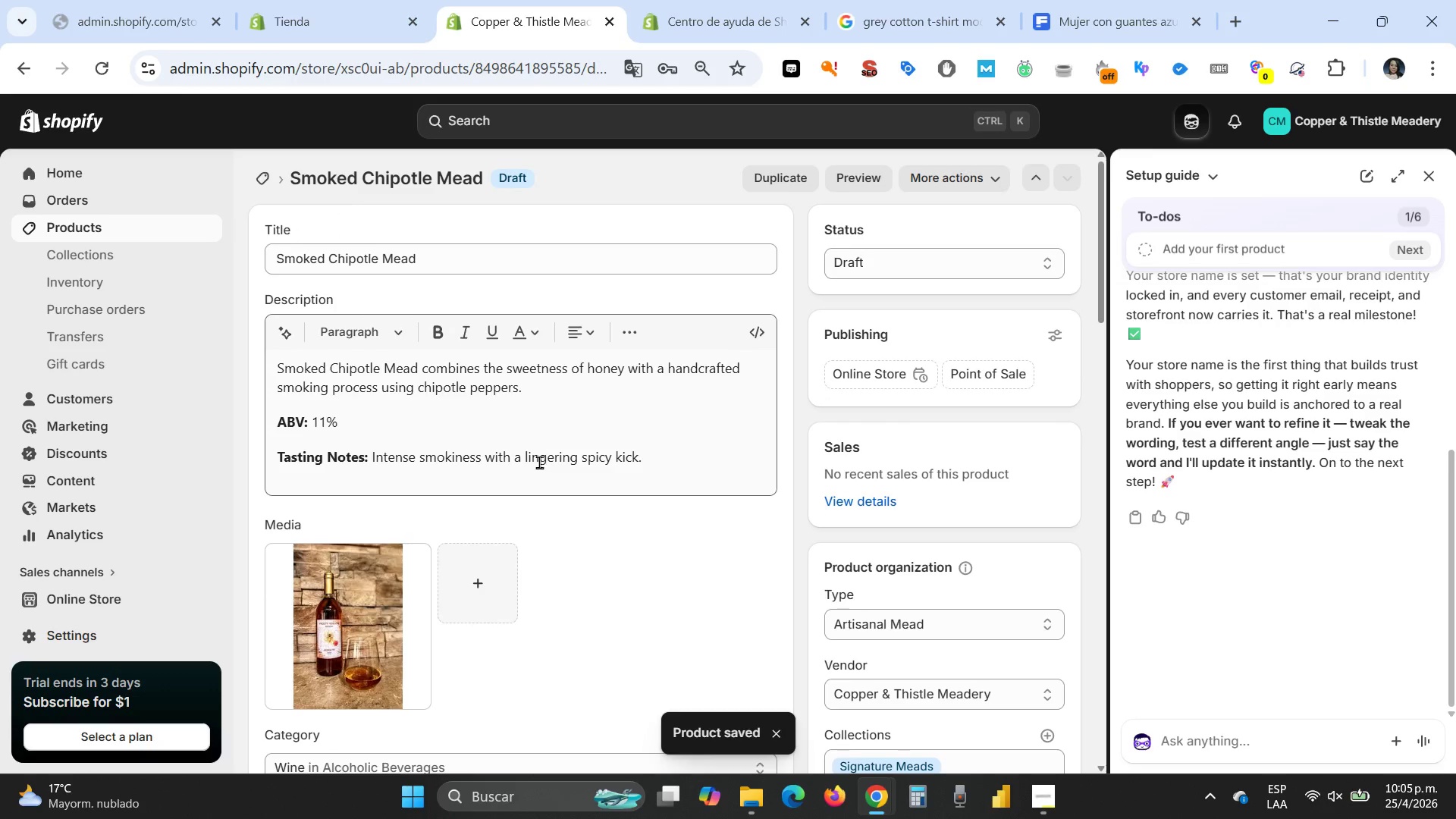 
mouse_move([524, 484])
 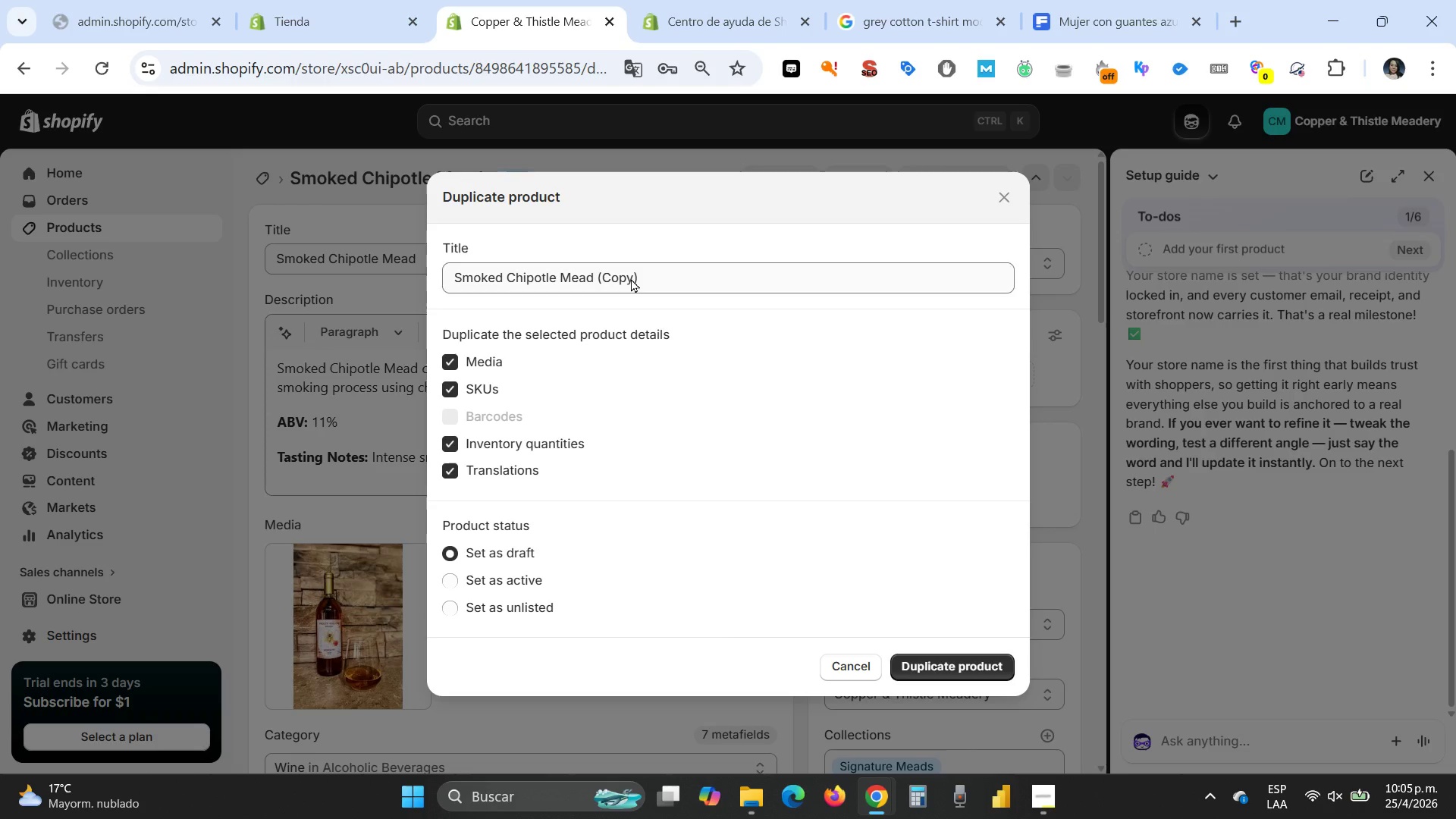 
left_click_drag(start_coordinate=[655, 272], to_coordinate=[388, 282])
 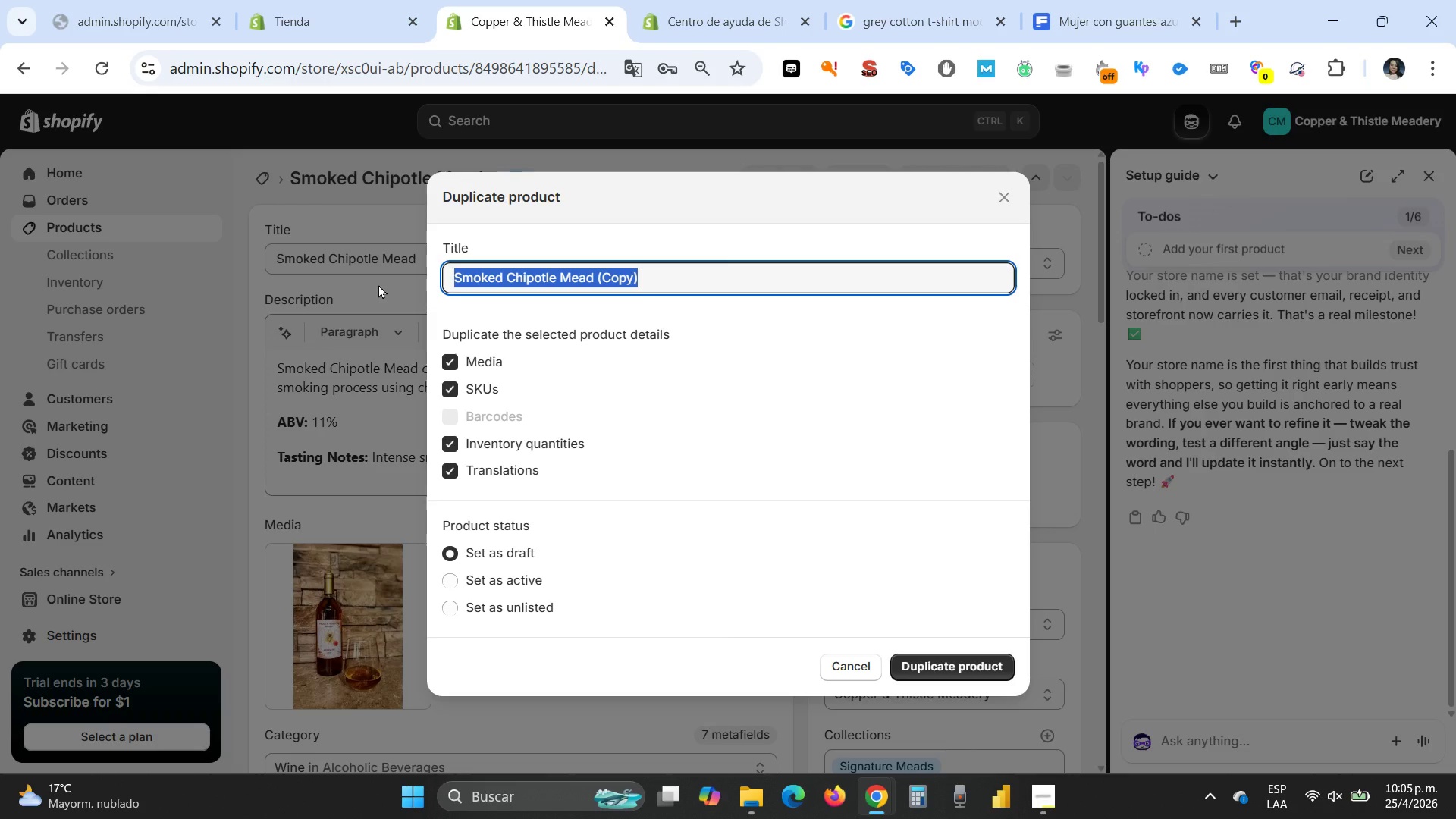 
type(Orange Blossom Bliss)
 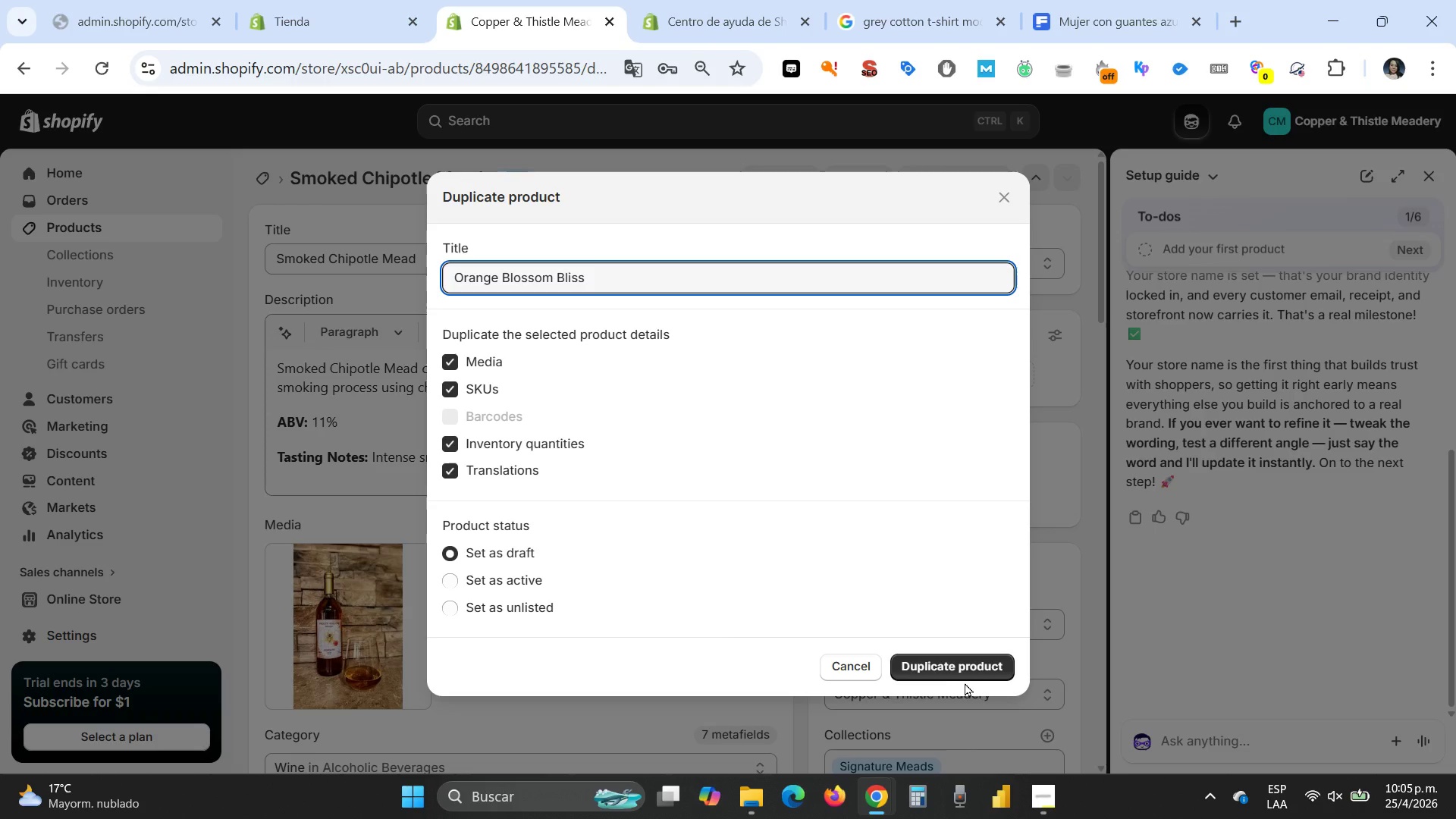 
left_click([956, 674])
 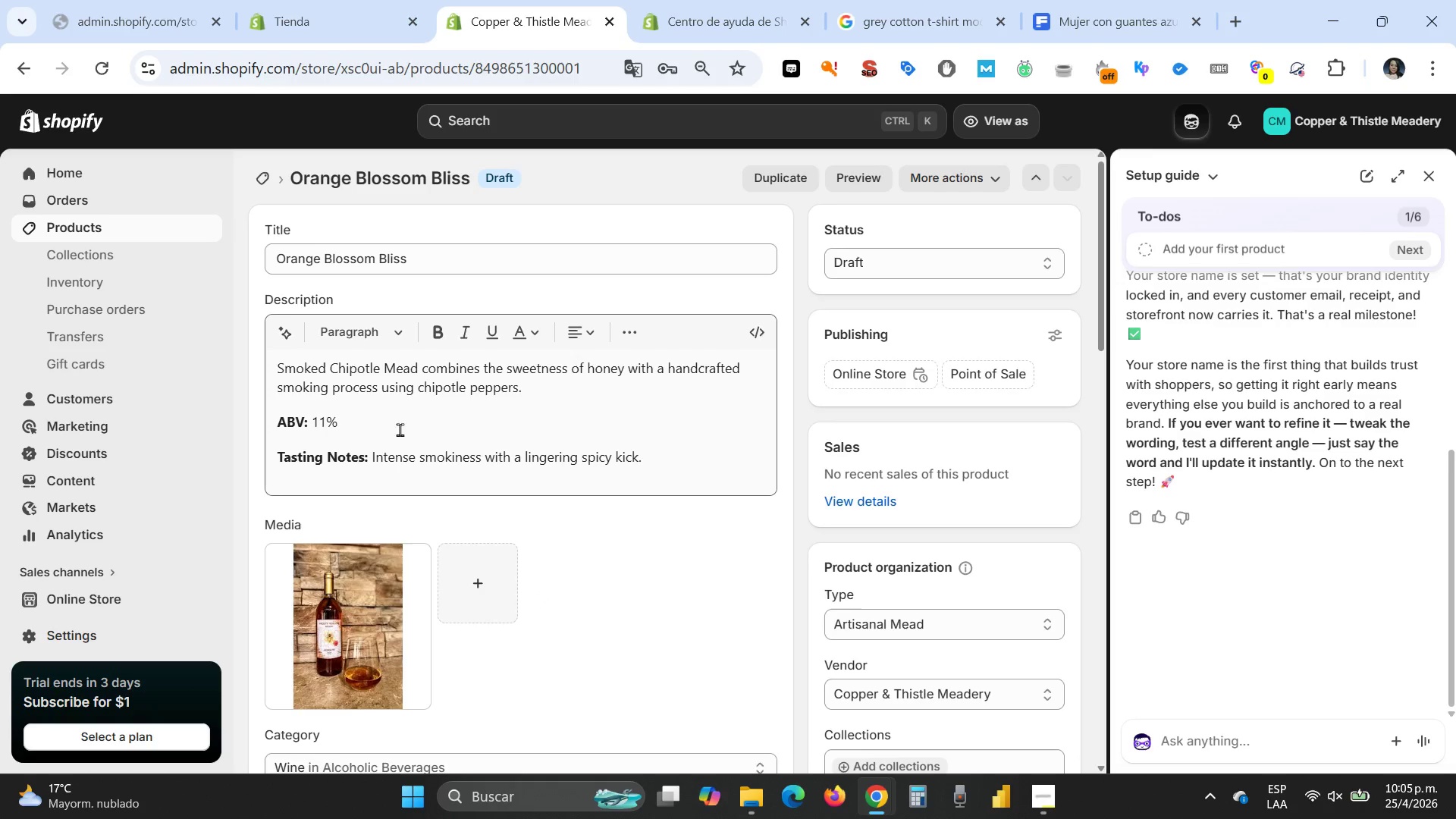 
wait(7.55)
 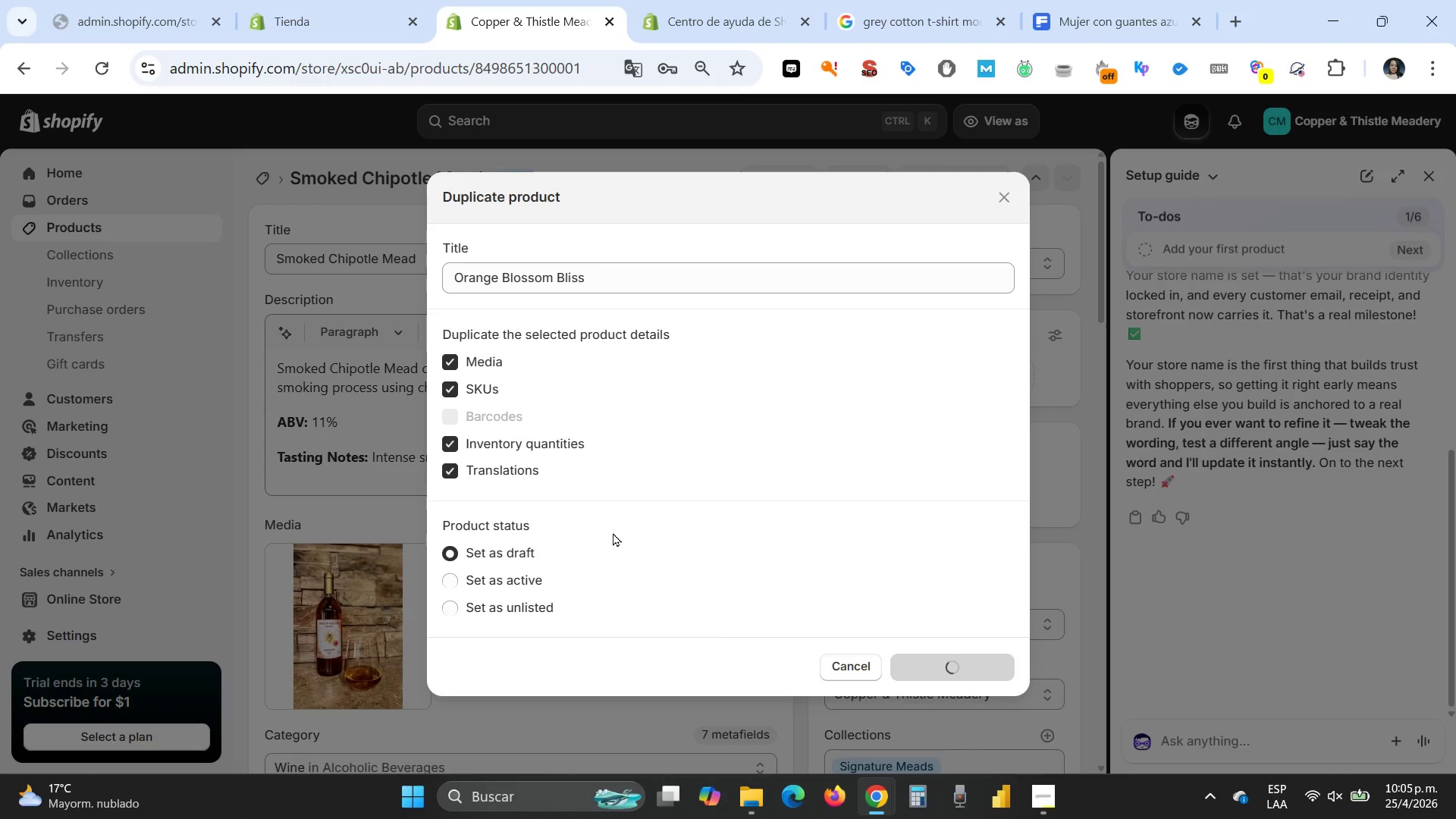 
left_click([806, 730])
 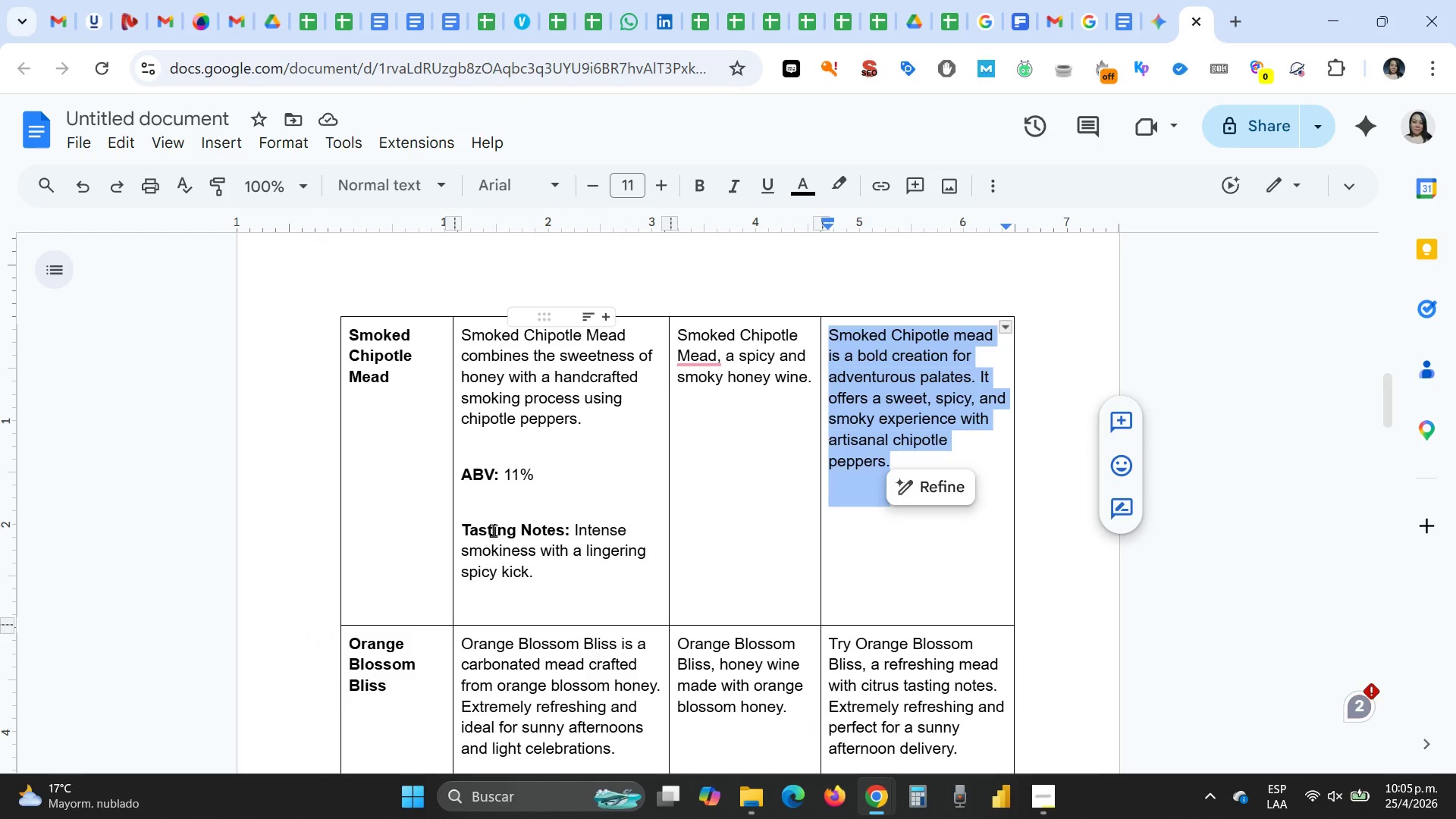 
scroll: coordinate [511, 557], scroll_direction: down, amount: 4.0
 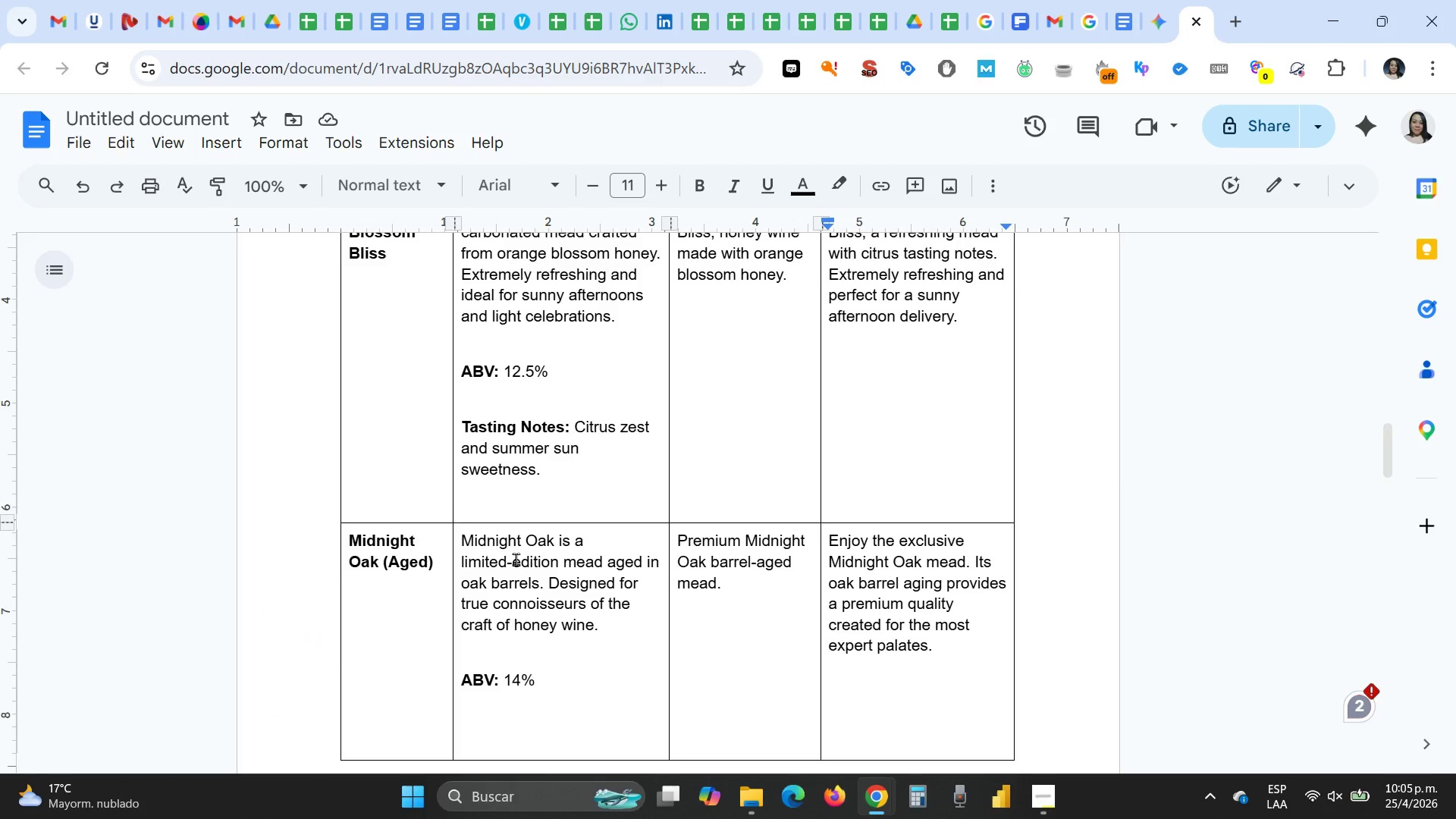 
scroll: coordinate [516, 559], scroll_direction: up, amount: 1.0
 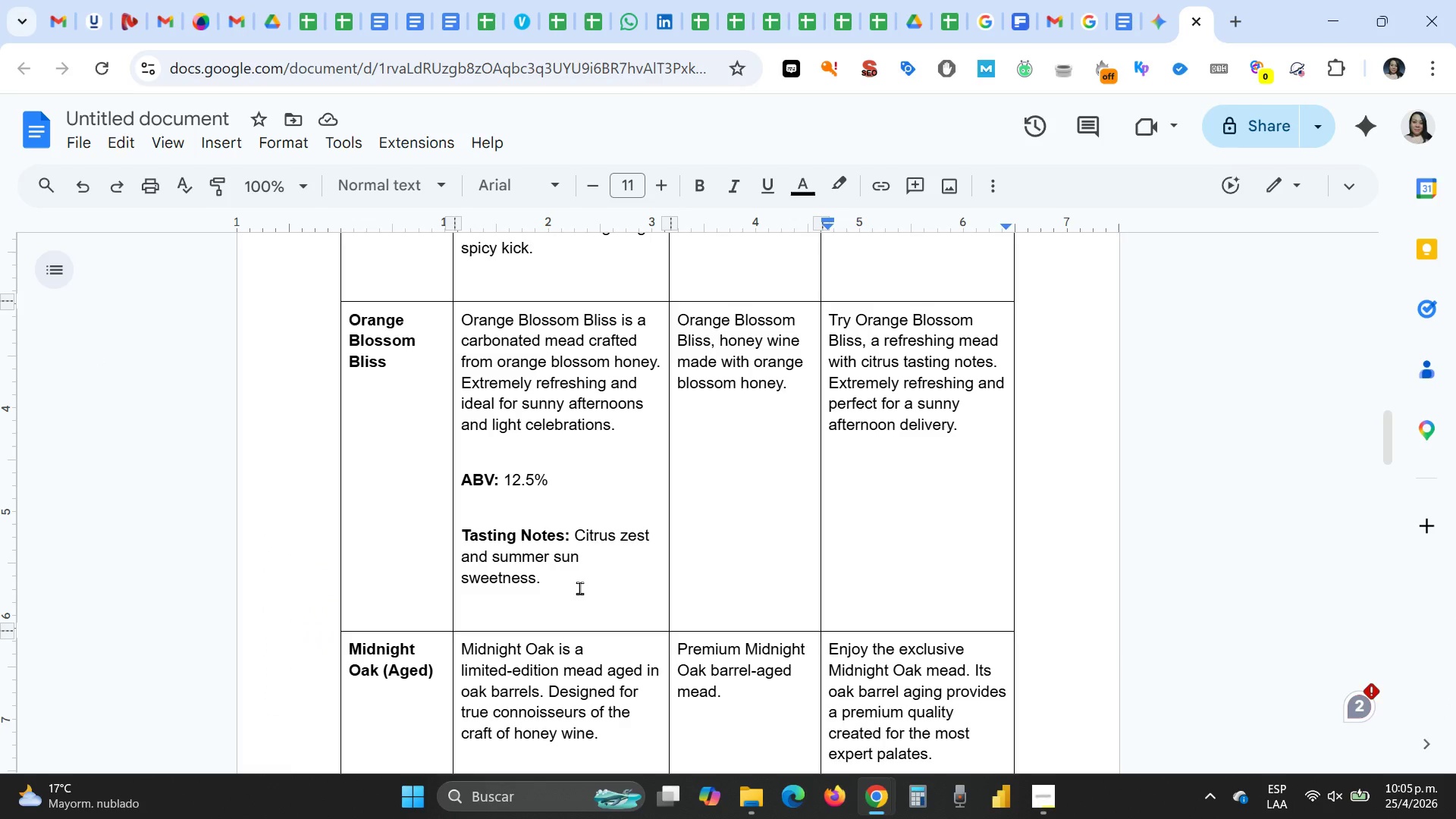 
left_click_drag(start_coordinate=[579, 588], to_coordinate=[457, 325])
 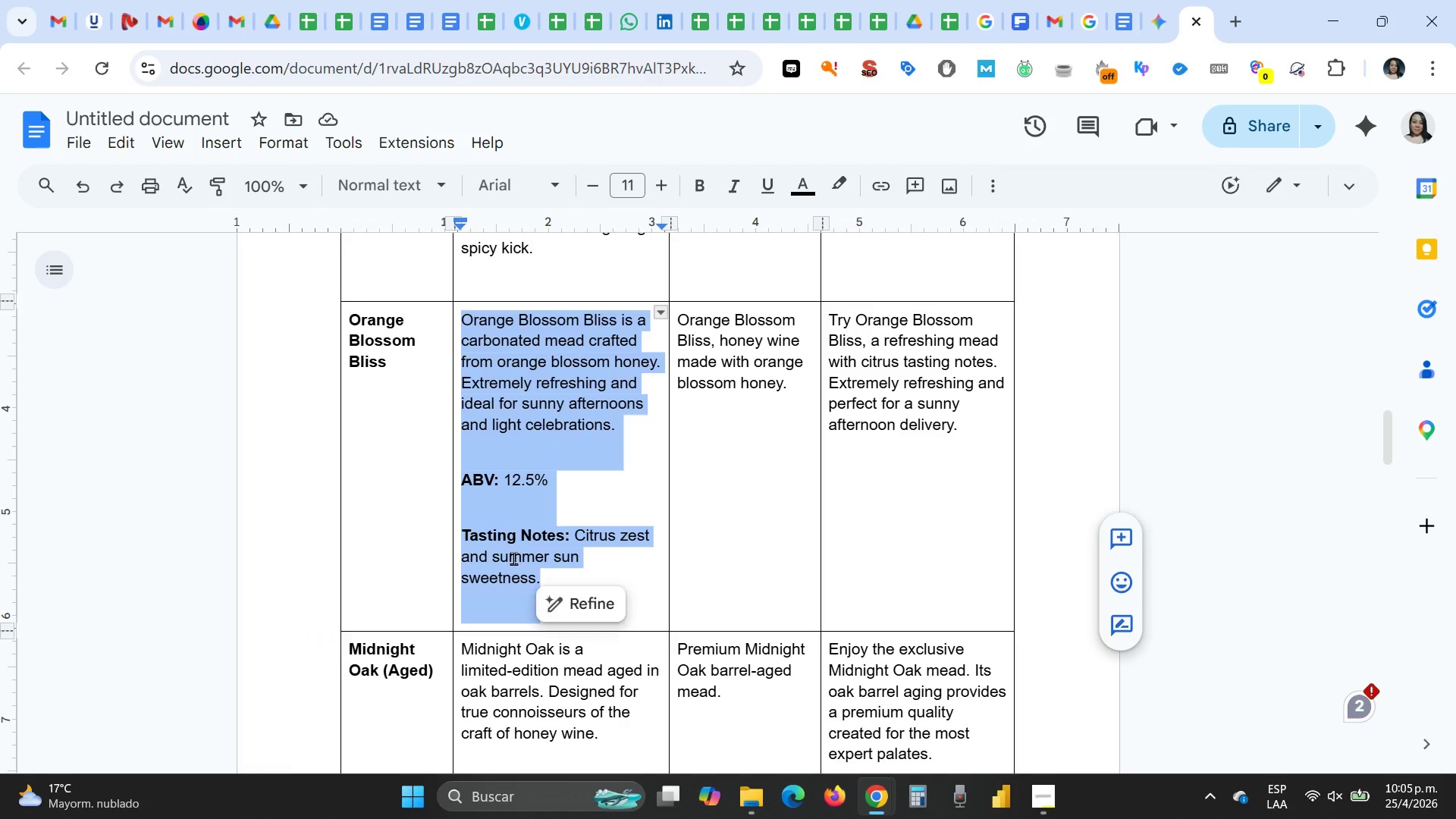 
key(Control+C)
 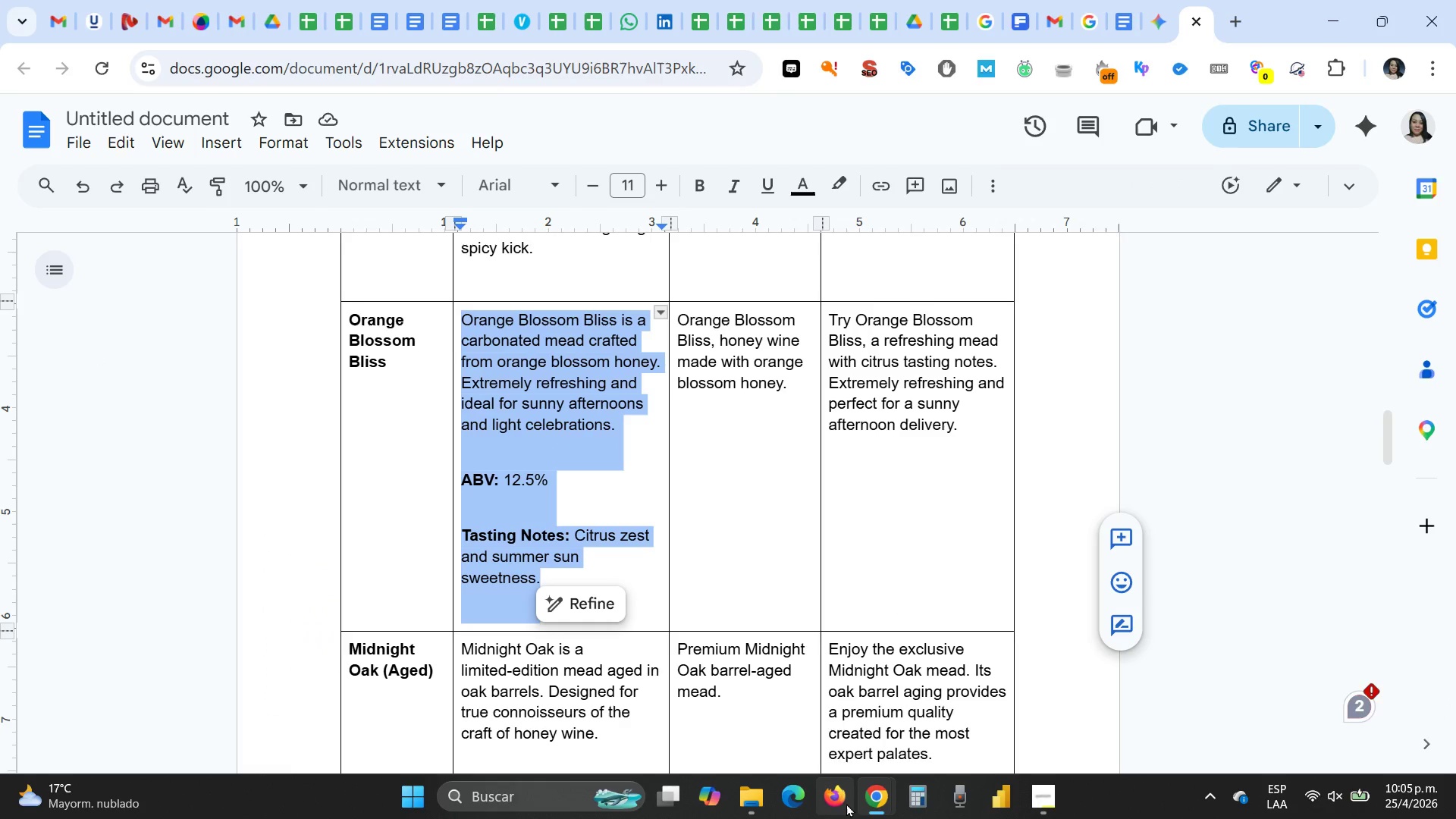 
mouse_move([886, 790])
 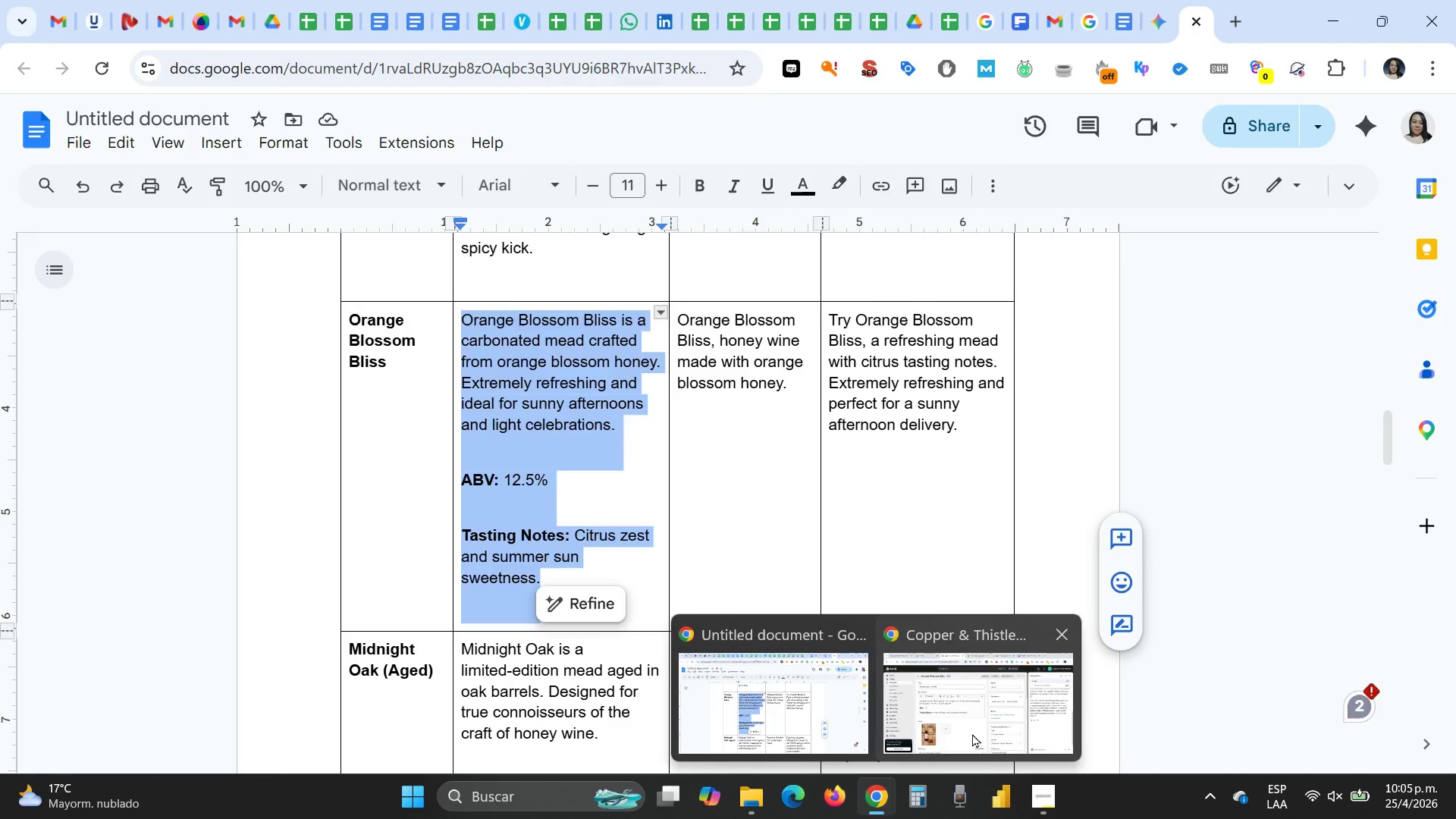 
left_click([972, 733])
 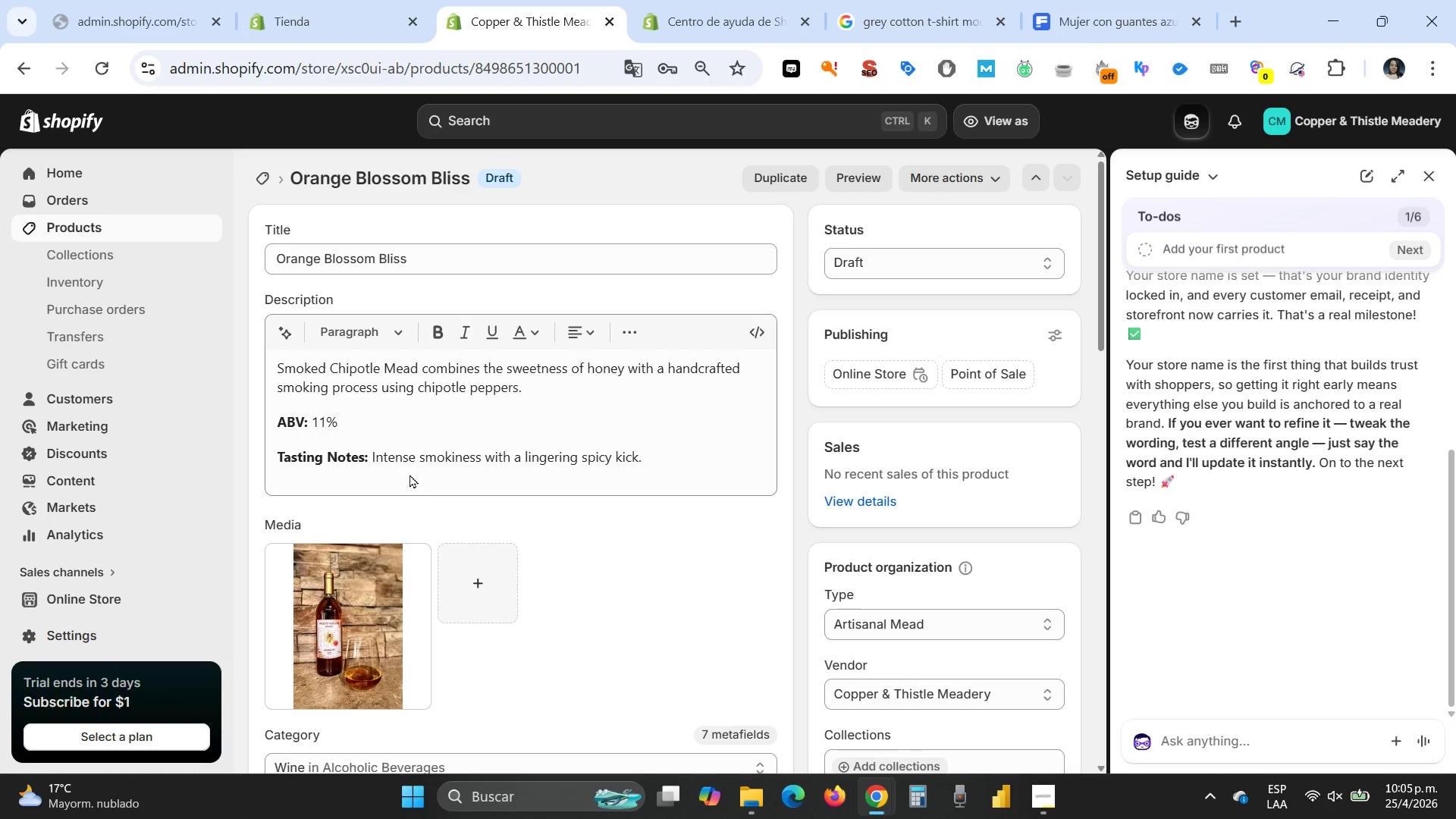 
left_click([421, 437])
 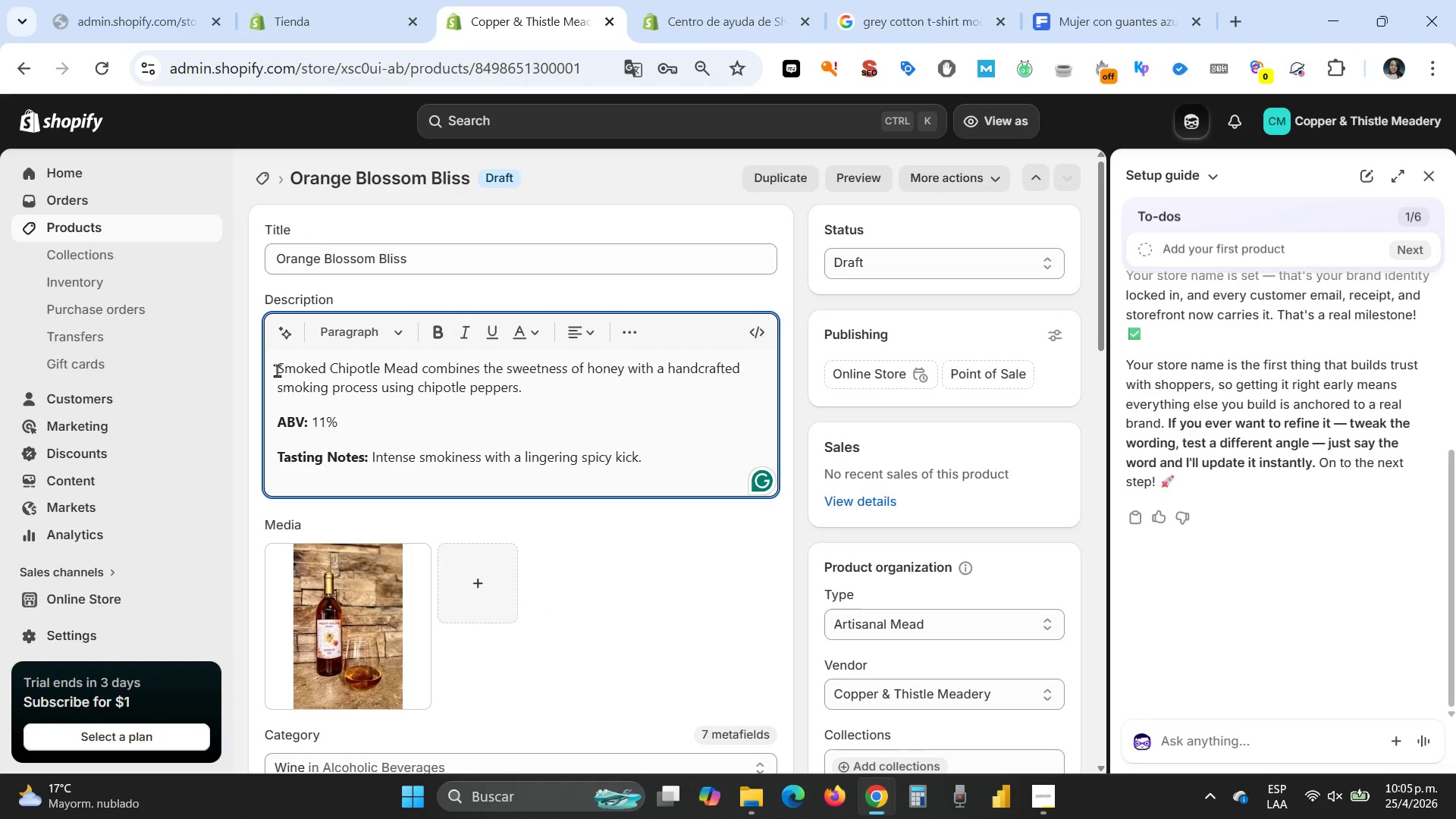 
left_click_drag(start_coordinate=[277, 370], to_coordinate=[679, 474])
 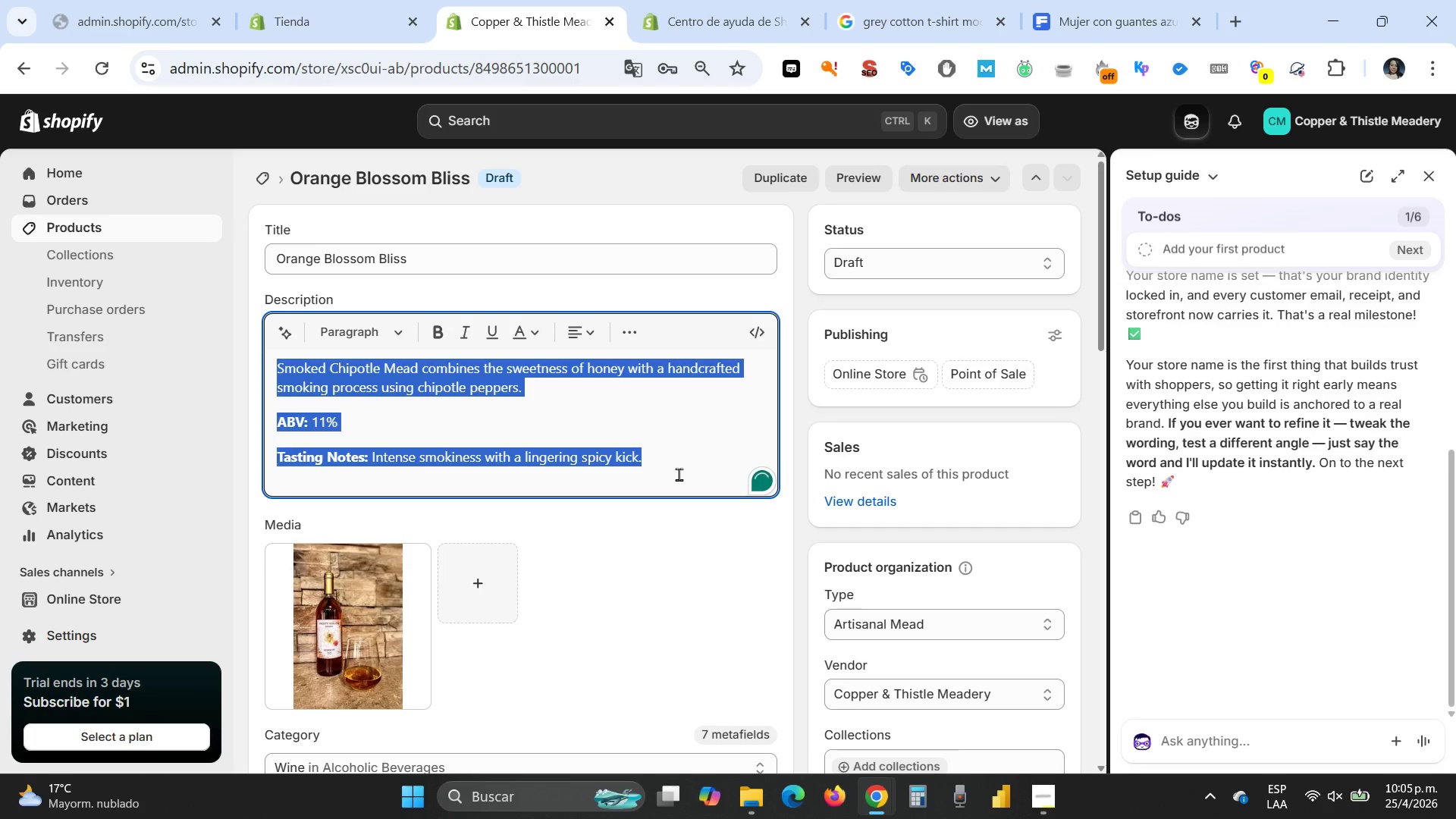 
key(Backspace)
 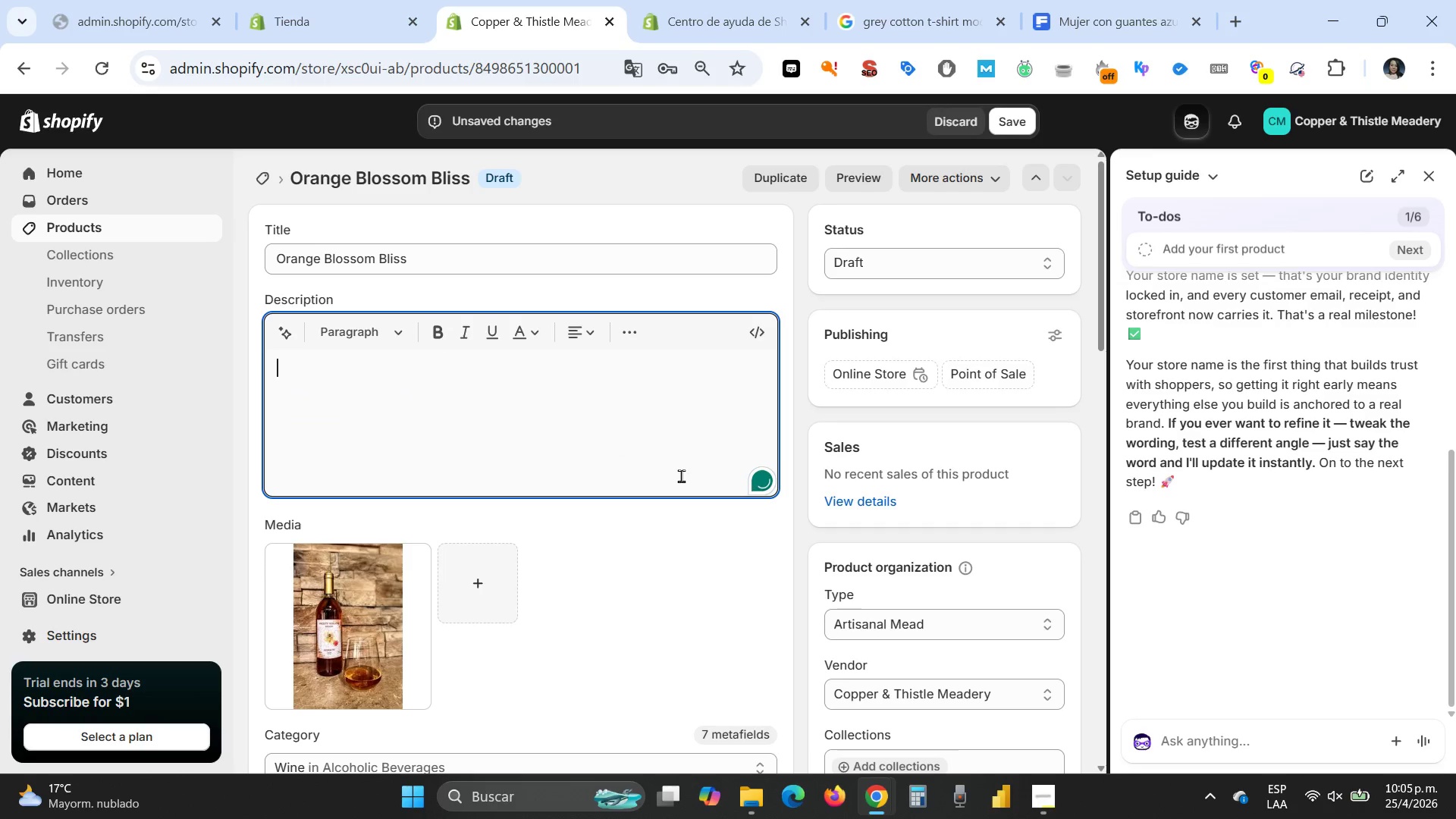 
key(Control+V)
 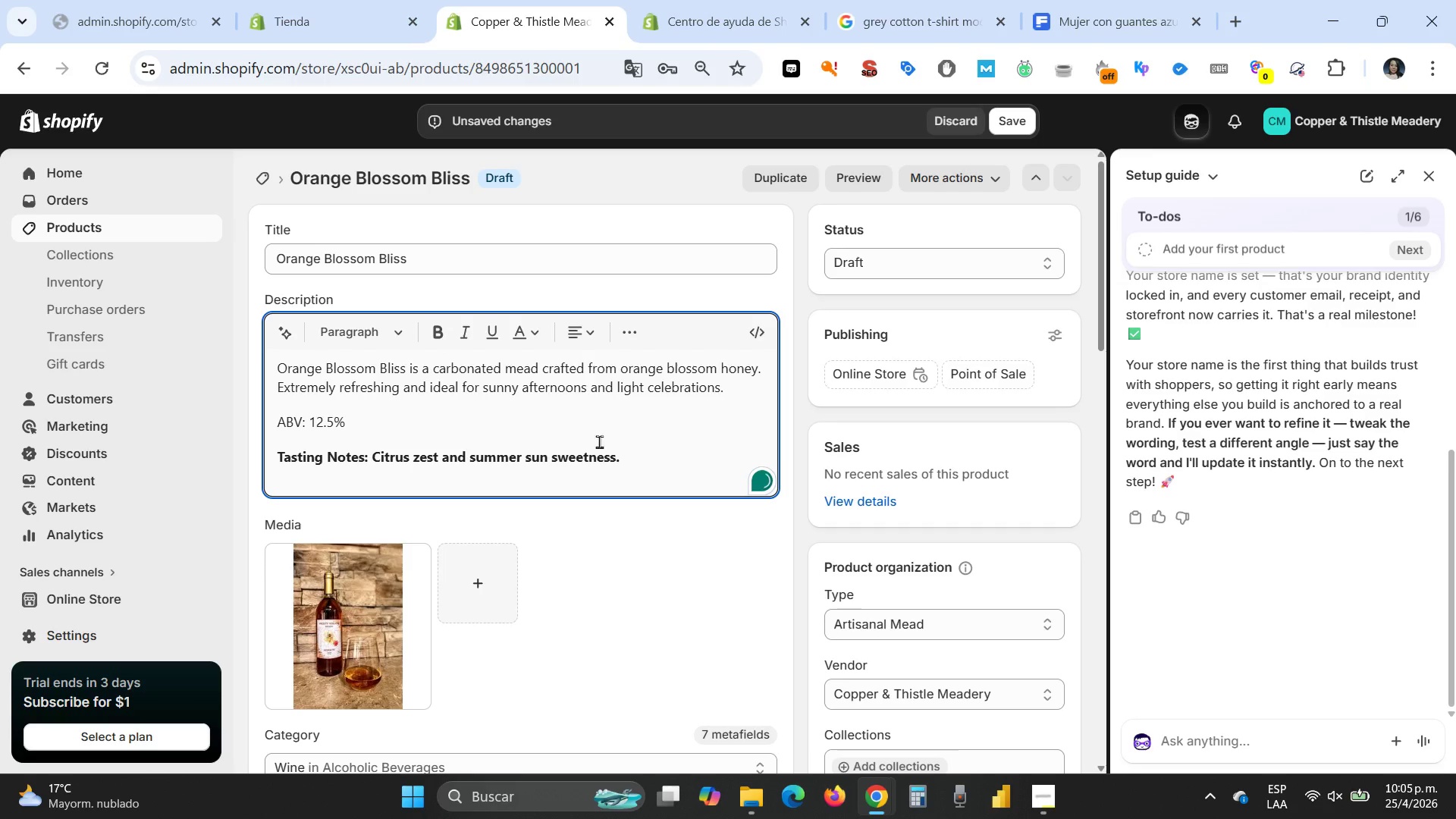 
left_click_drag(start_coordinate=[654, 467], to_coordinate=[356, 459])
 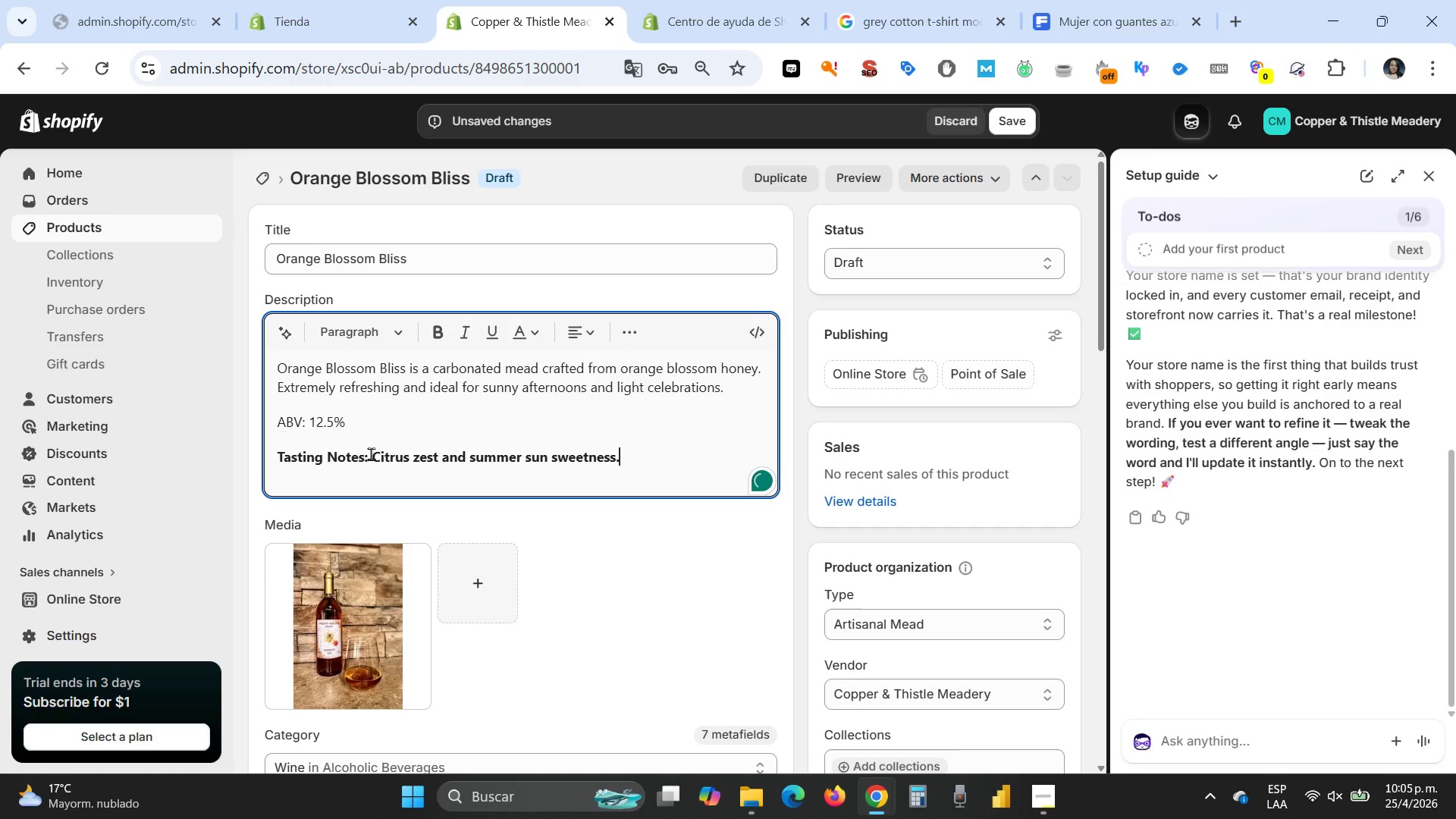 
left_click_drag(start_coordinate=[371, 453], to_coordinate=[634, 461])
 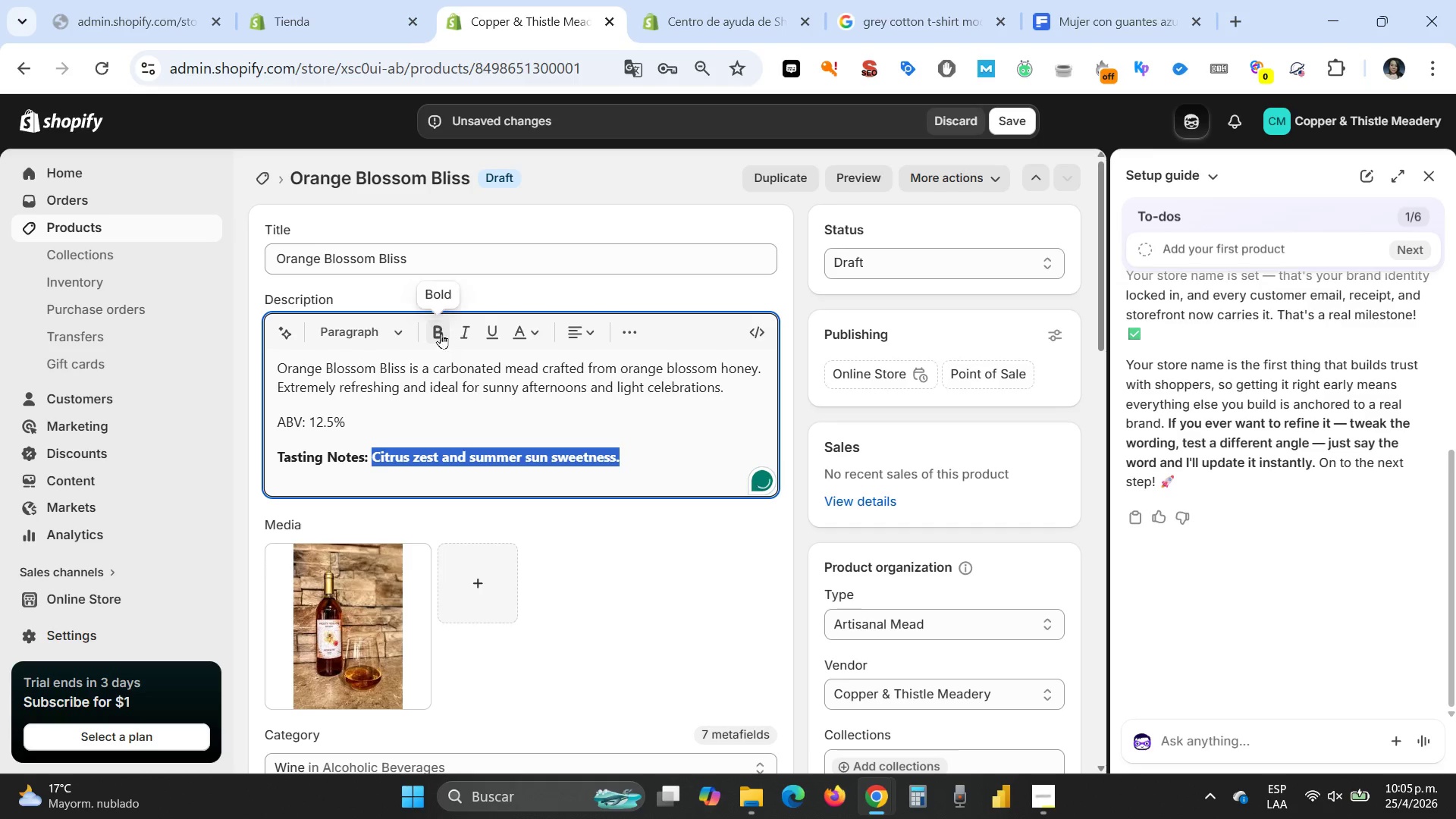 
left_click([431, 327])
 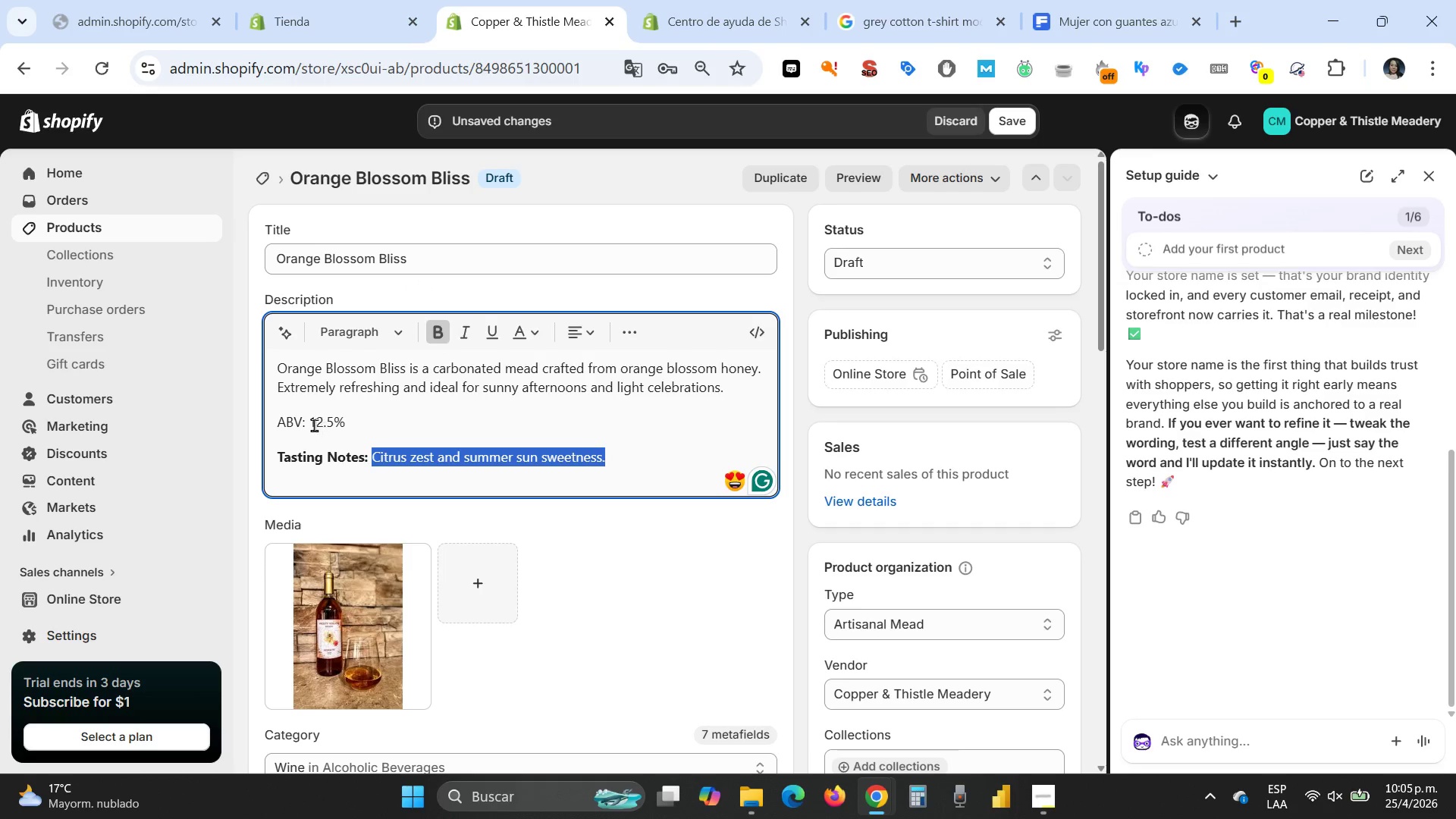 
left_click_drag(start_coordinate=[309, 422], to_coordinate=[279, 418])
 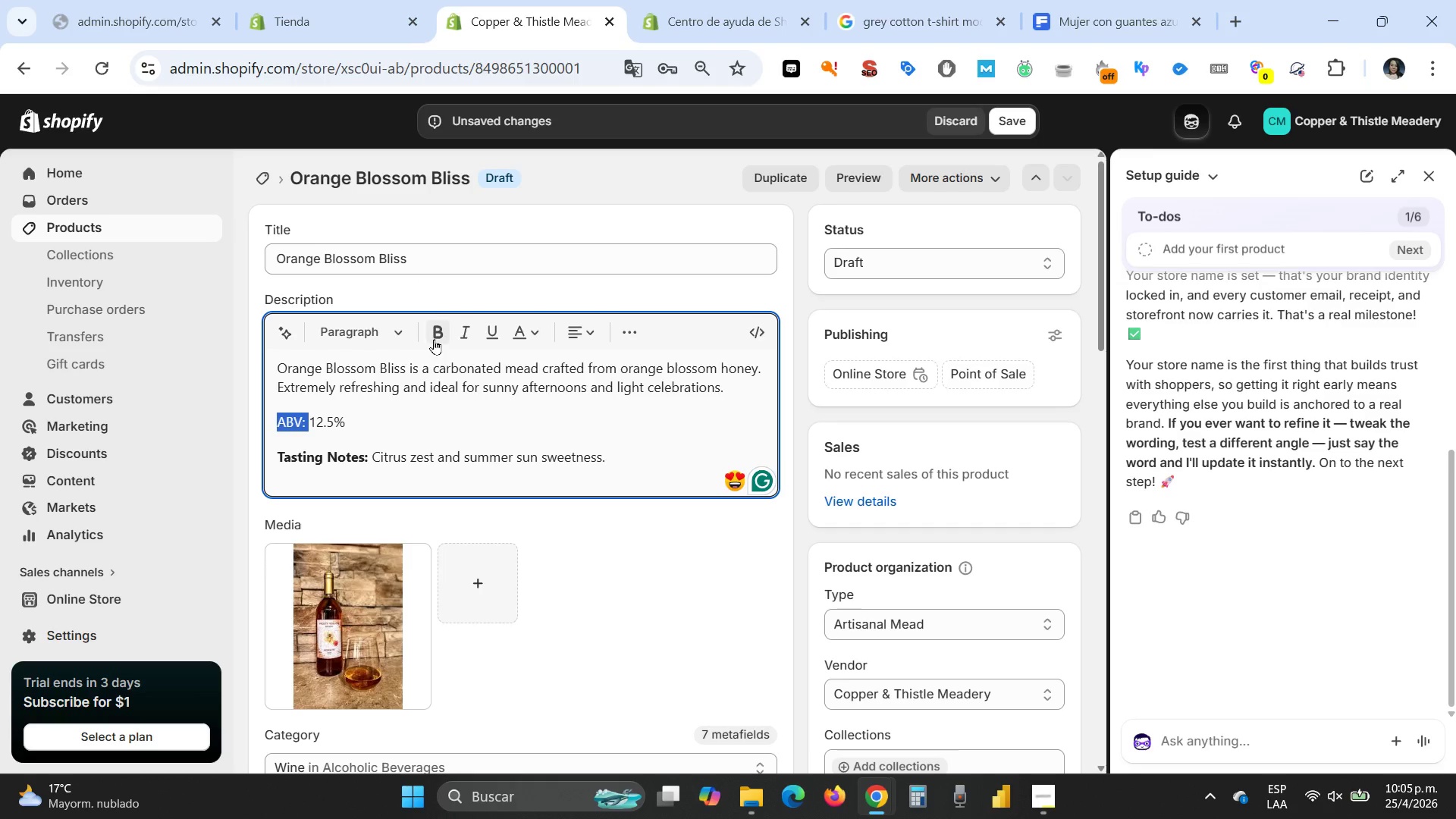 
left_click([433, 334])
 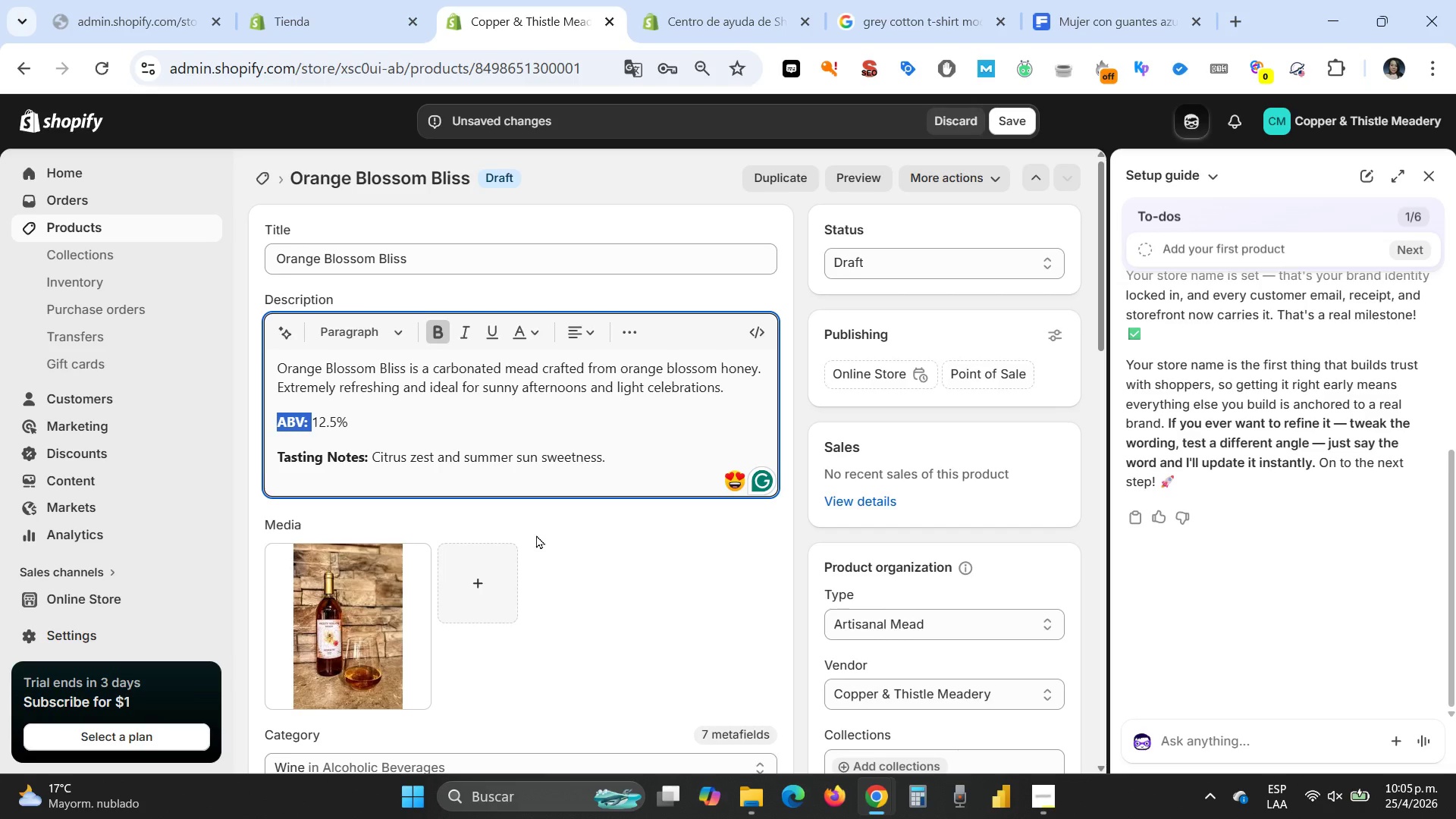 
scroll: coordinate [536, 535], scroll_direction: down, amount: 1.0
 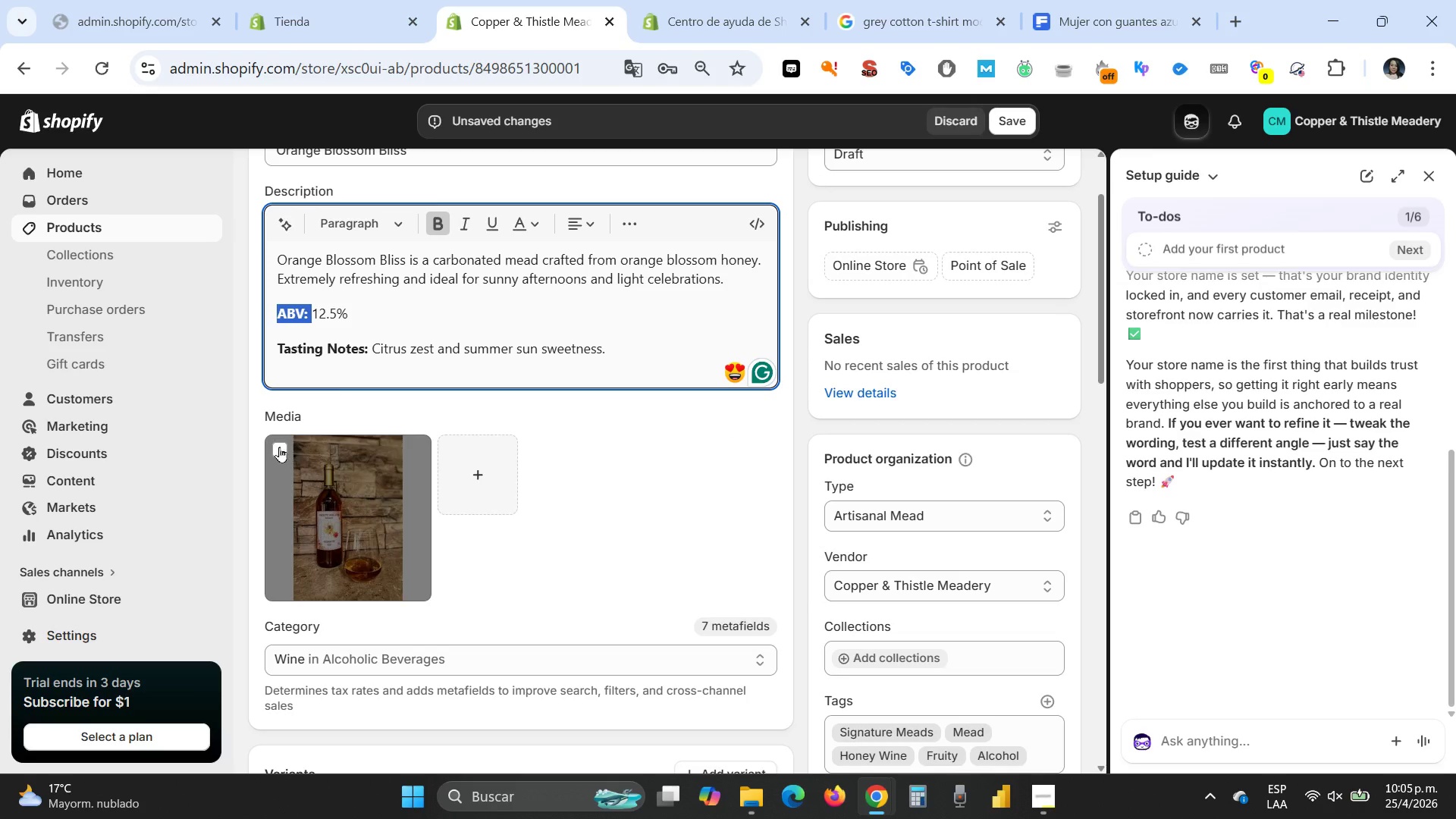 
left_click([275, 444])
 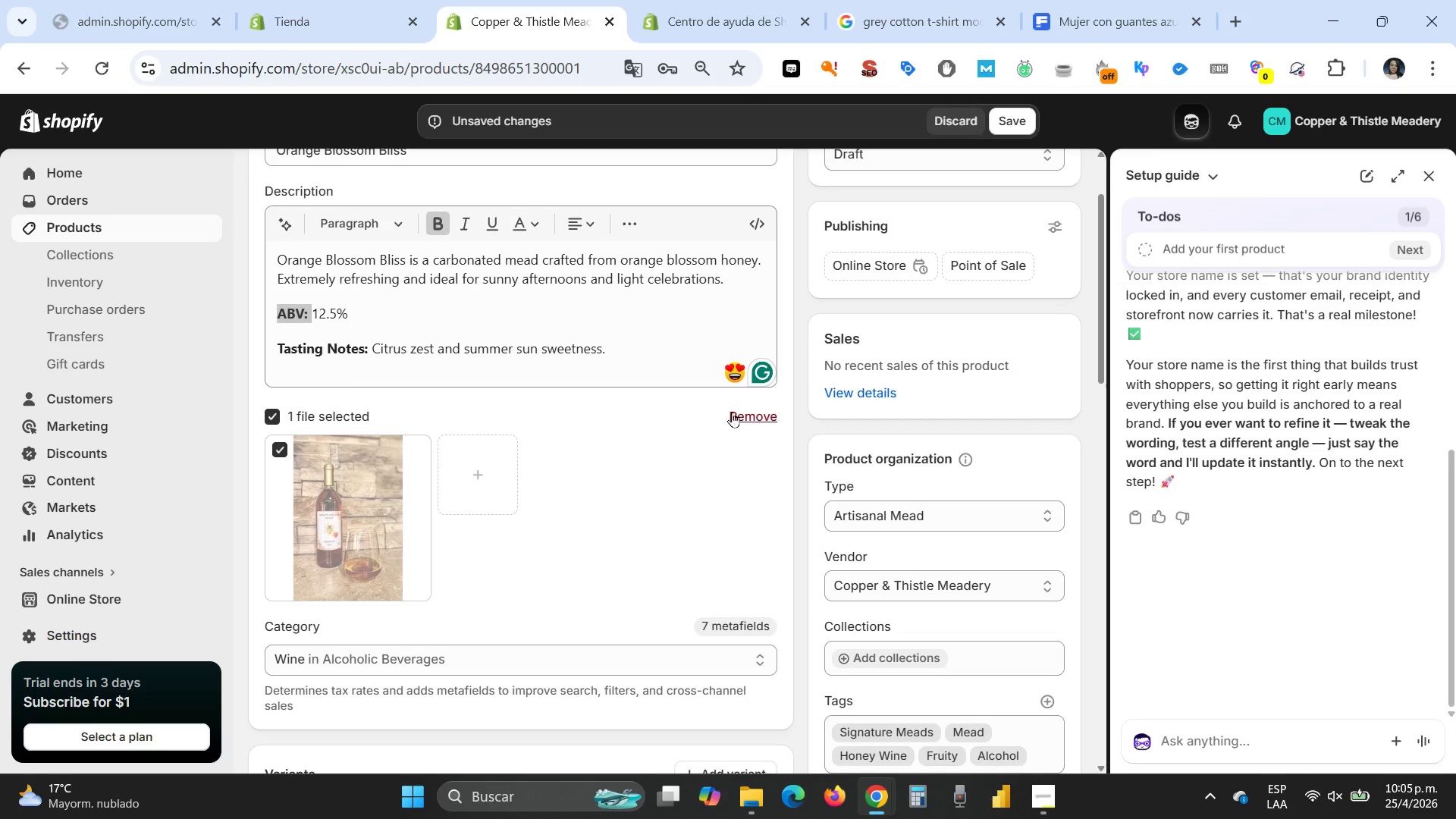 
left_click([742, 419])
 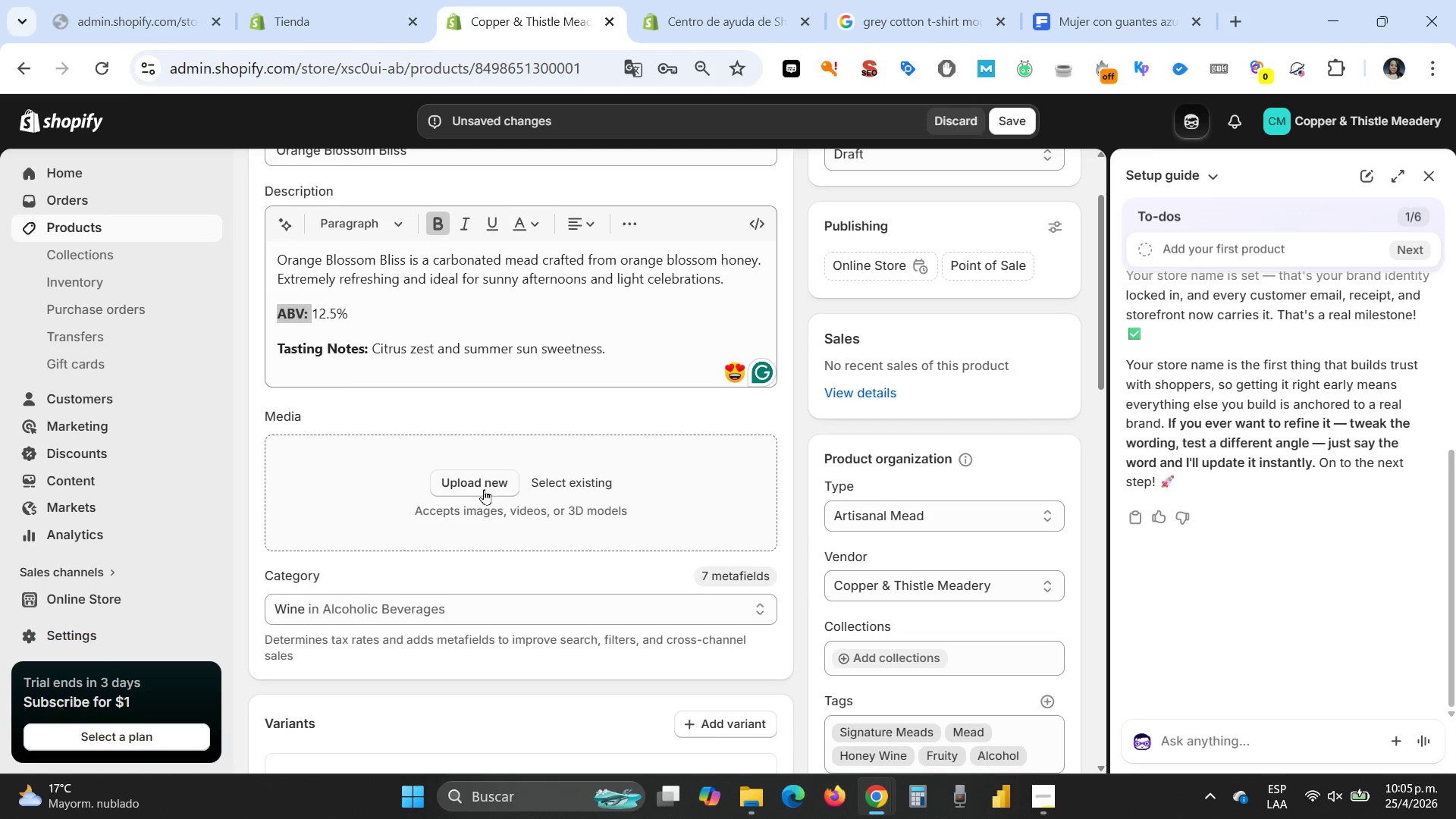 
left_click([488, 477])
 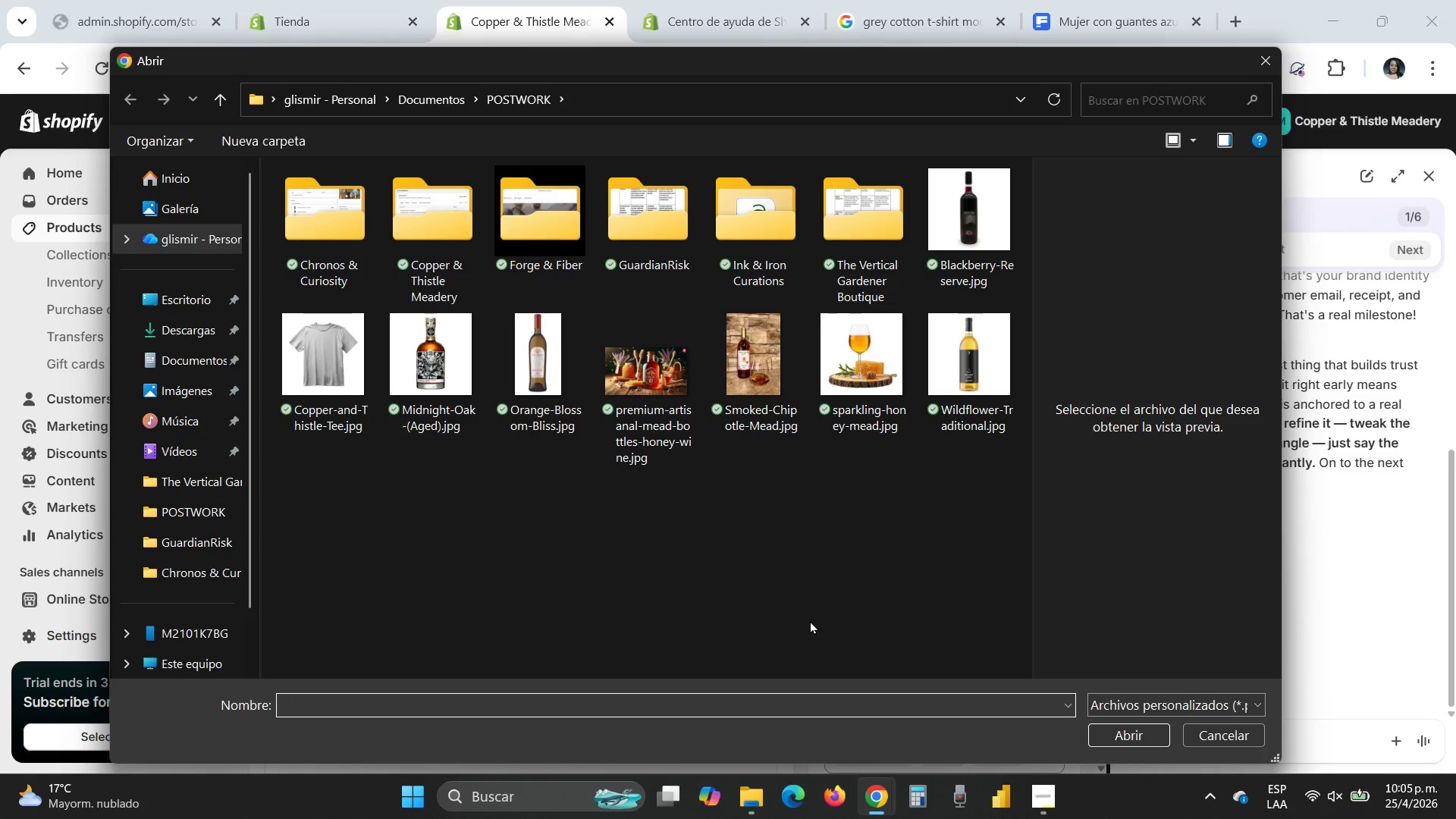 
double_click([529, 366])
 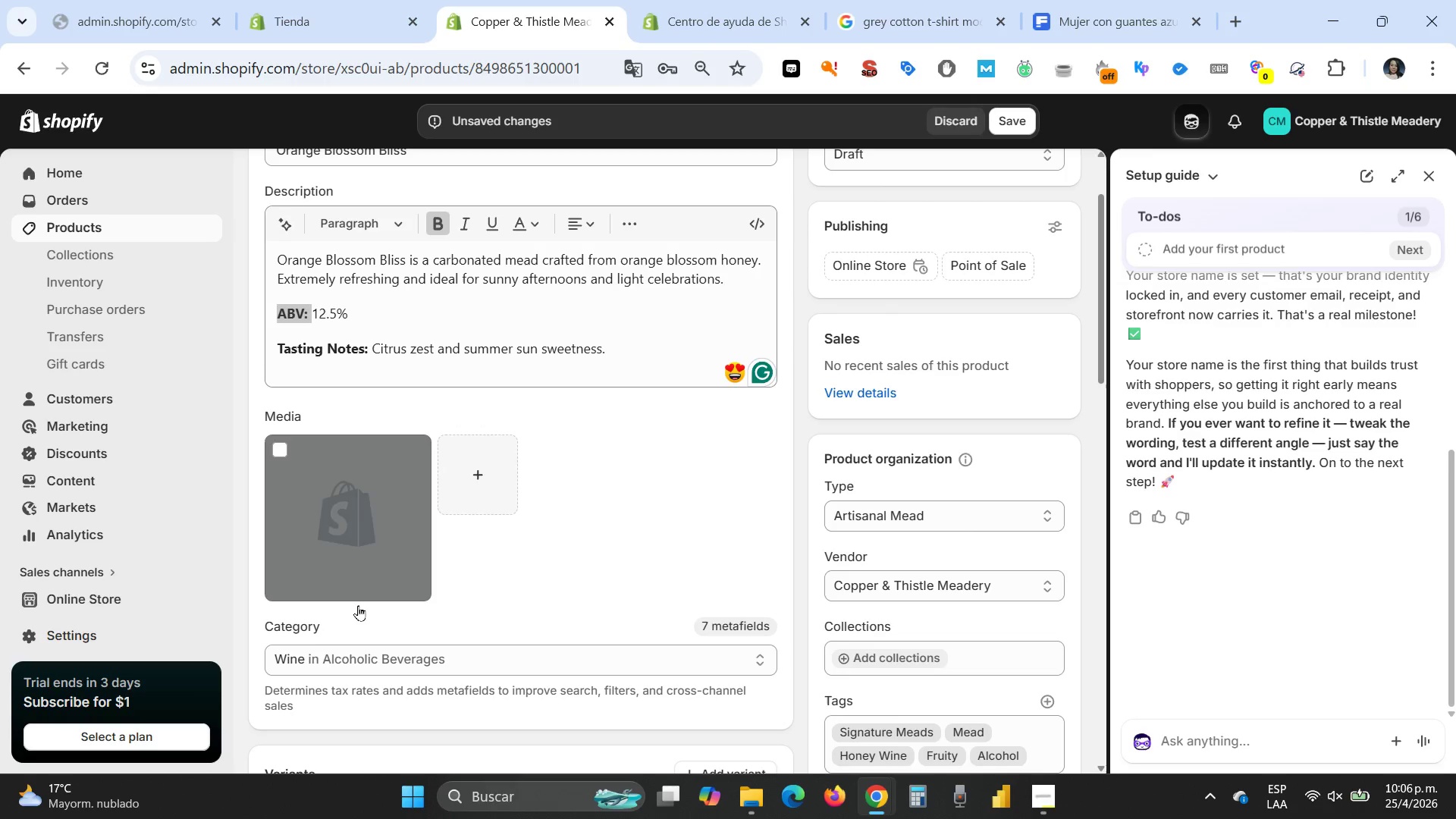 
wait(5.73)
 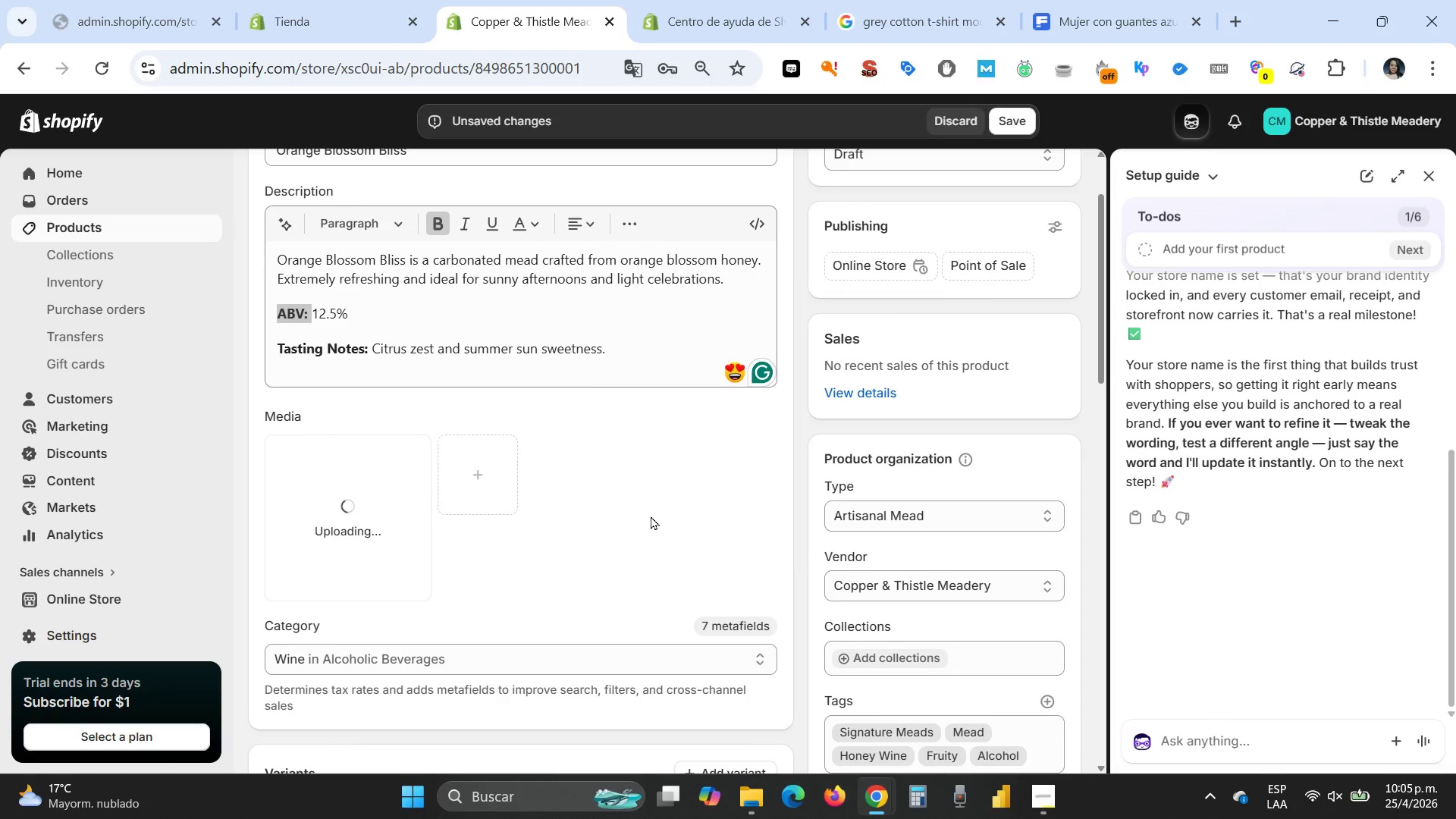 
left_click([394, 507])
 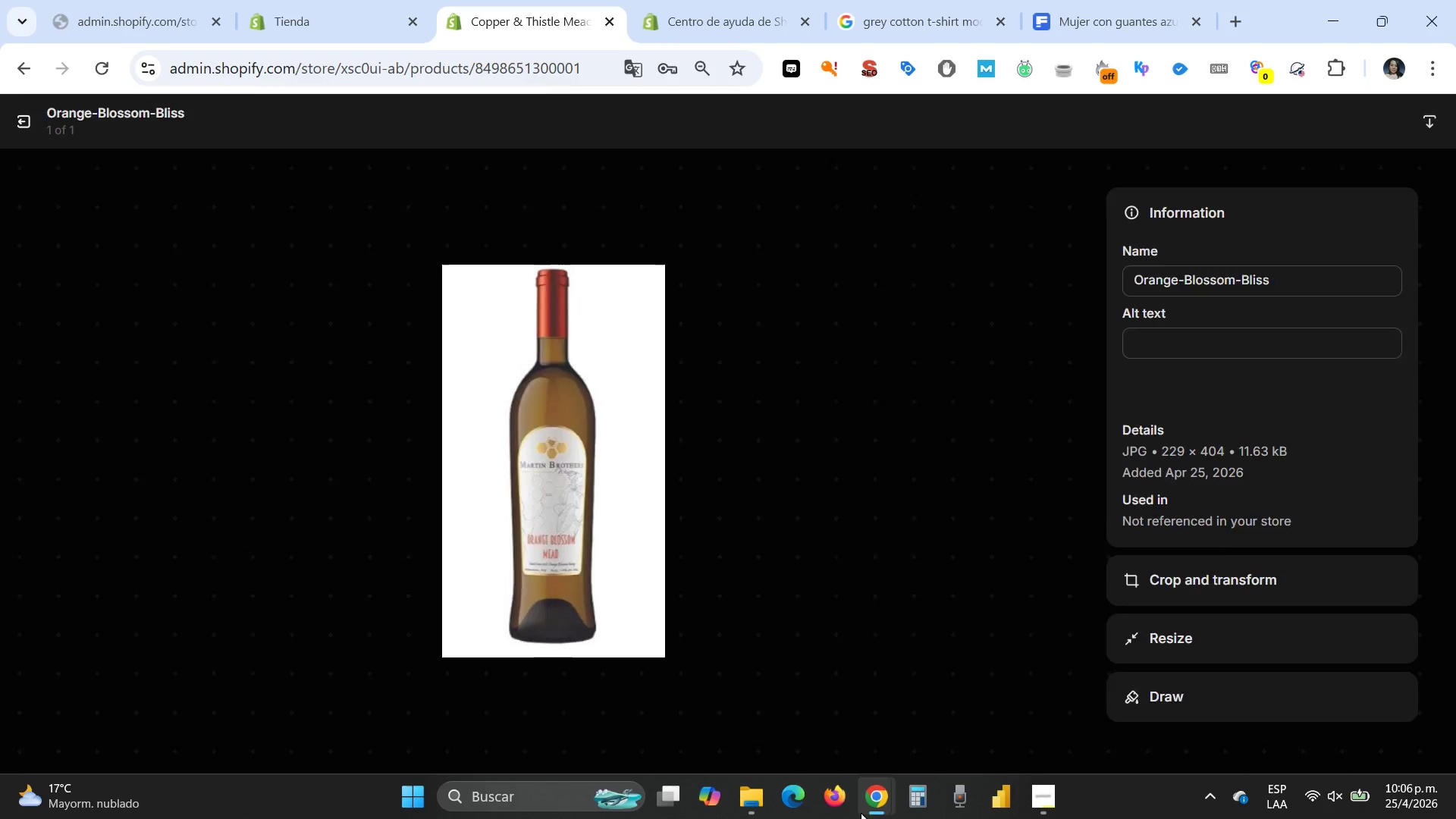 
left_click([871, 811])
 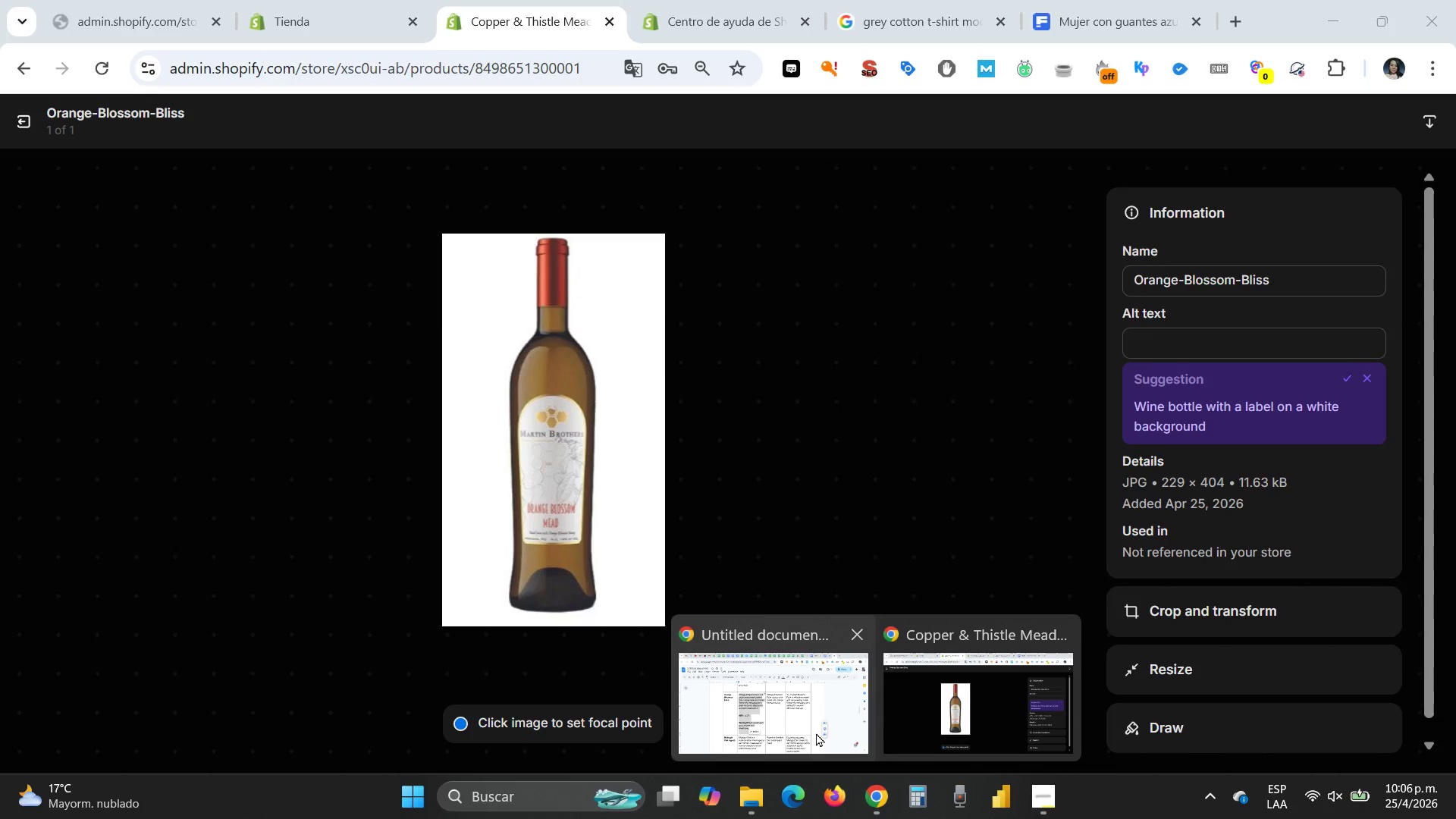 
left_click([816, 733])
 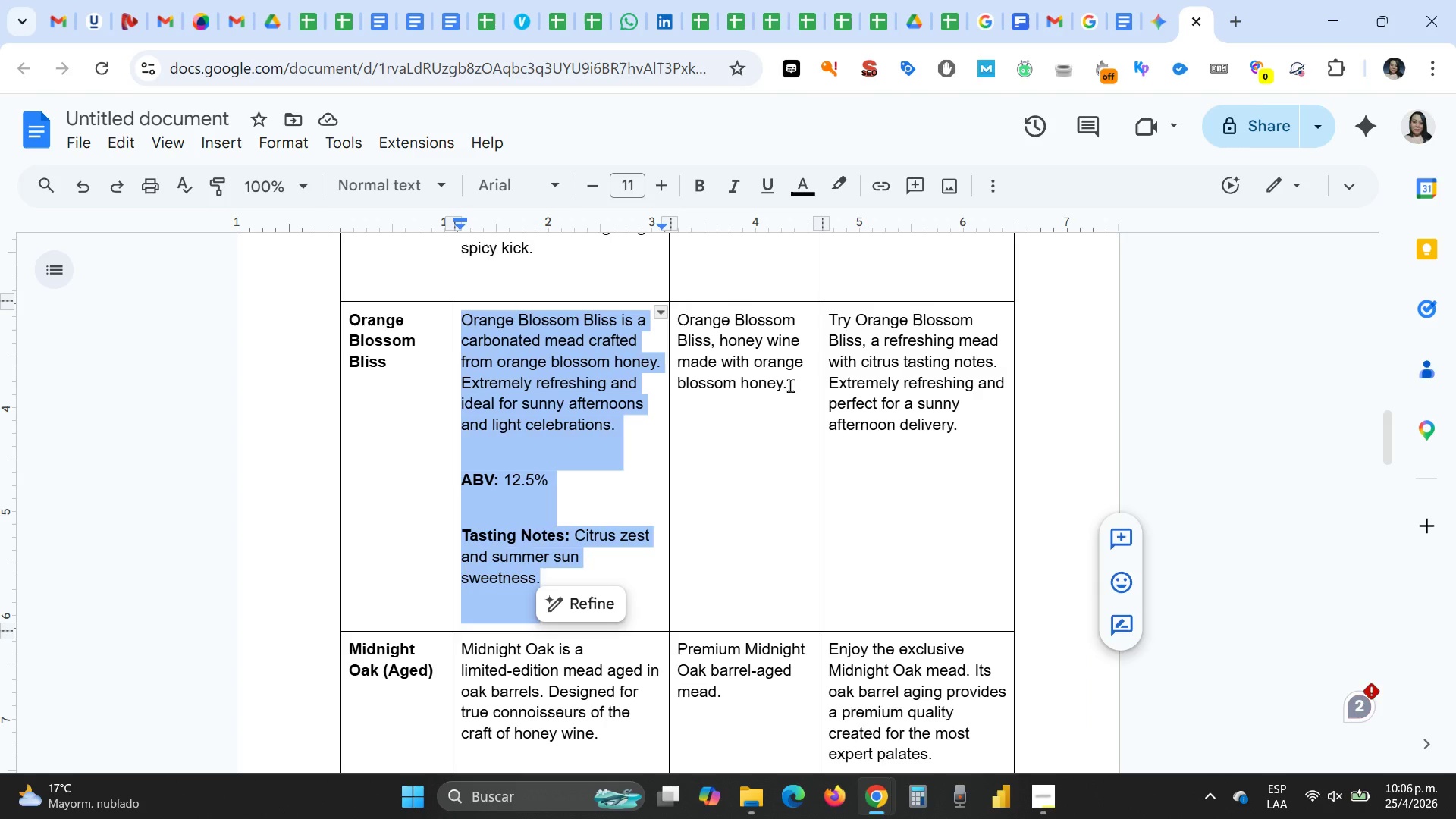 
left_click_drag(start_coordinate=[792, 385], to_coordinate=[677, 320])
 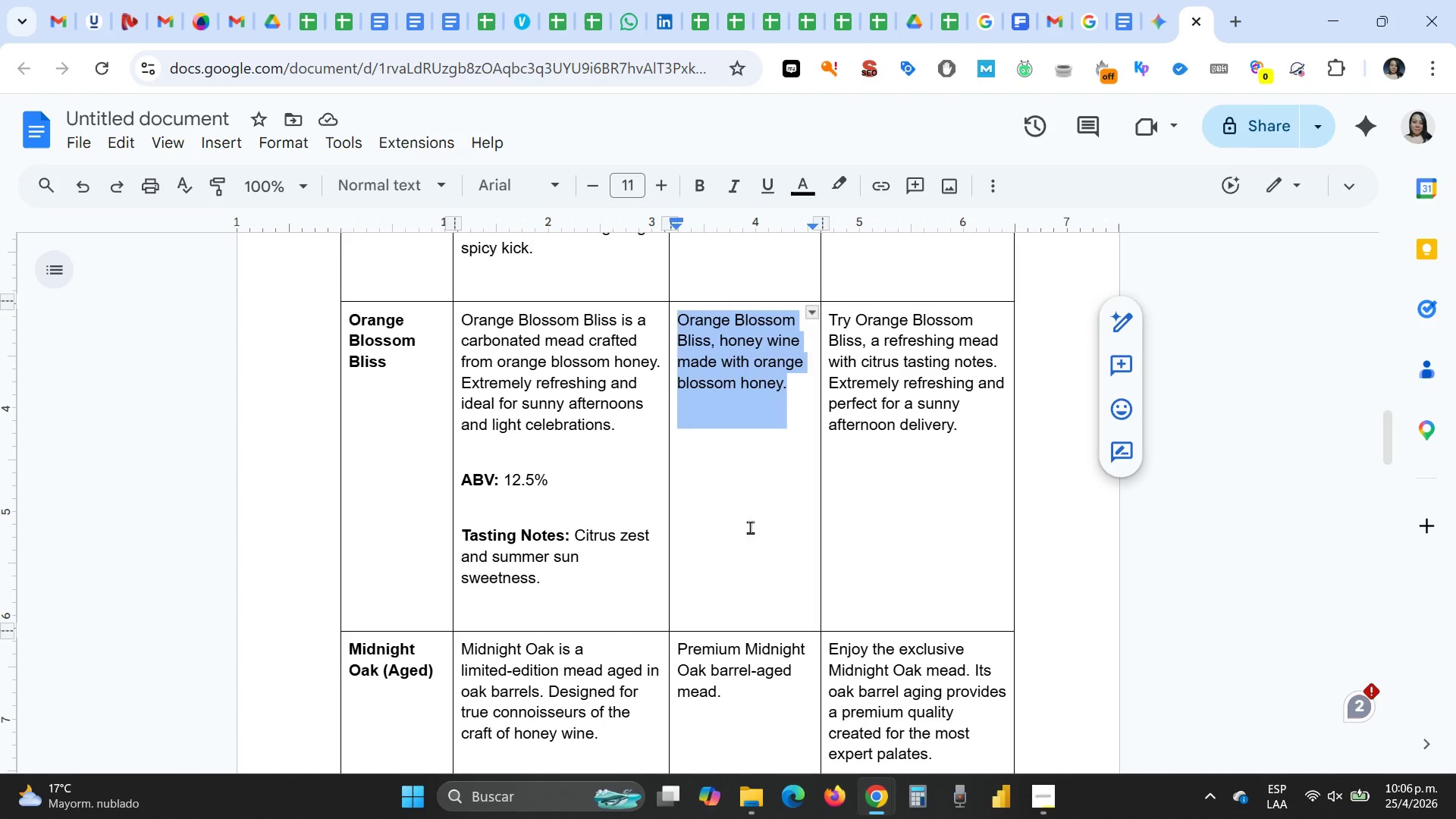 
key(Control+C)
 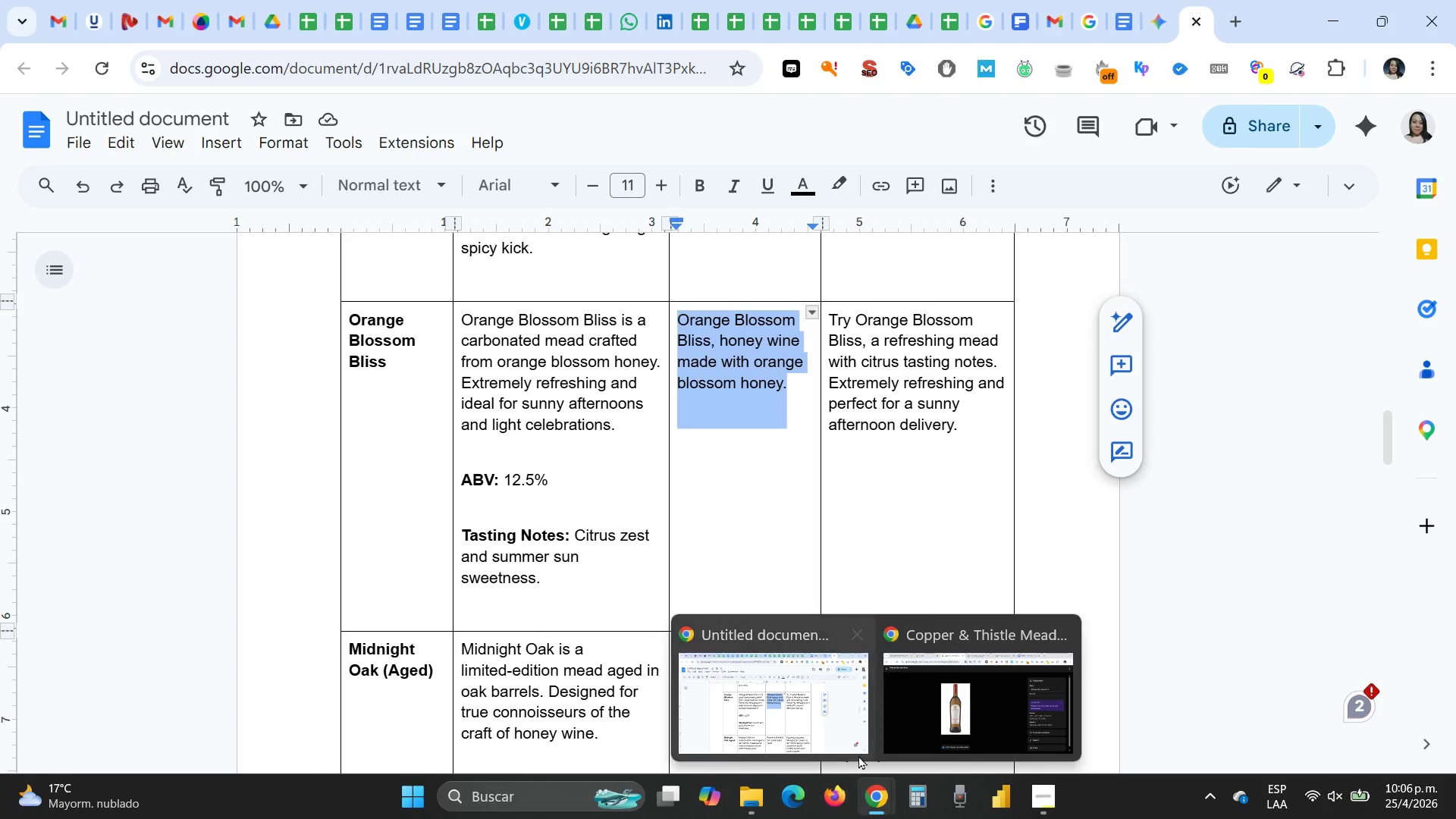 
left_click([924, 730])
 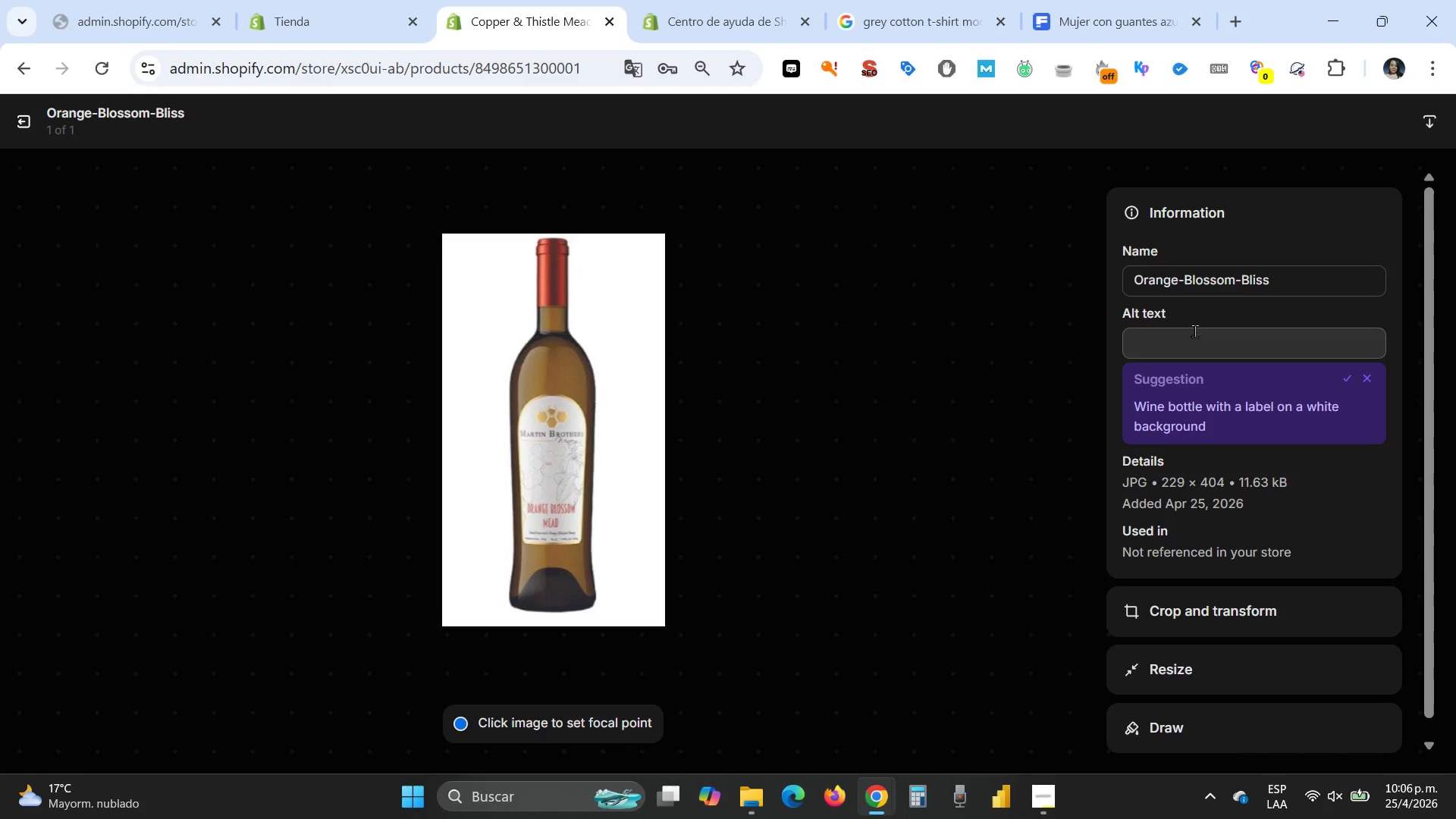 
left_click([1191, 350])
 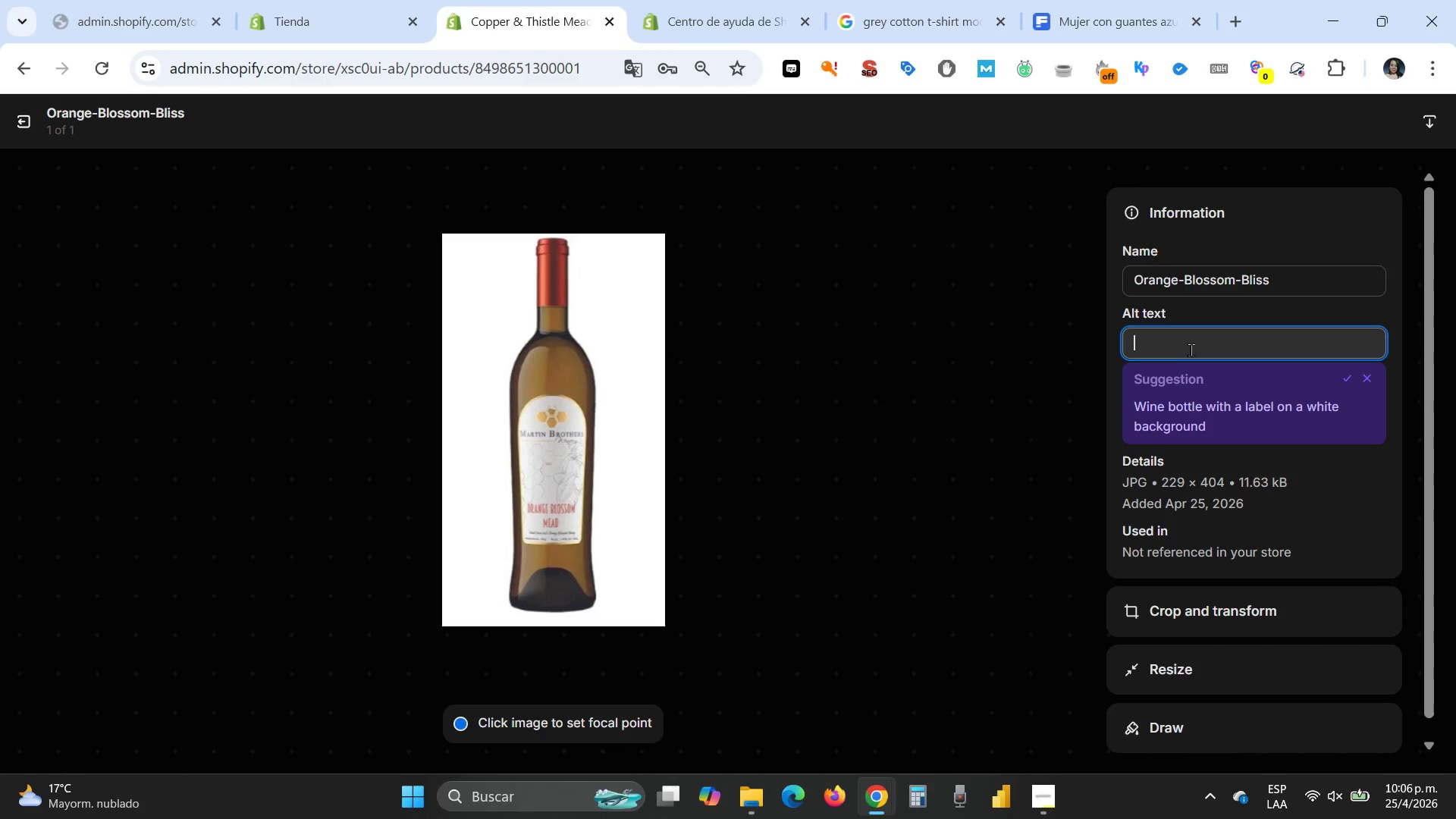 
key(Control+V)
 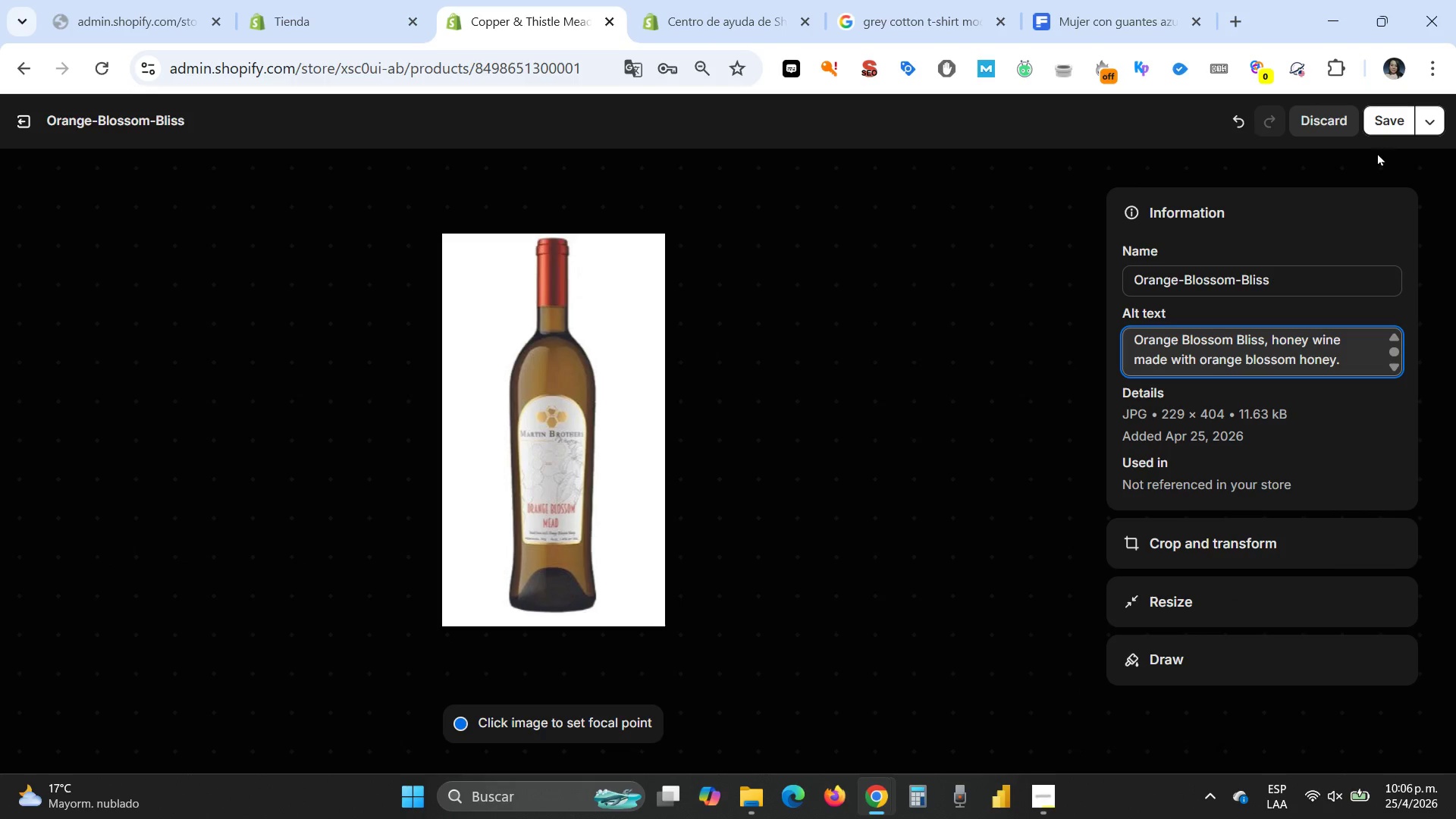 
left_click([1373, 118])
 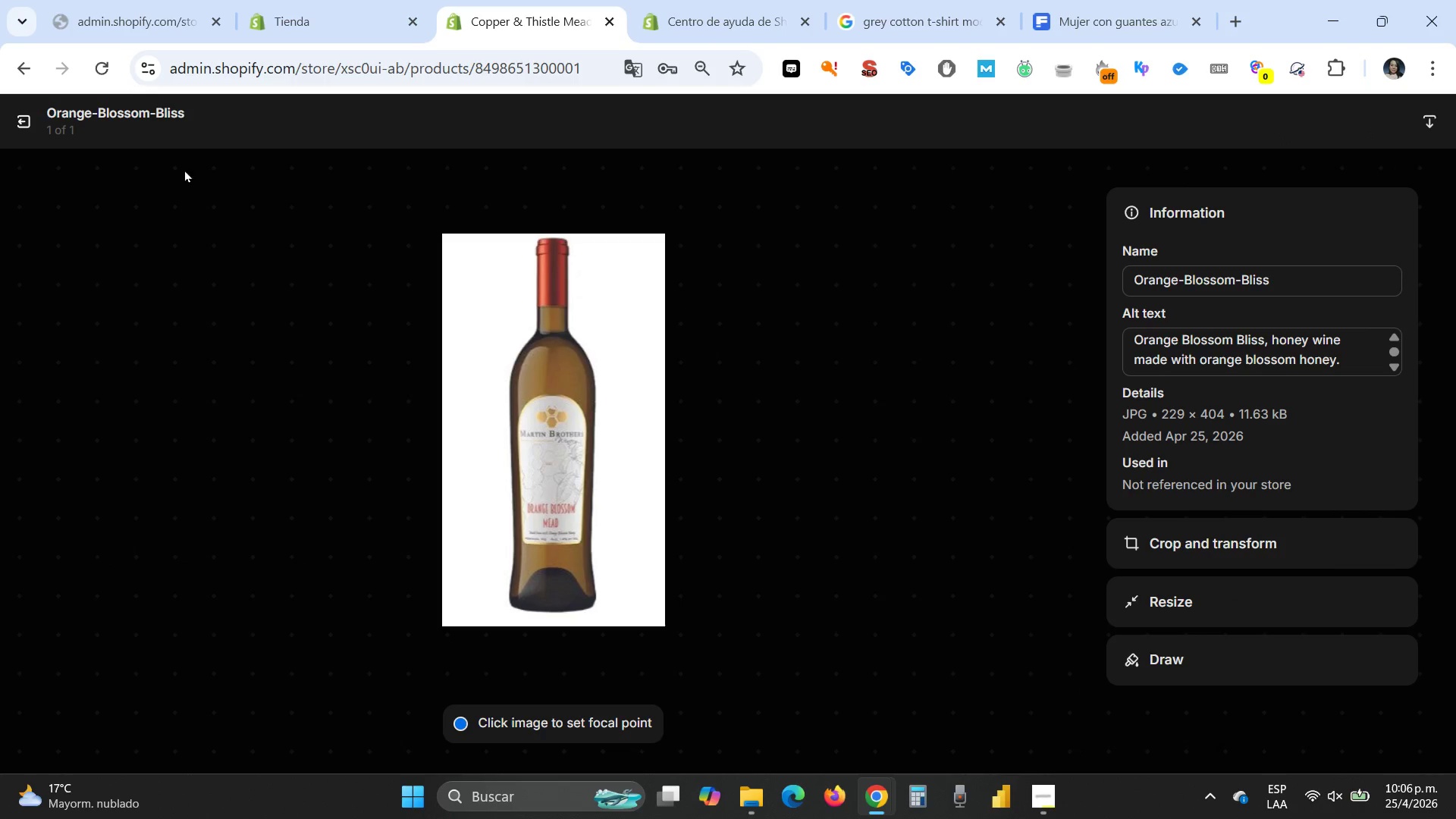 
left_click([16, 115])
 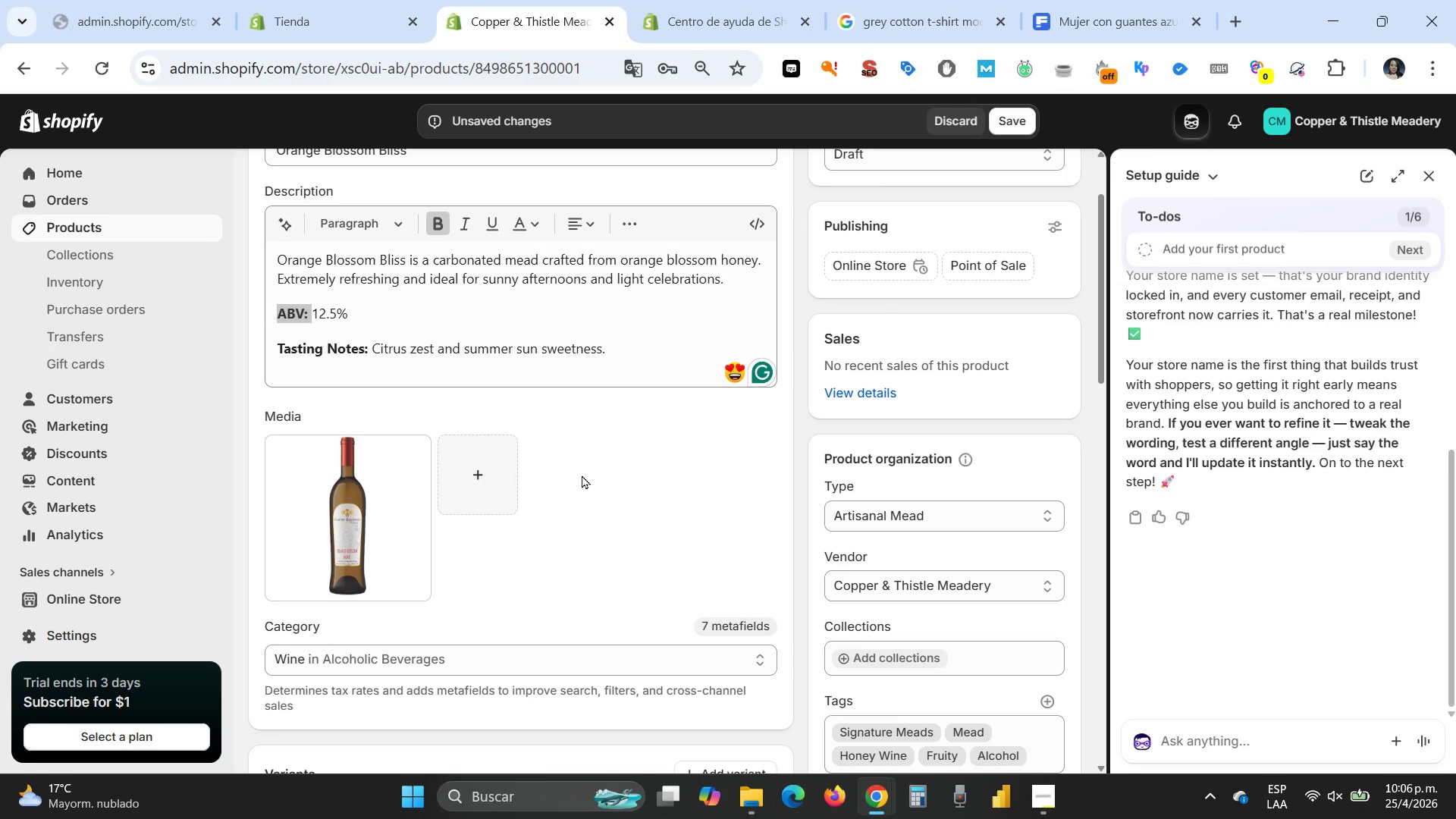 
scroll: coordinate [638, 537], scroll_direction: down, amount: 8.0
 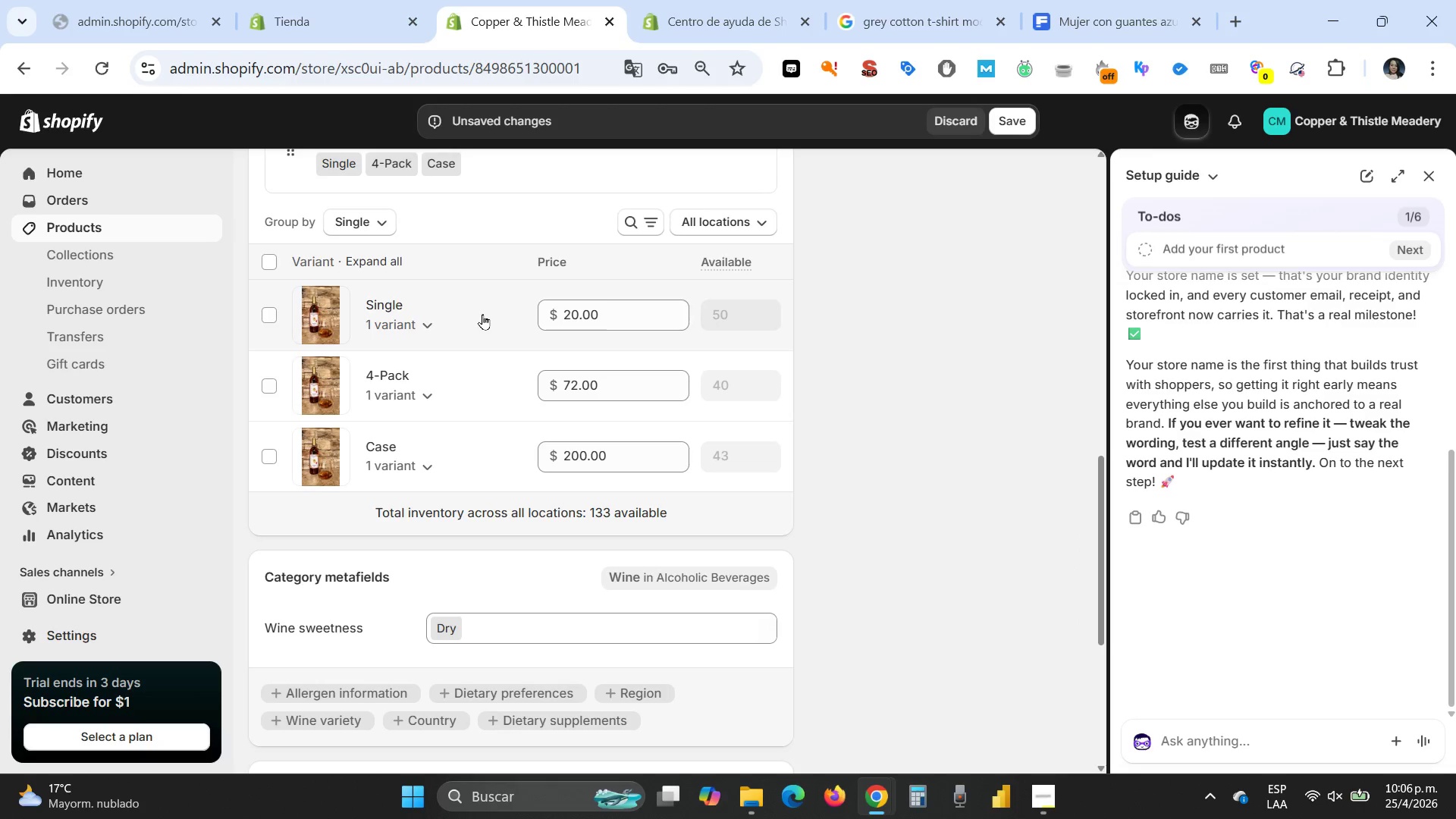 
left_click([482, 314])
 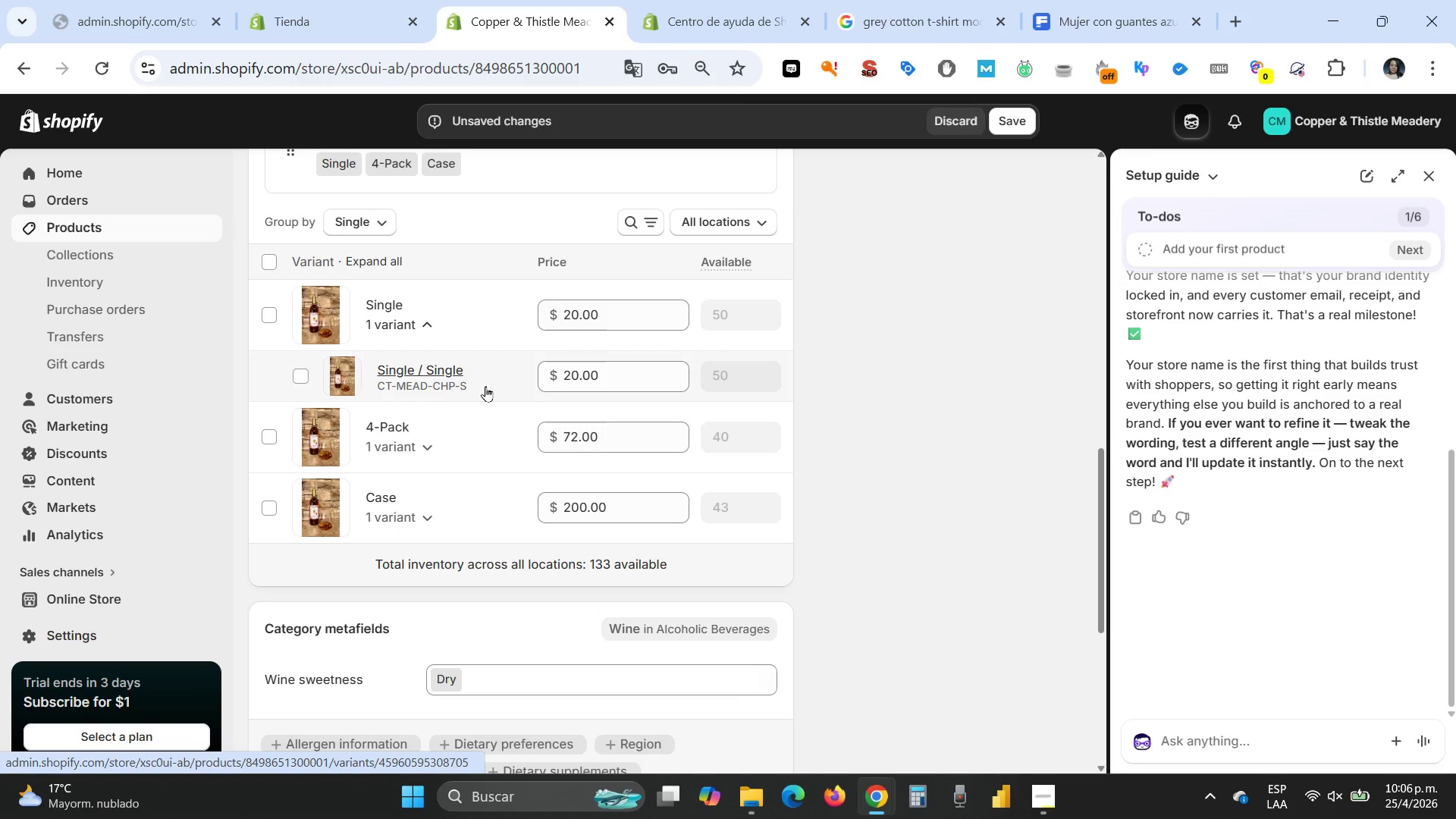 
left_click([491, 384])
 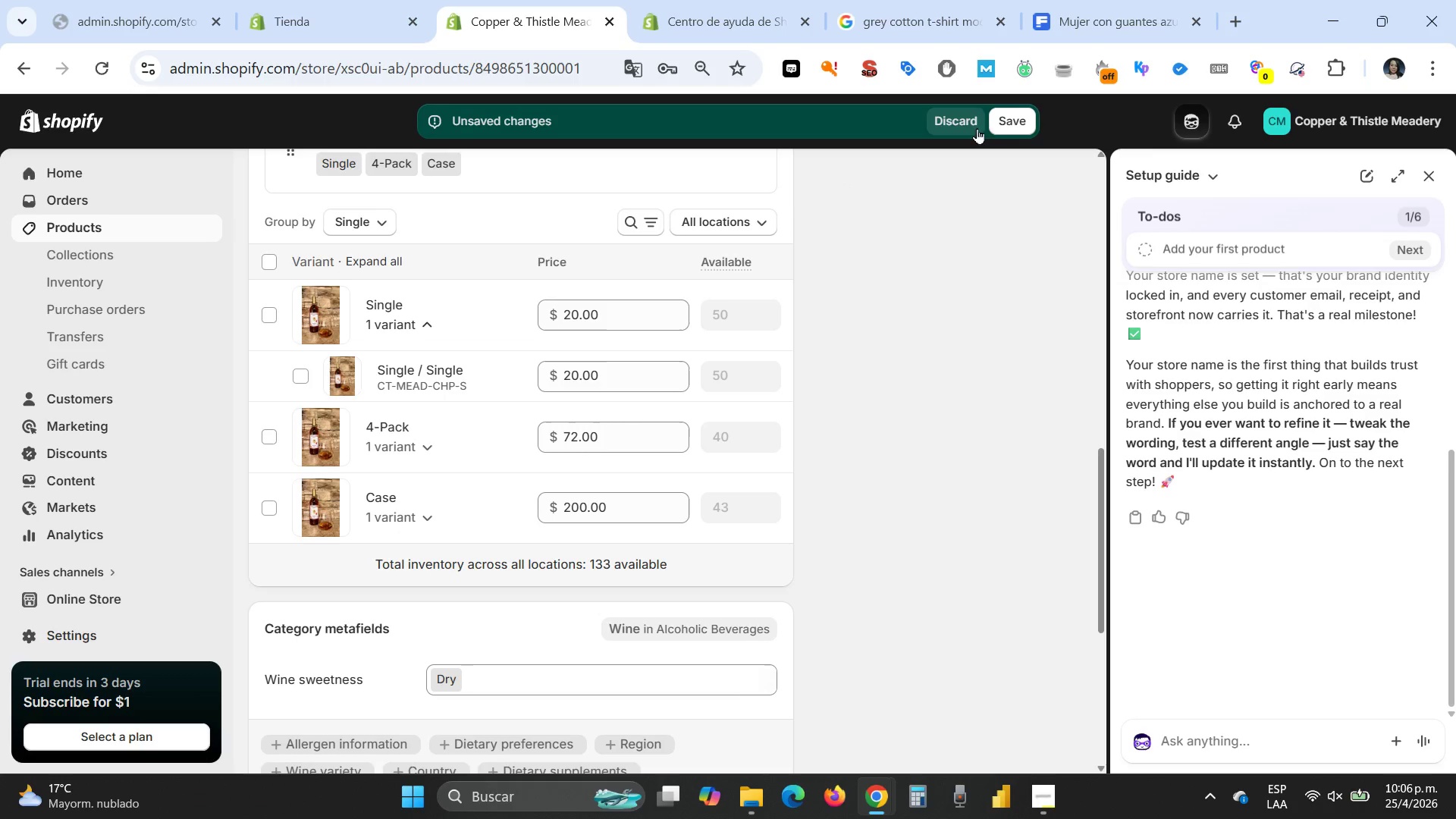 
left_click([996, 121])
 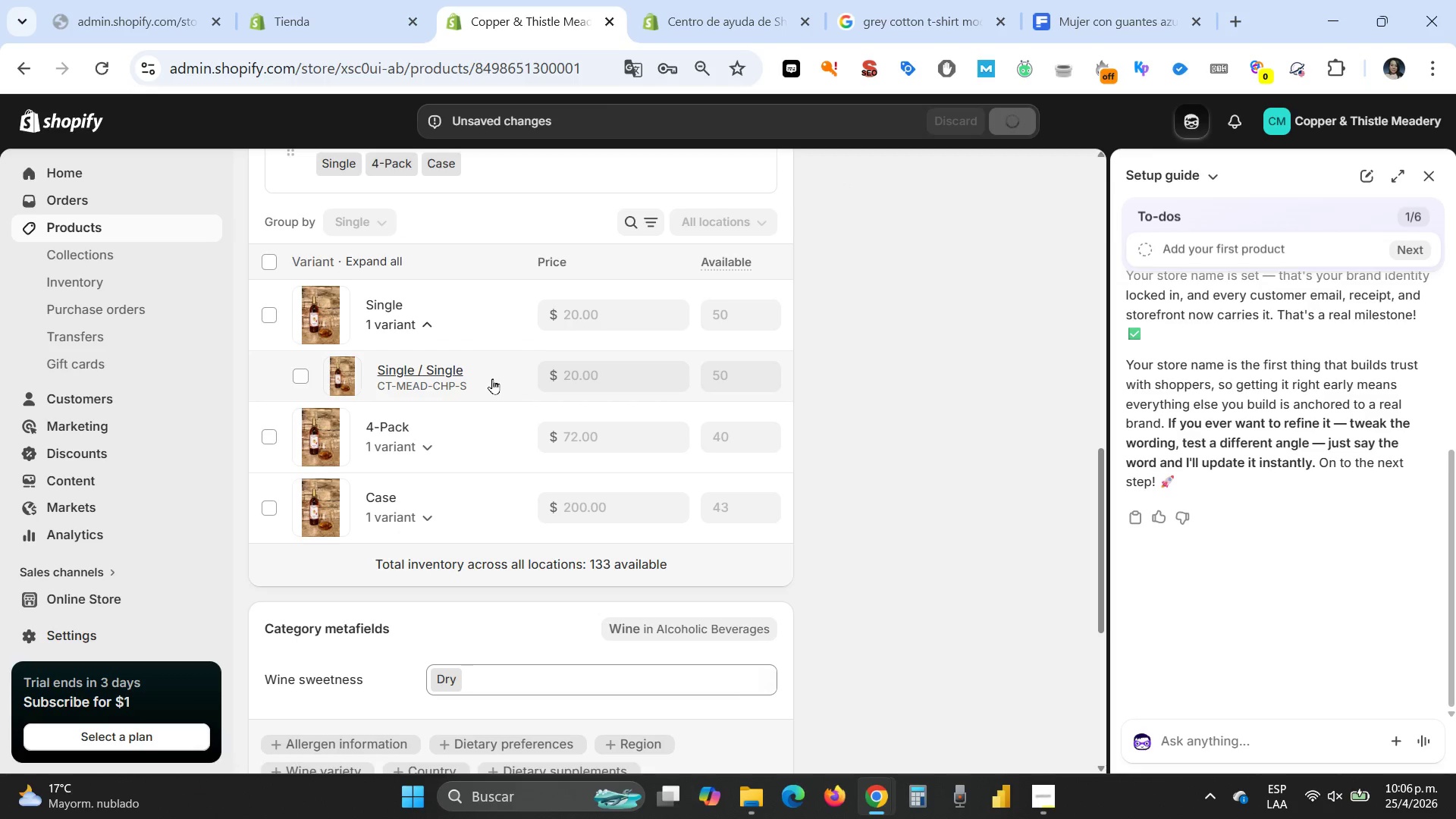 
left_click([492, 378])
 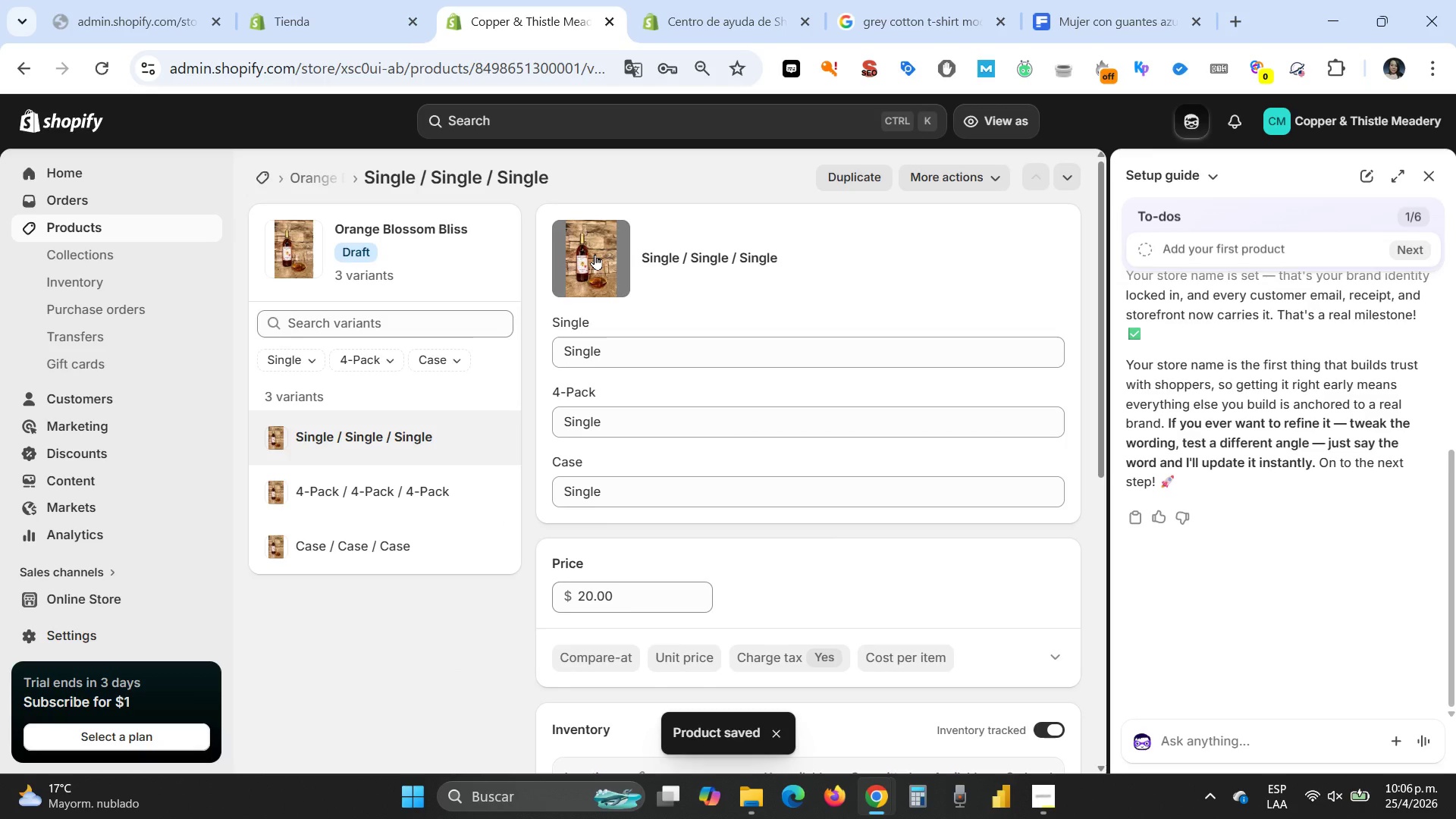 
left_click([595, 254])
 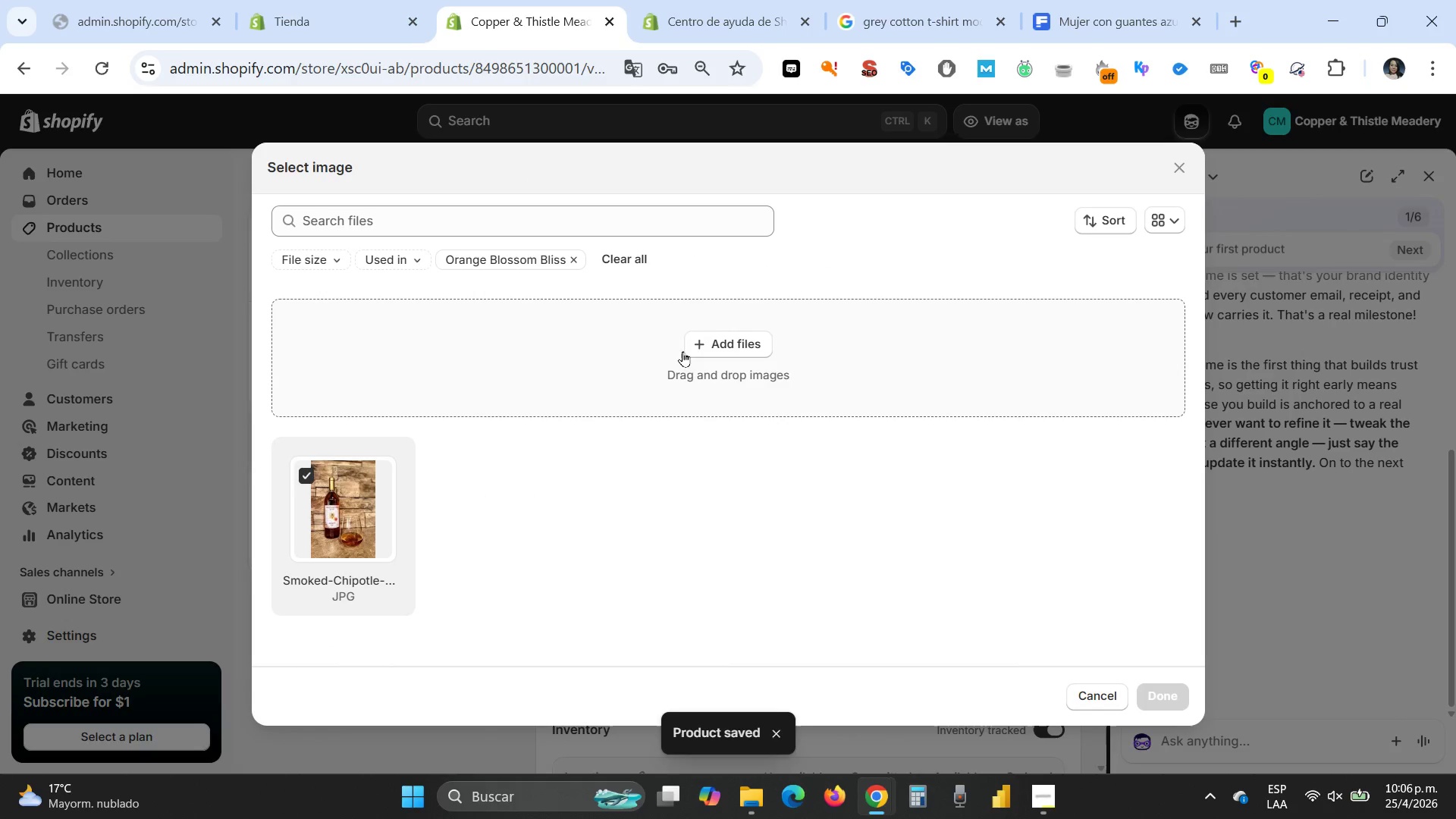 
left_click([716, 343])
 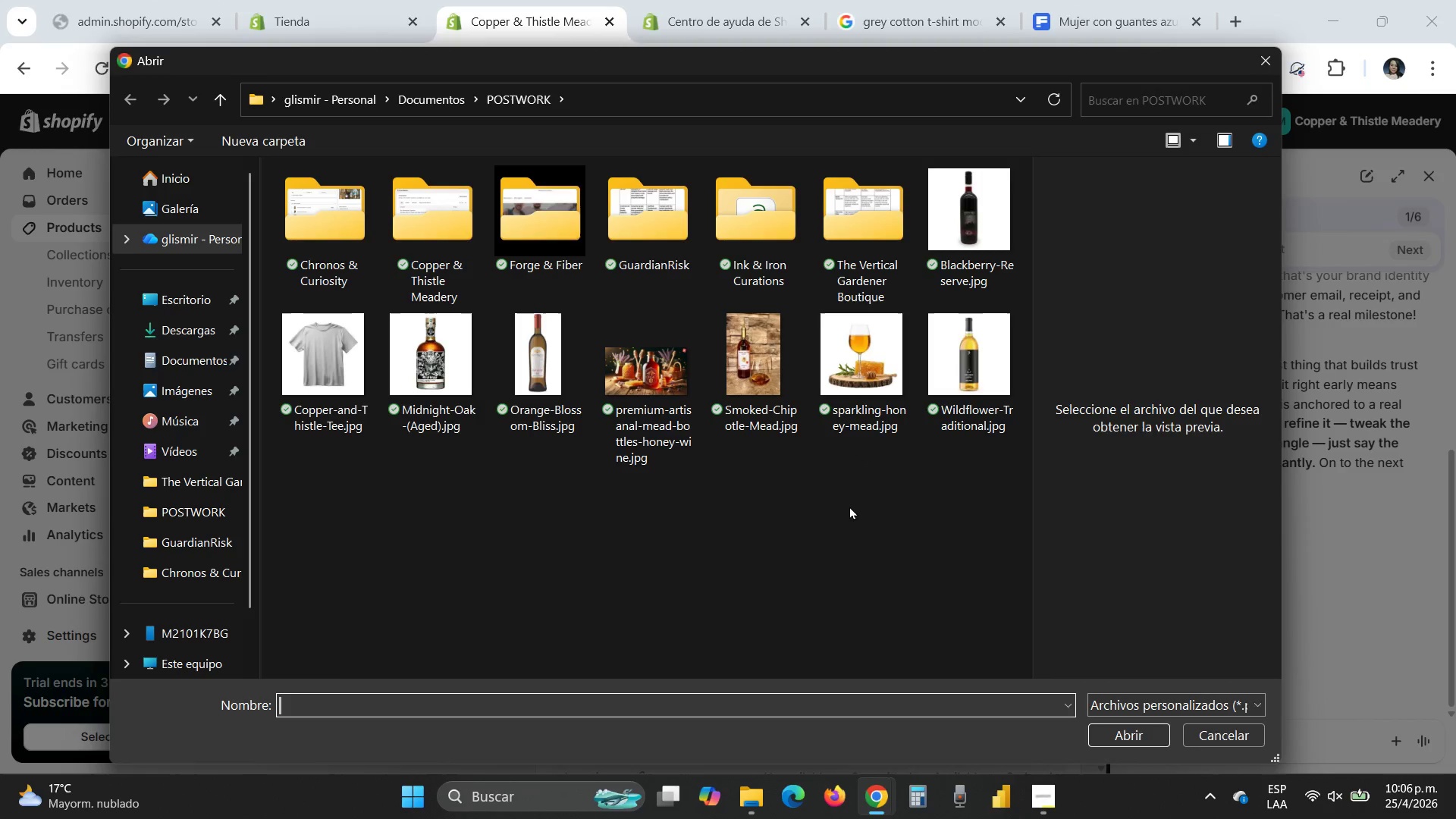 
double_click([548, 377])
 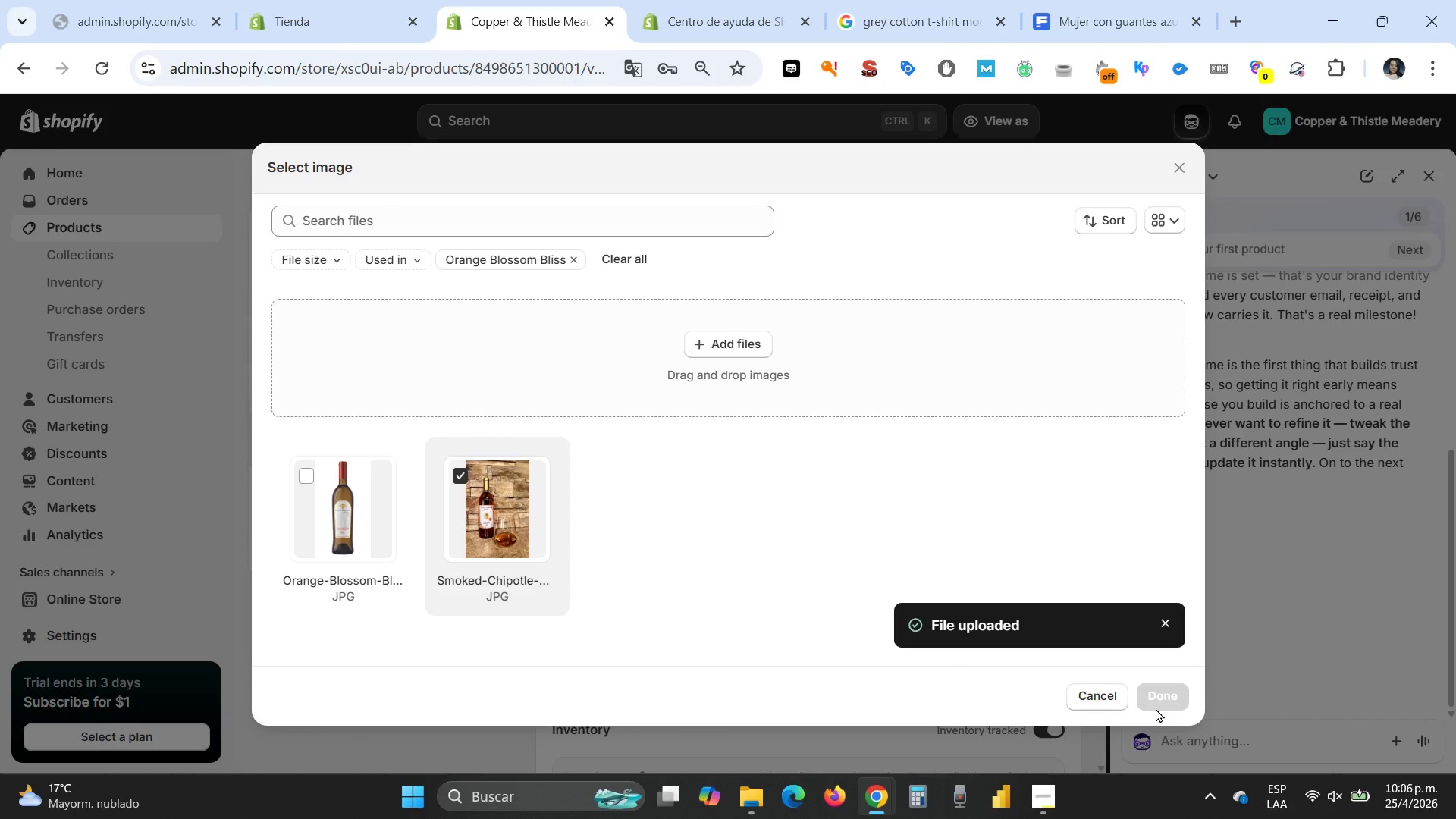 
wait(6.19)
 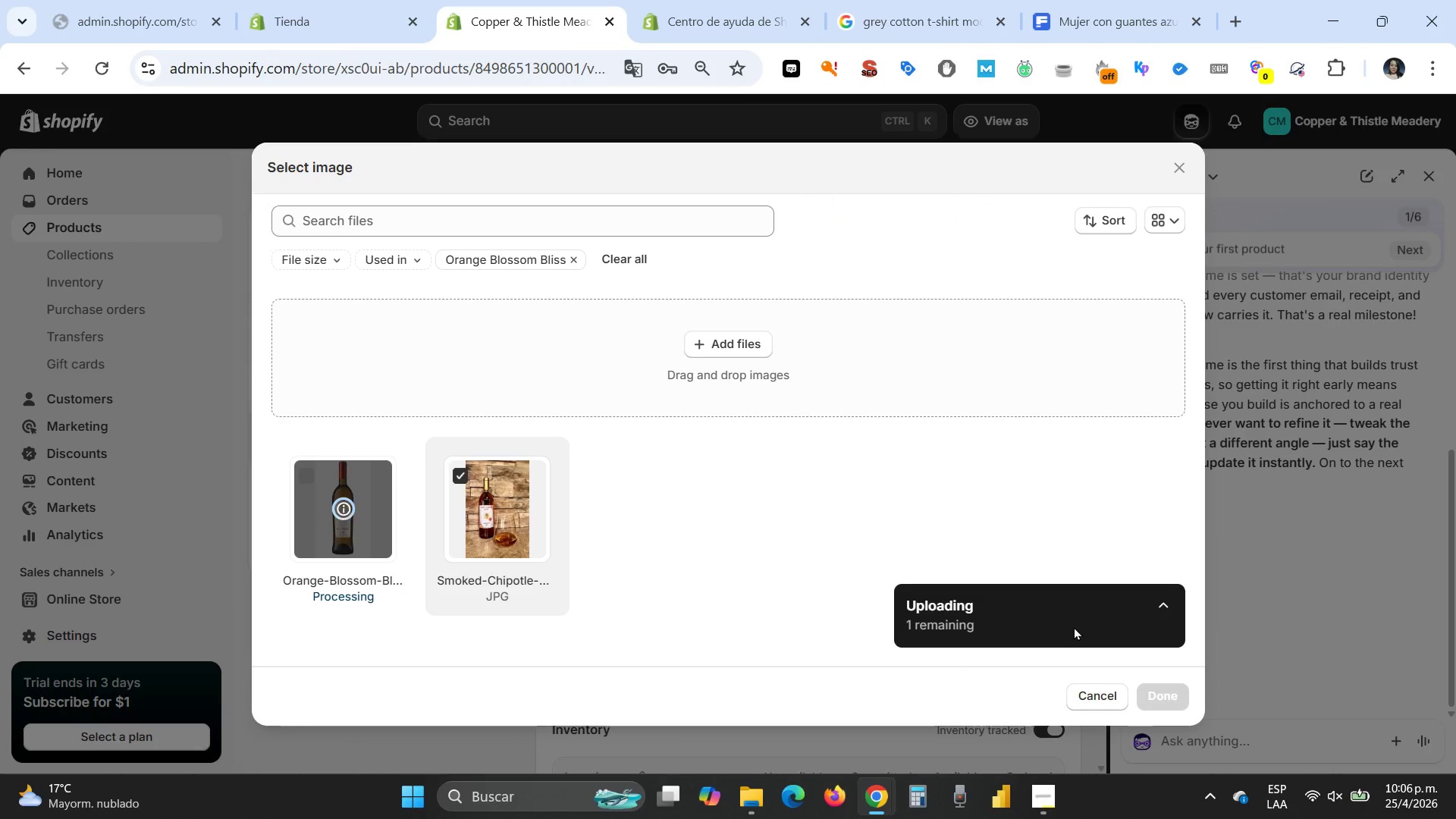 
left_click([312, 466])
 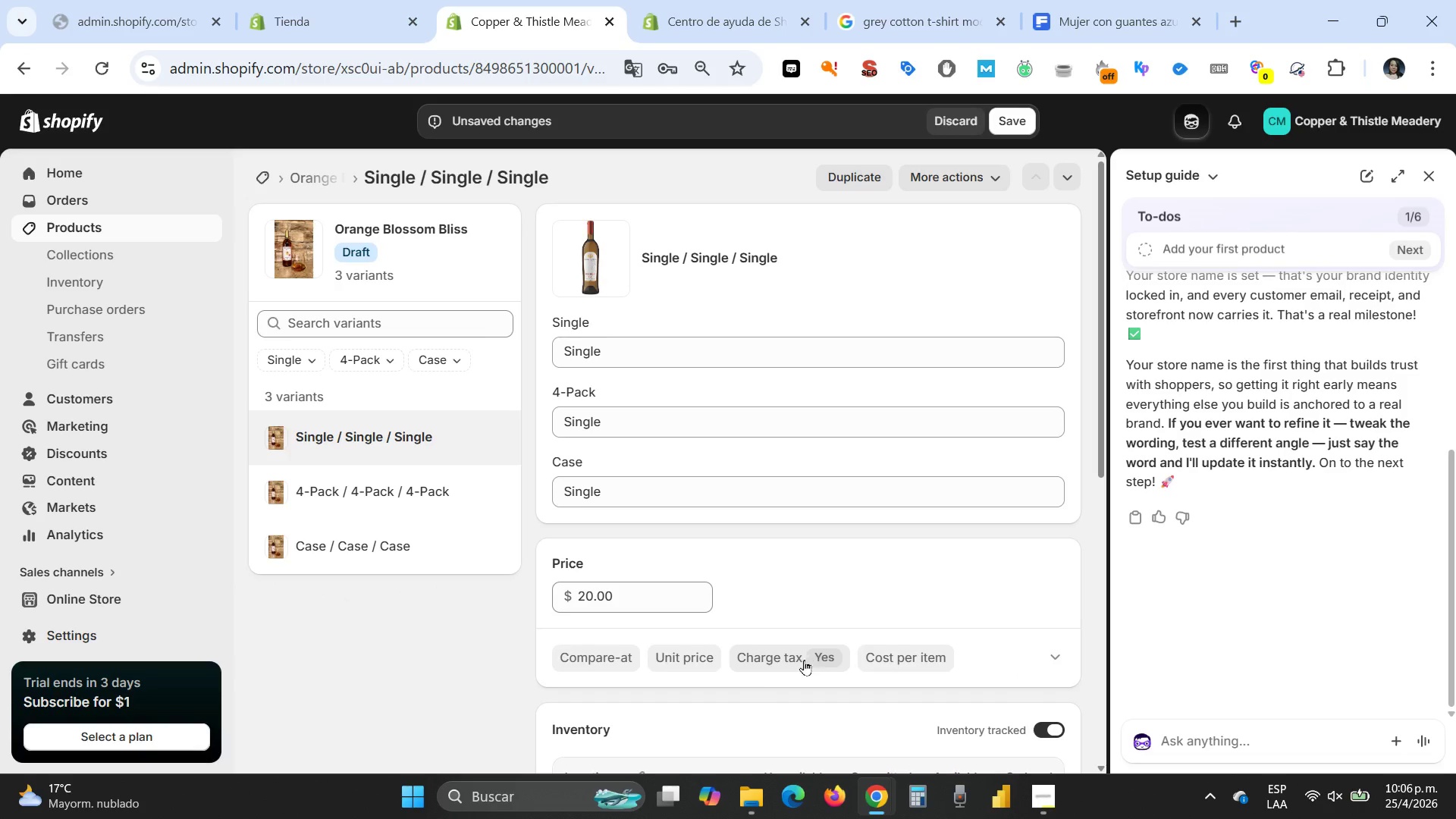 
scroll: coordinate [609, 536], scroll_direction: down, amount: 1.0
 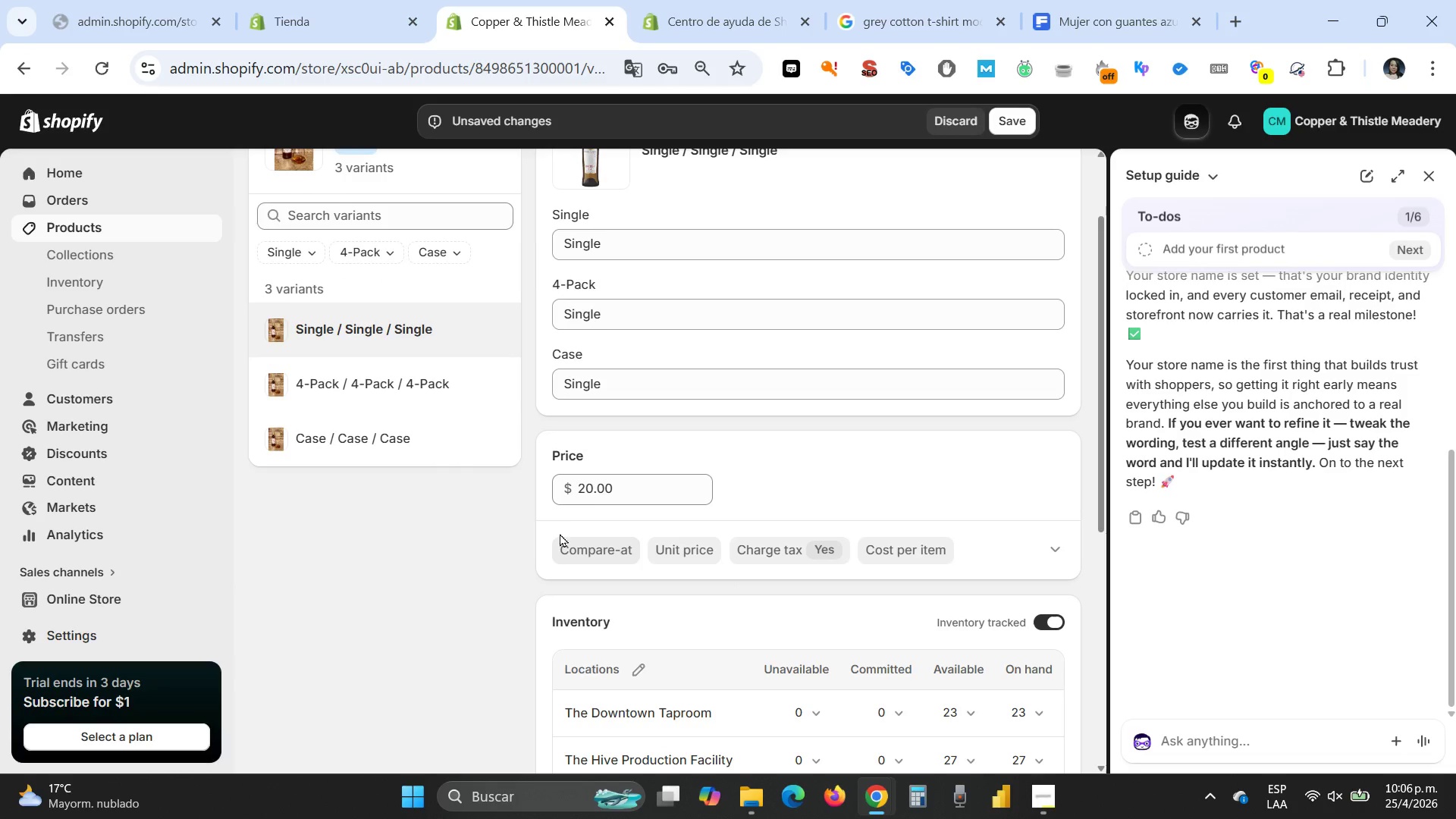 
left_click([614, 500])
 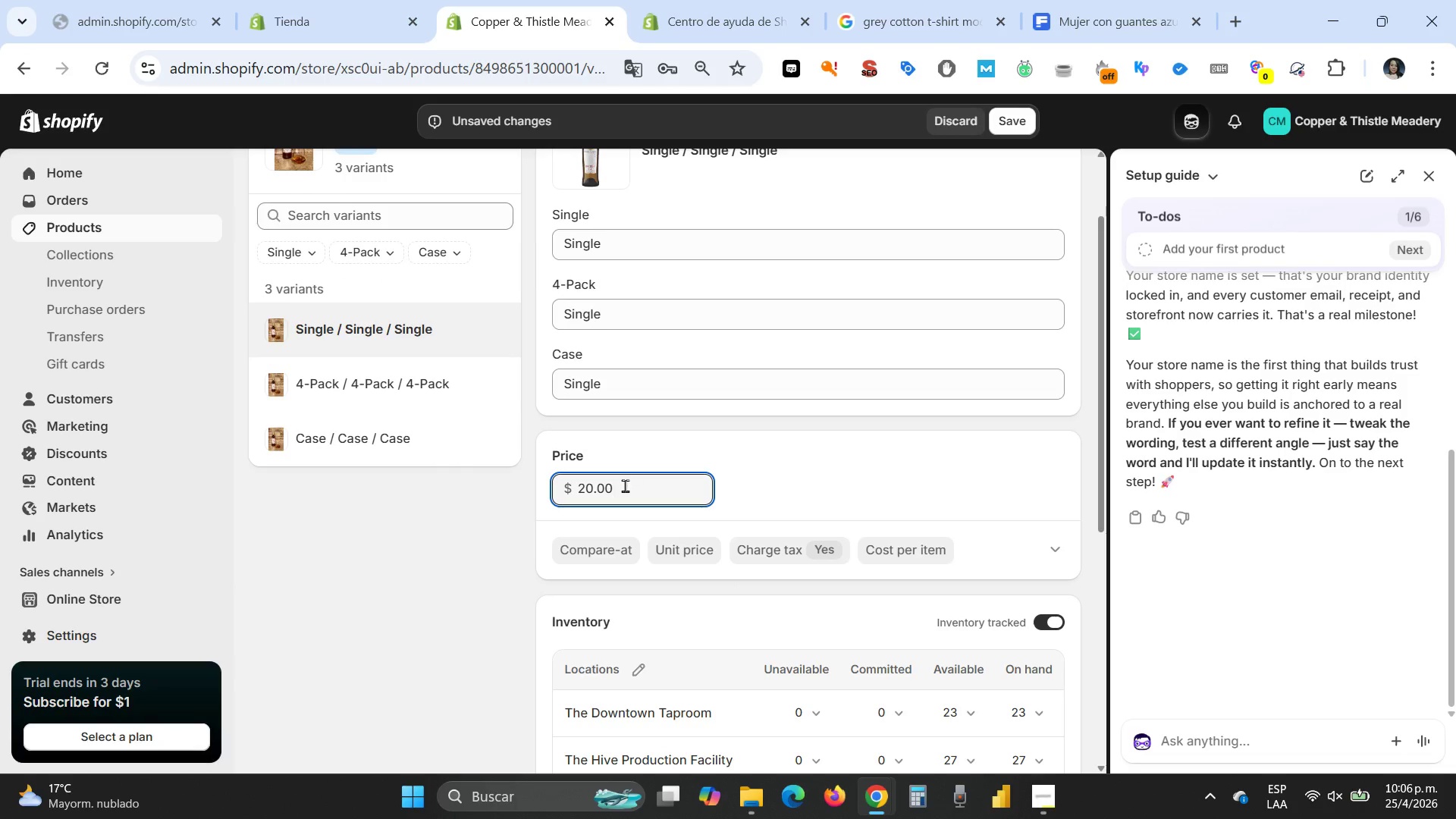 
left_click_drag(start_coordinate=[626, 484], to_coordinate=[514, 485])
 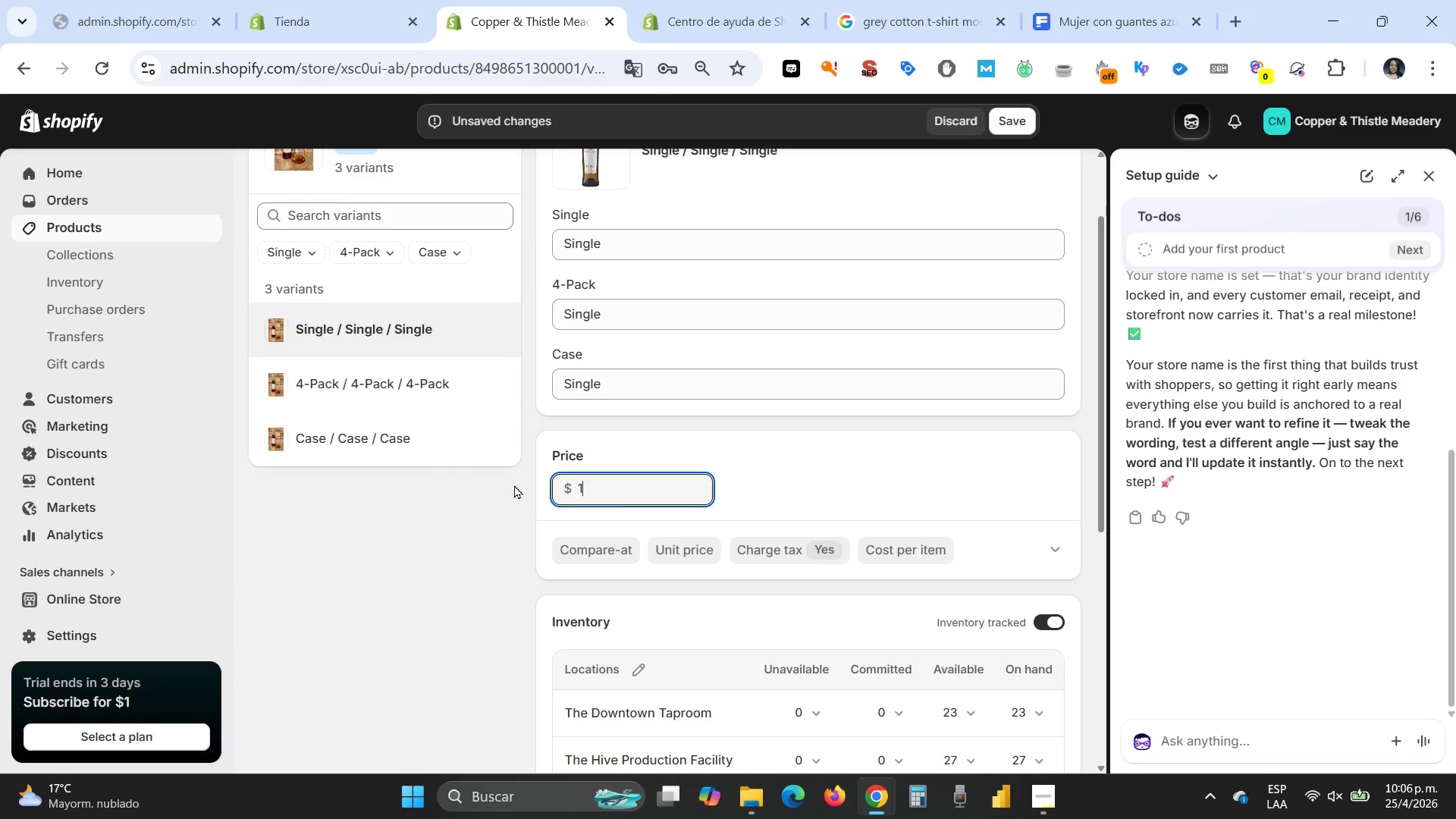 
type(19)
 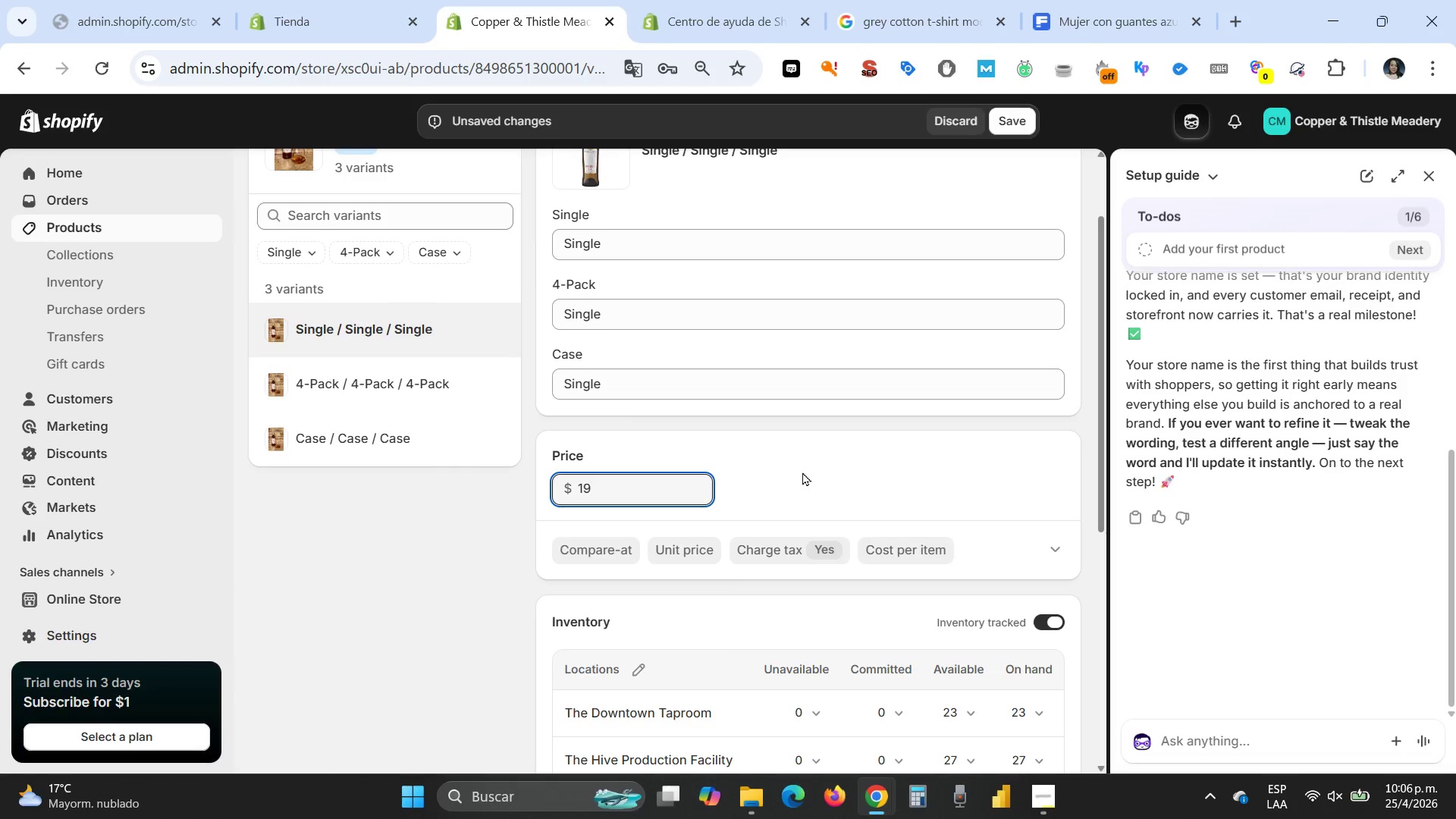 
scroll: coordinate [806, 469], scroll_direction: down, amount: 2.0
 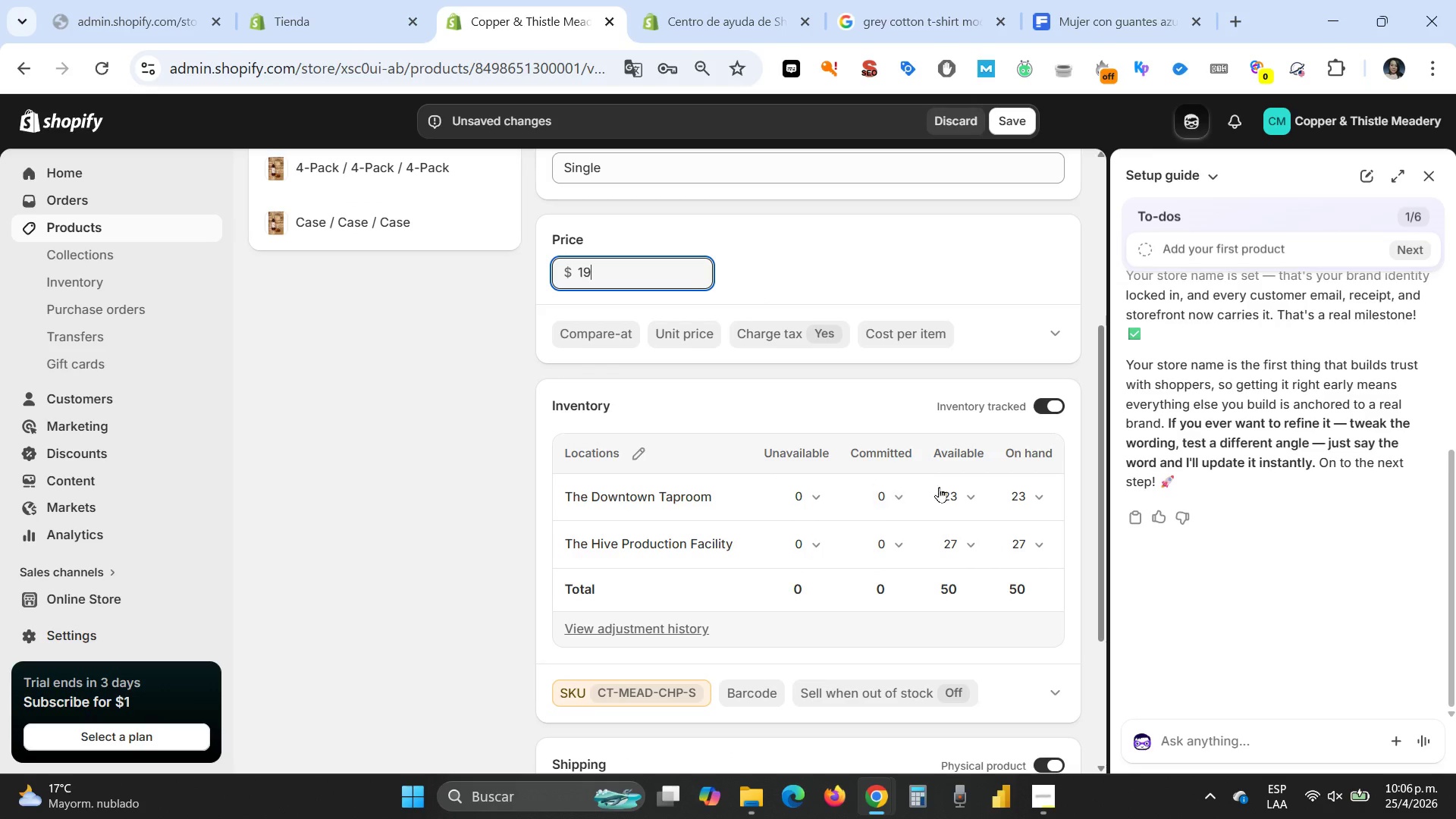 
left_click([943, 502])
 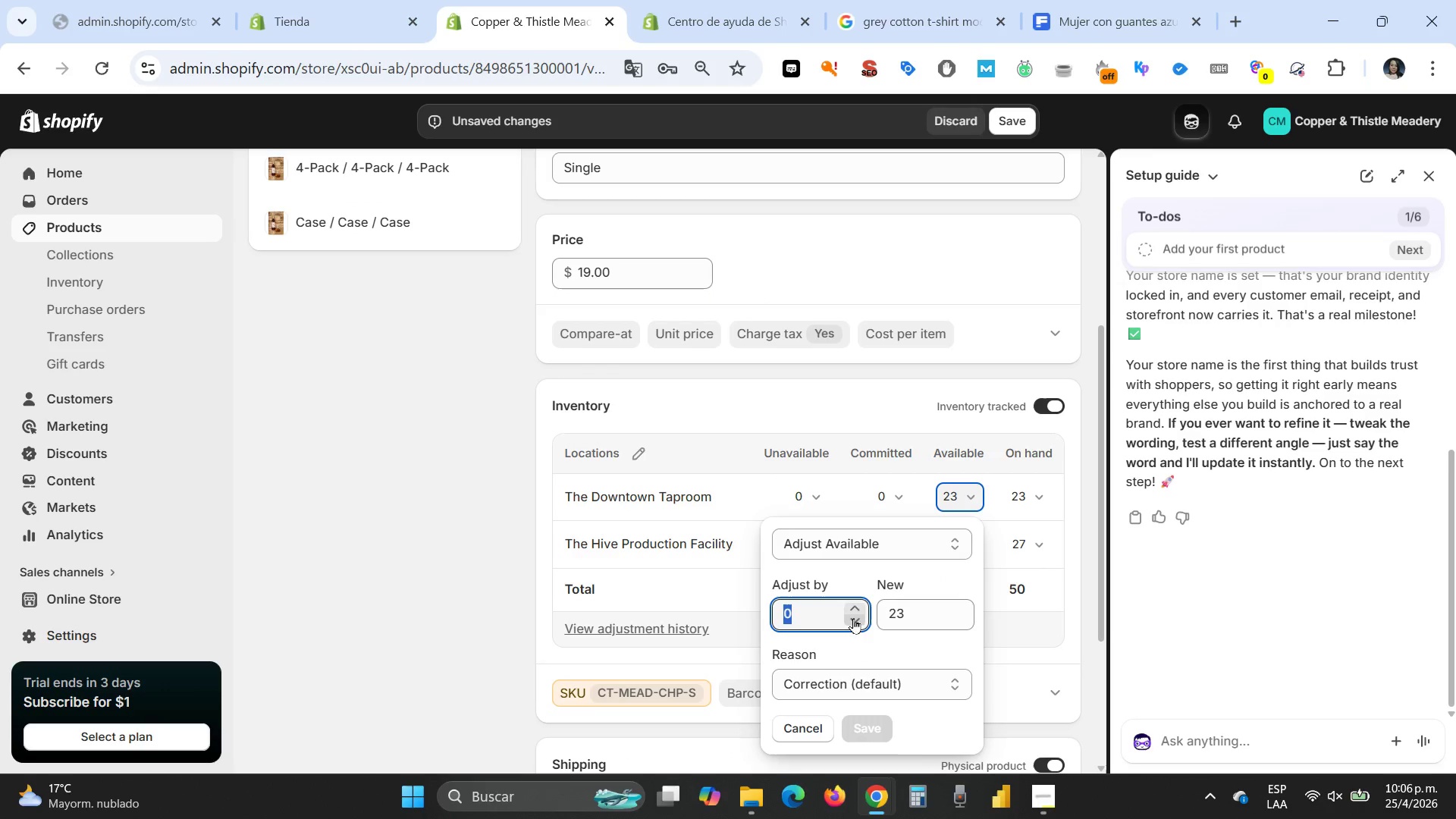 
left_click([893, 609])
 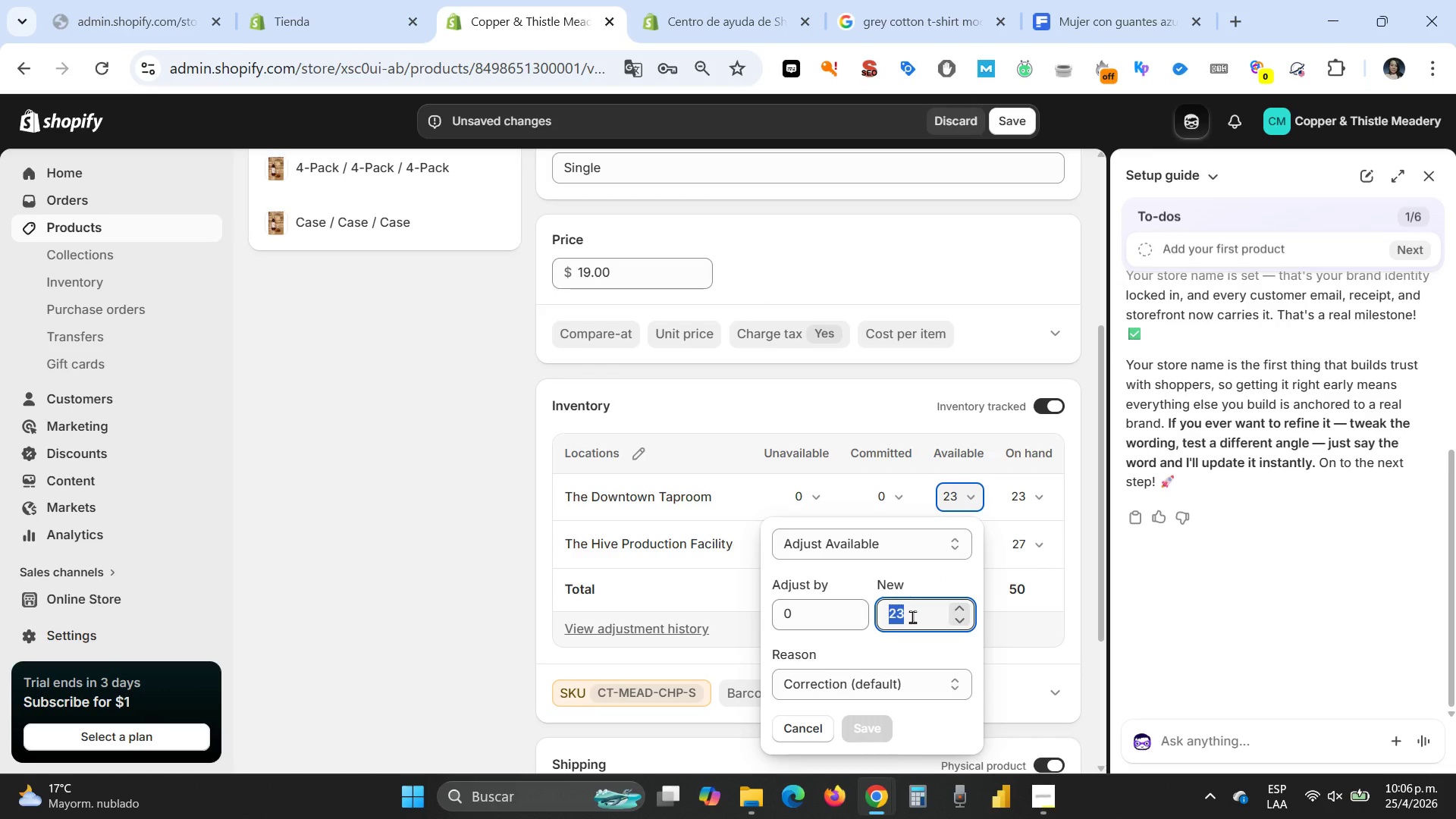 
type(31)
 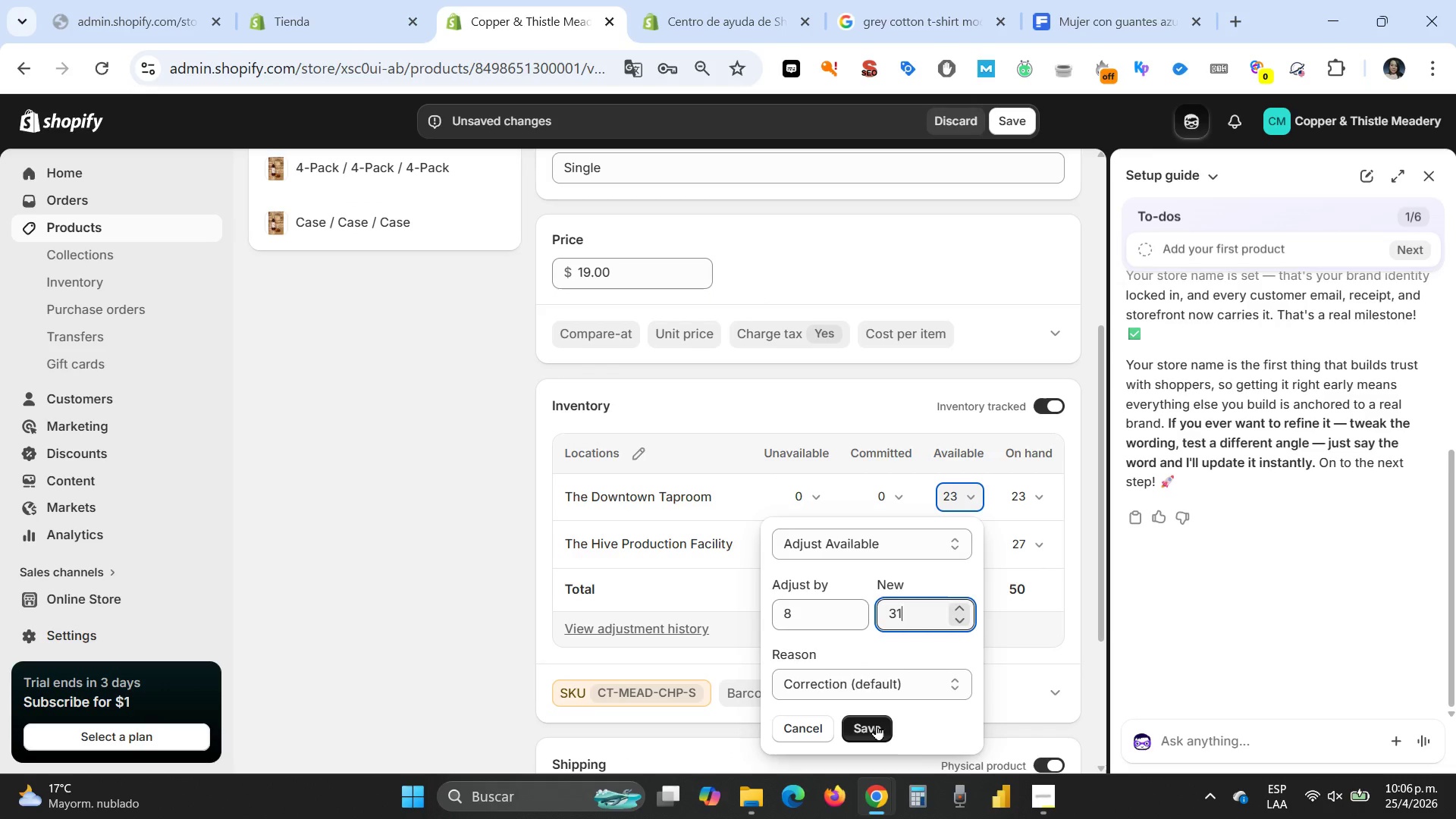 
left_click([874, 725])
 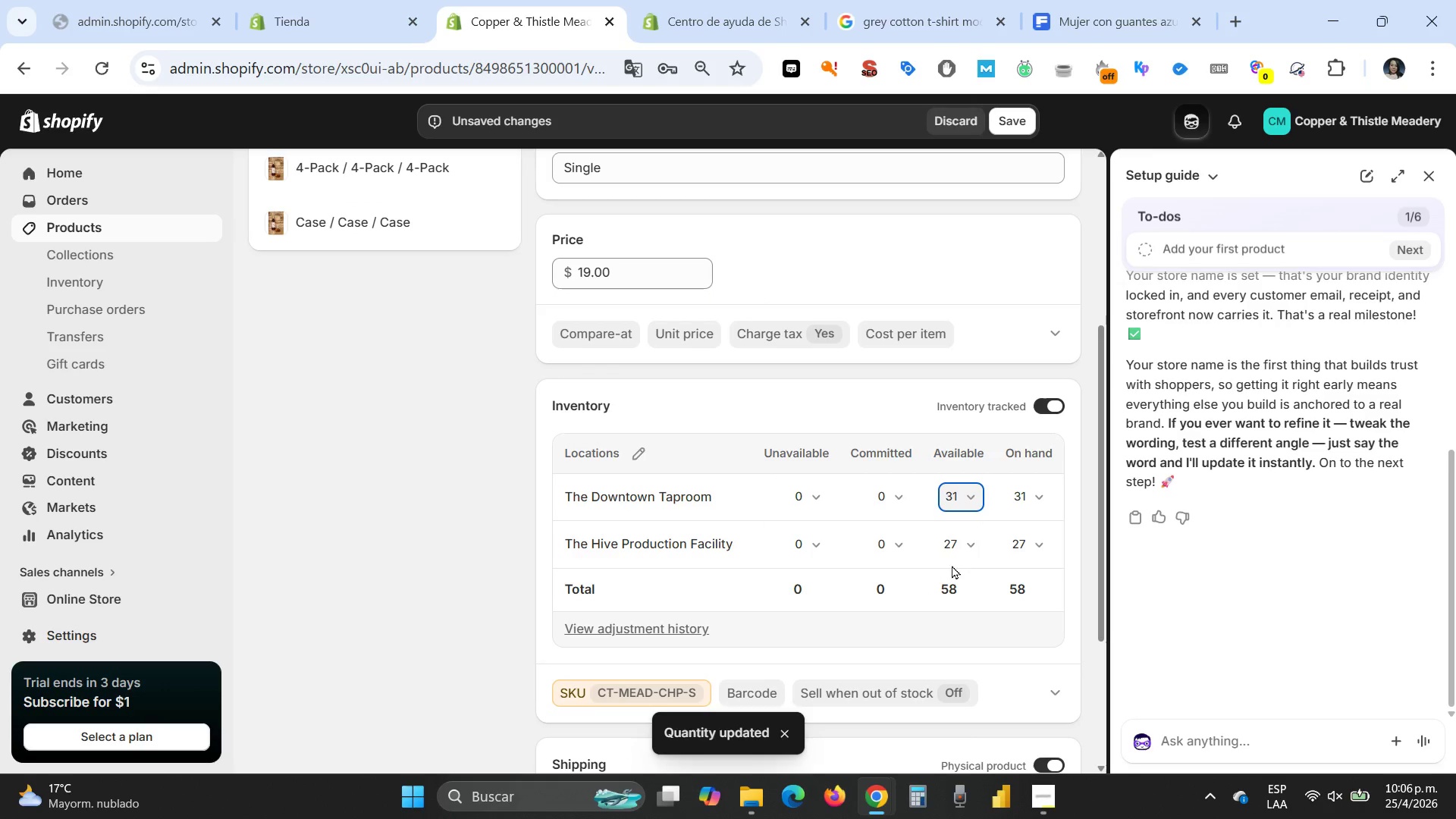 
left_click([952, 540])
 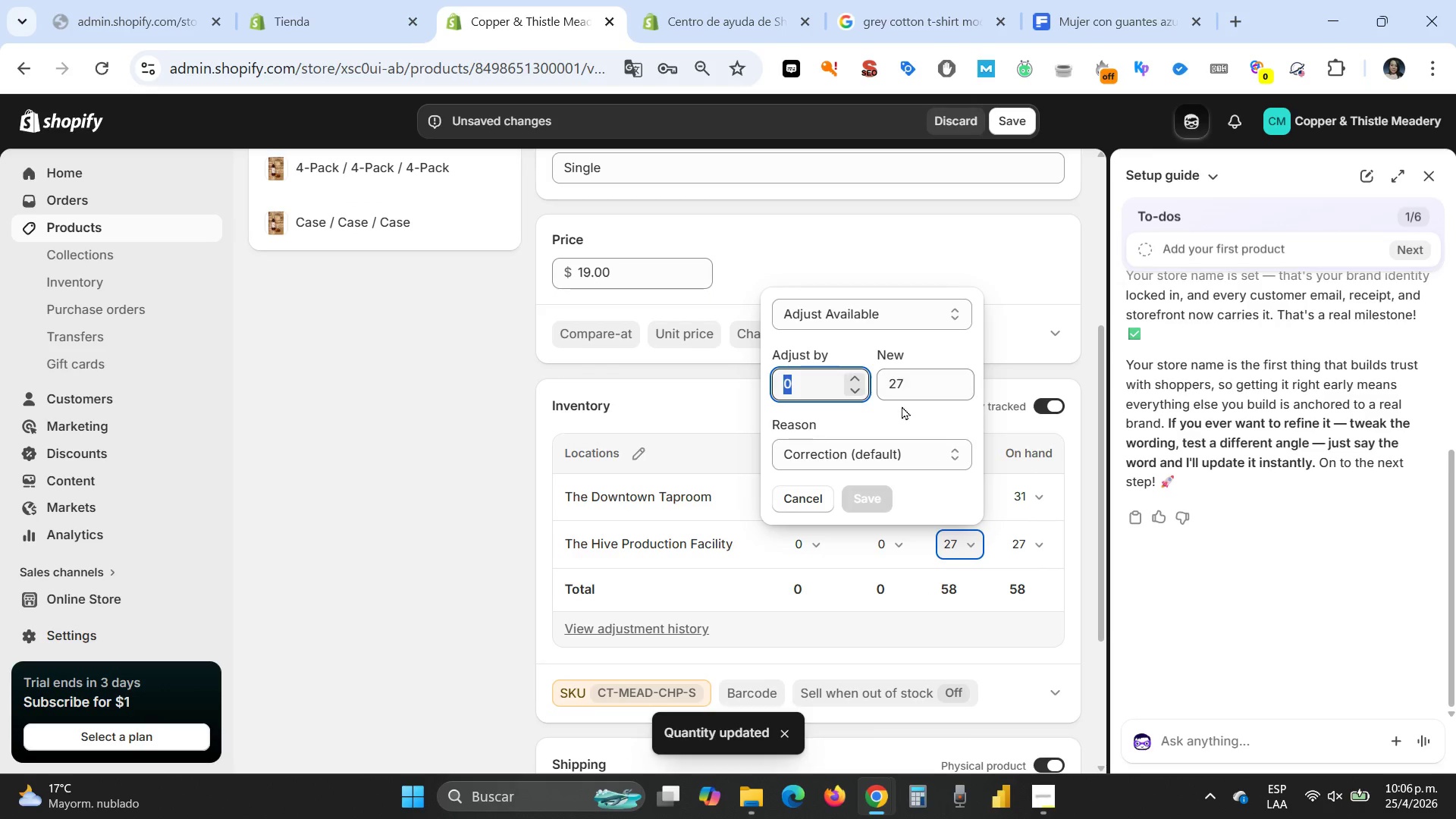 
left_click([902, 390])
 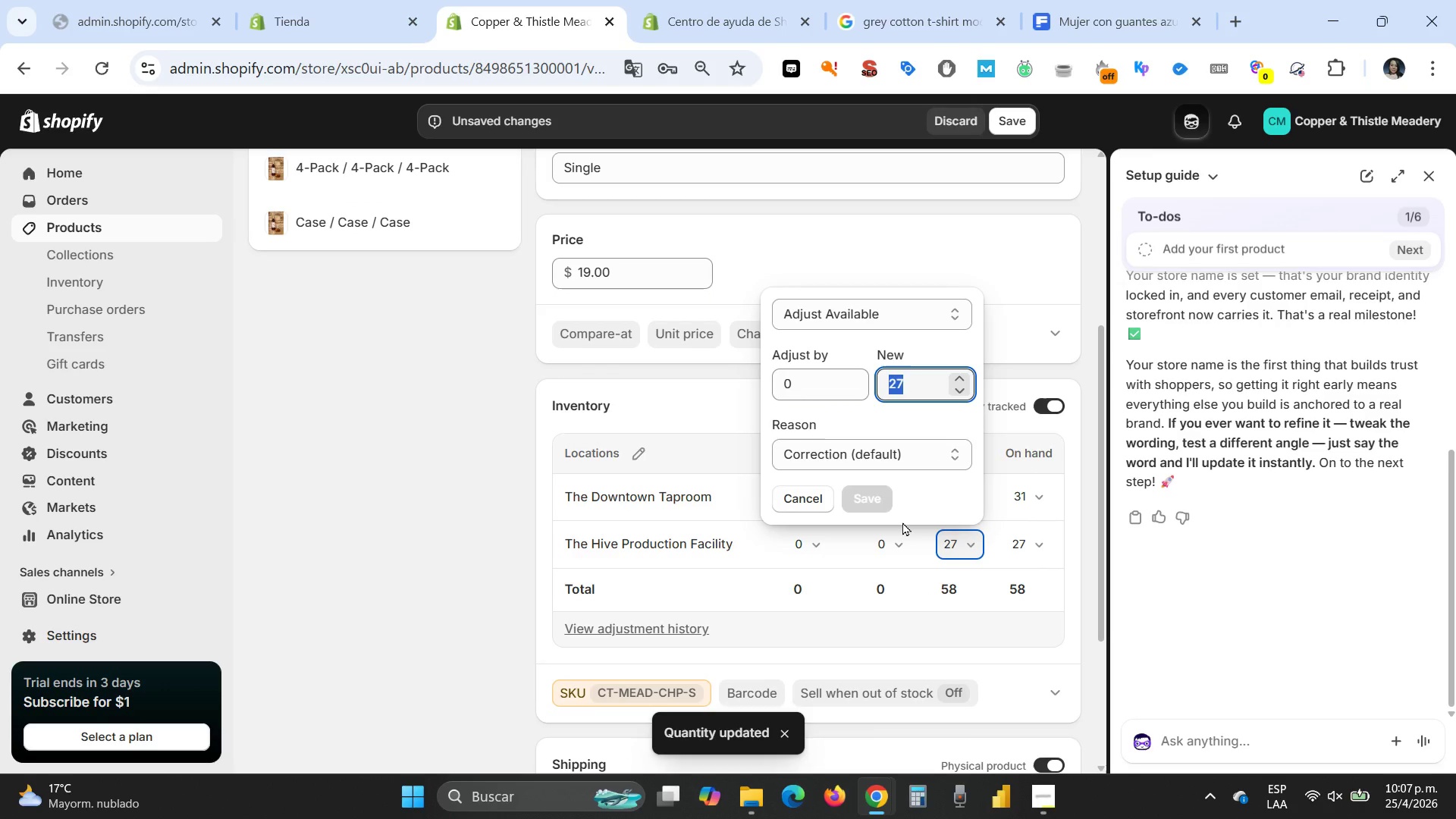 
type(29)
 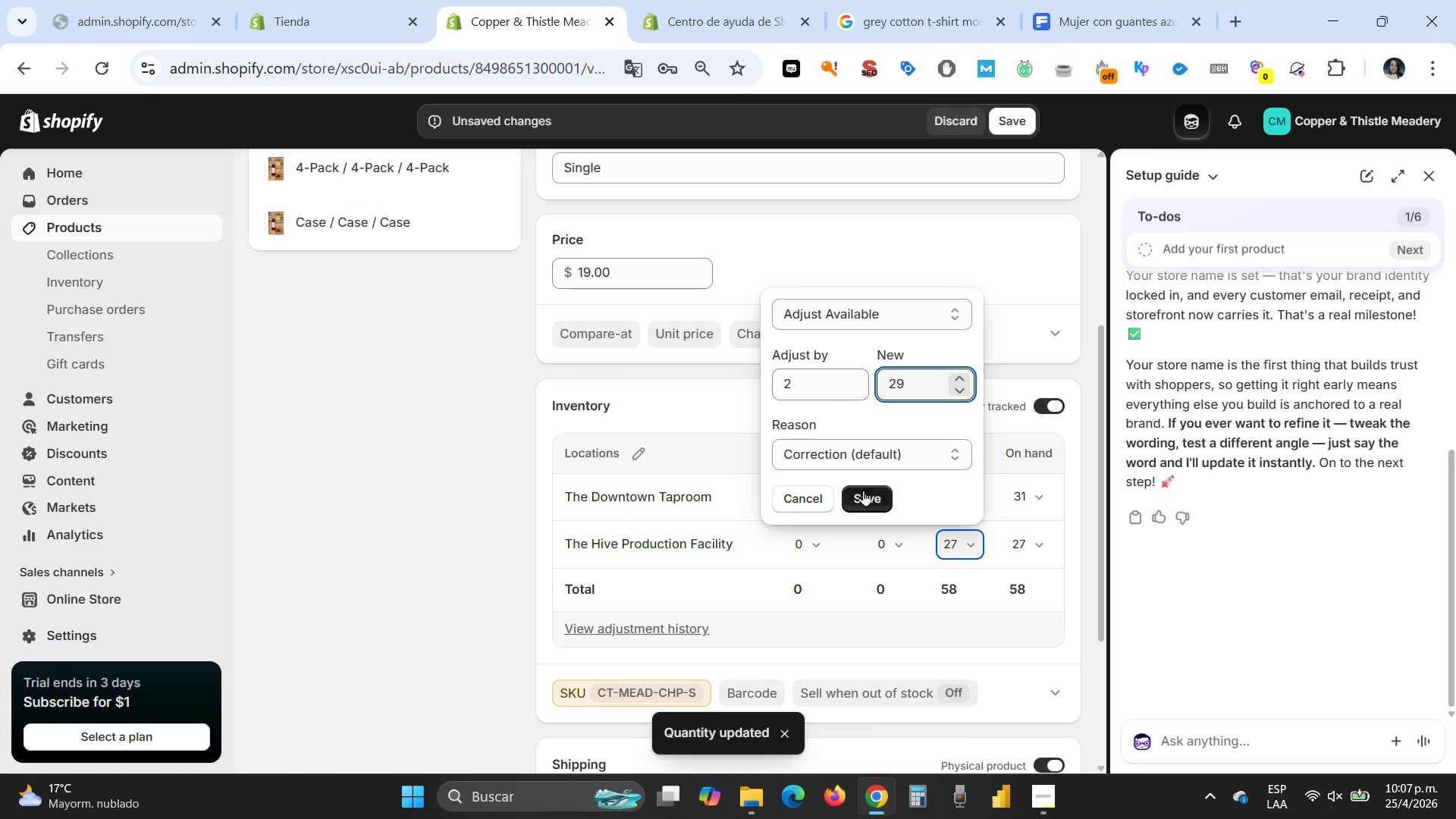 
left_click([859, 499])
 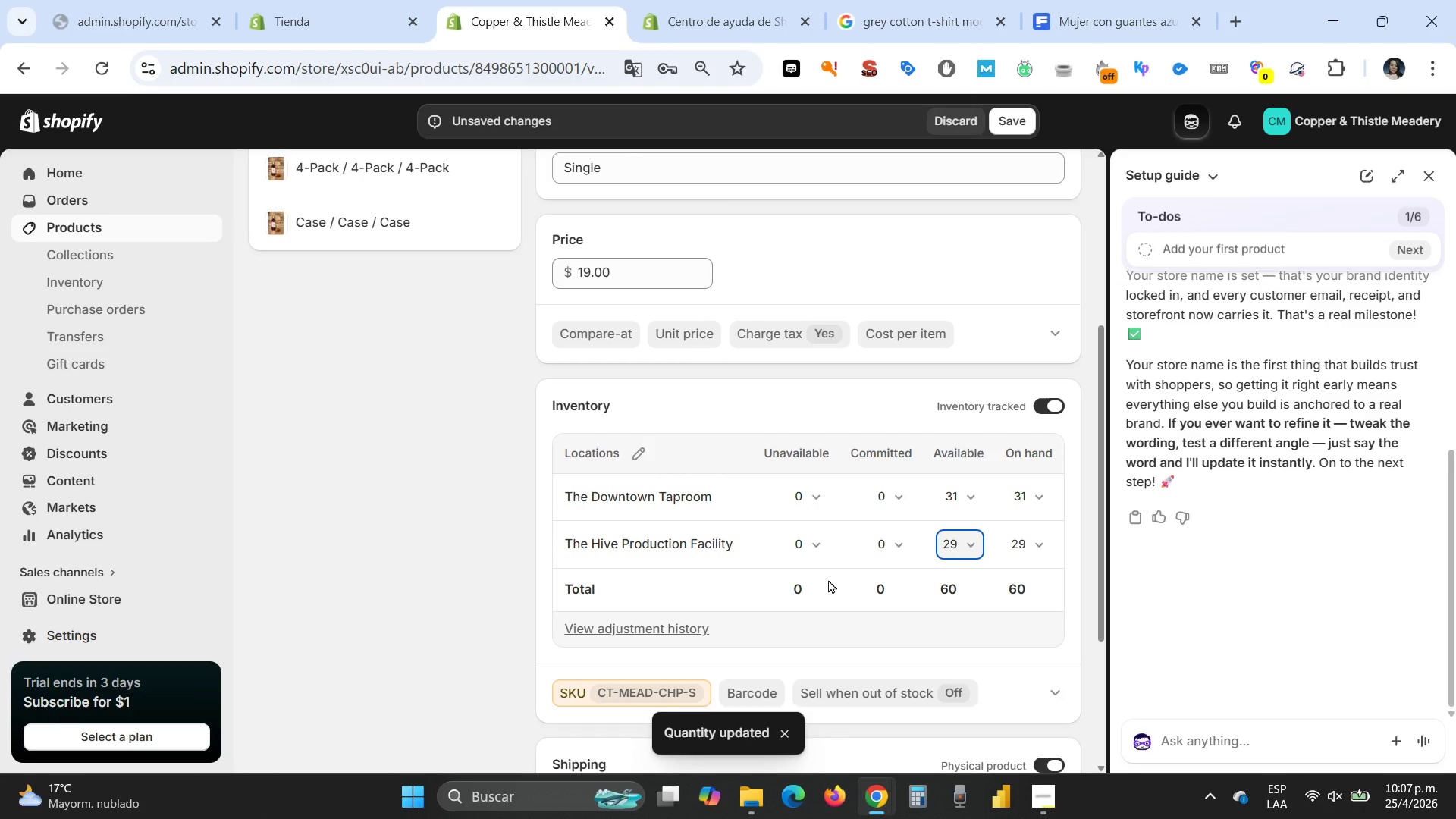 
scroll: coordinate [837, 547], scroll_direction: down, amount: 3.0
 